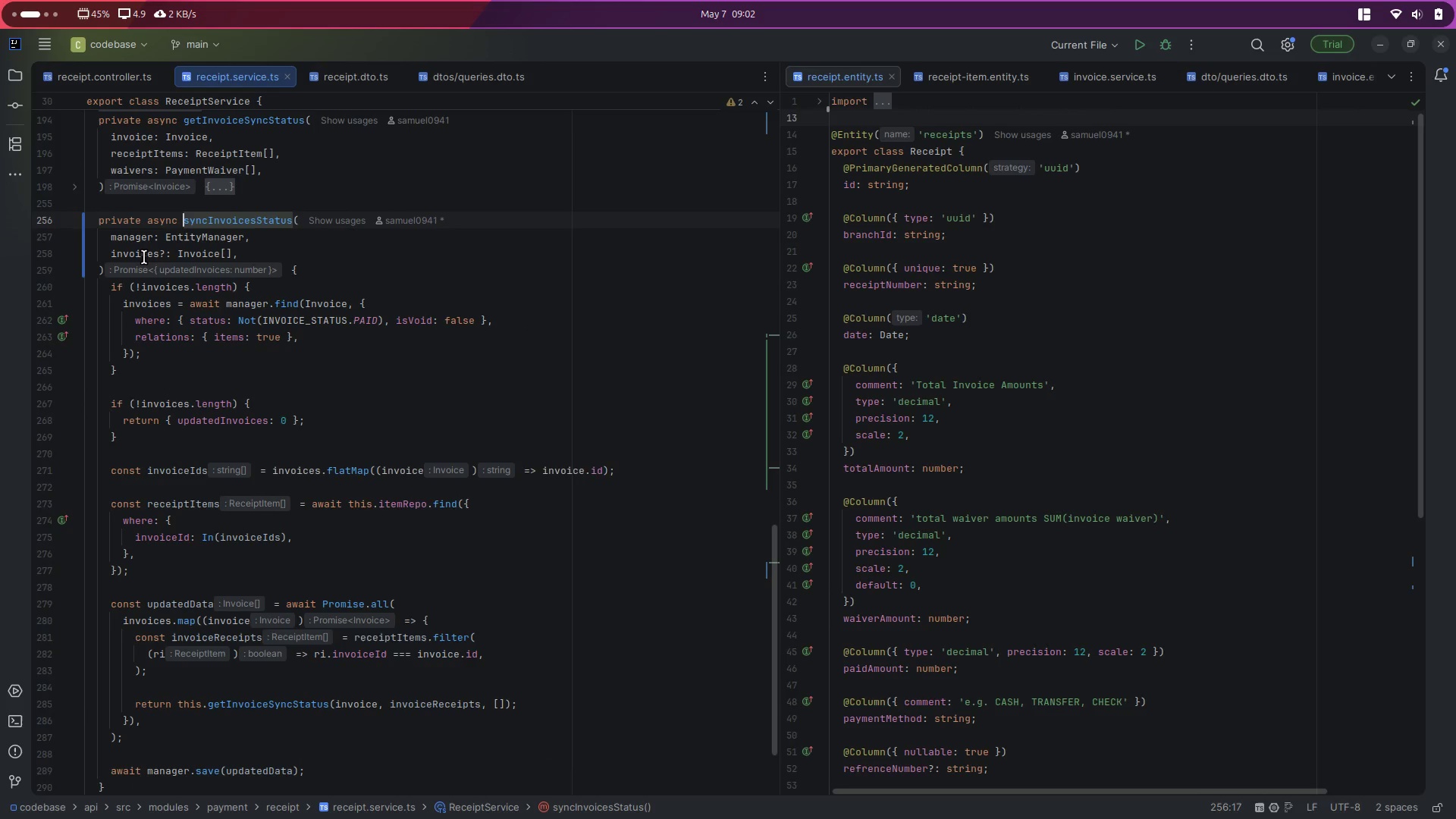 
double_click([139, 257])
 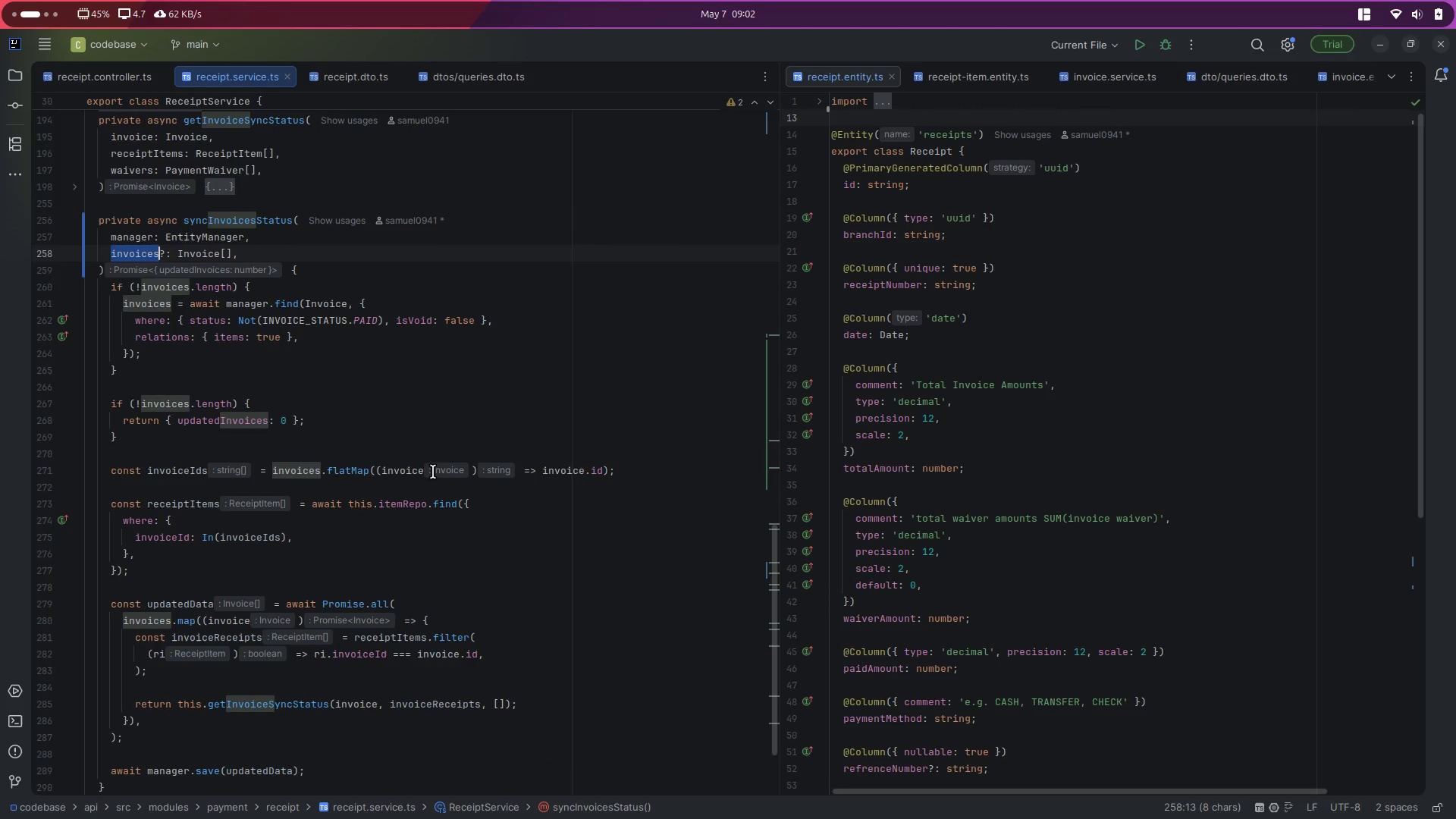 
scroll: coordinate [339, 515], scroll_direction: down, amount: 4.0
 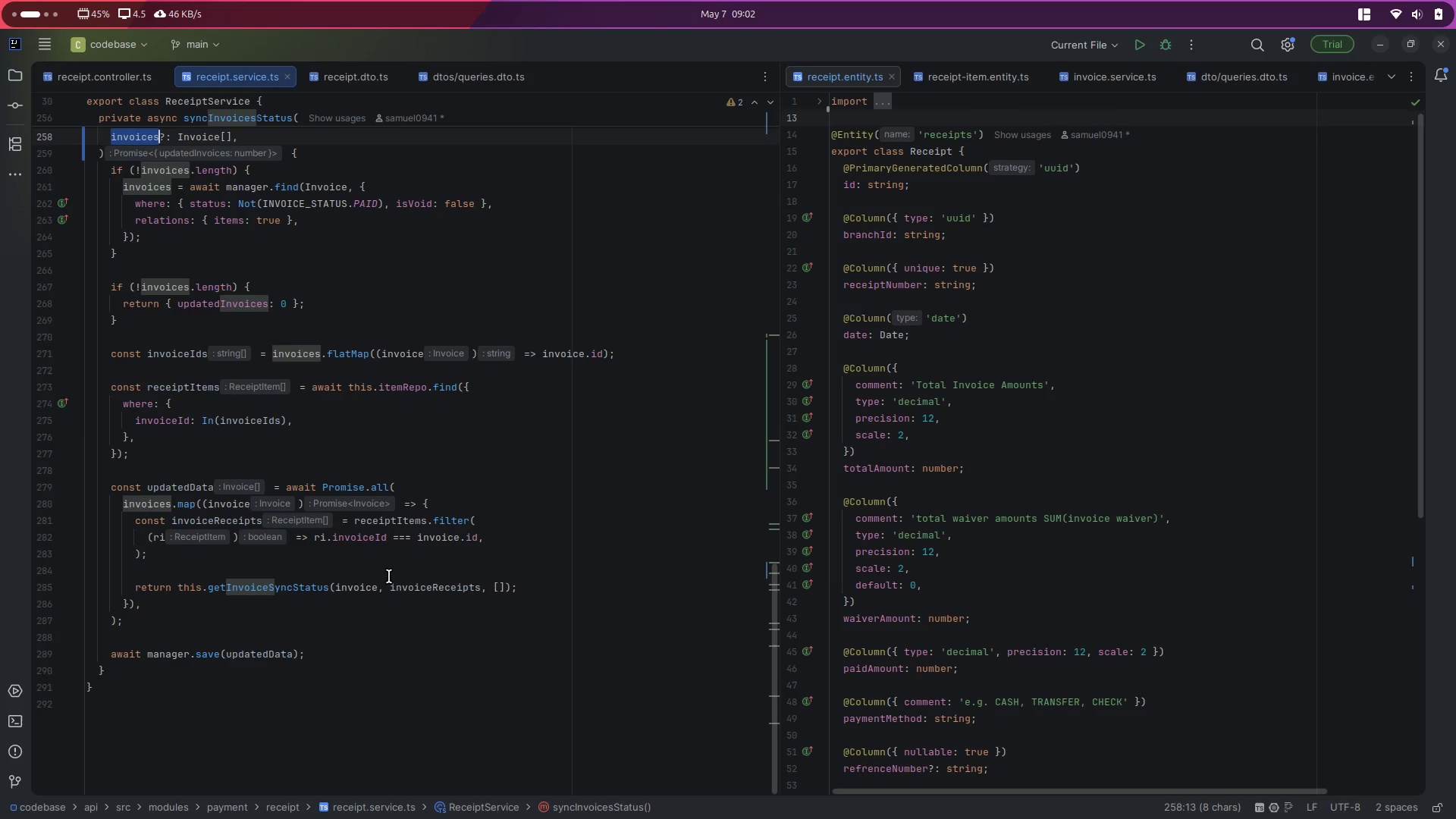 
wait(13.59)
 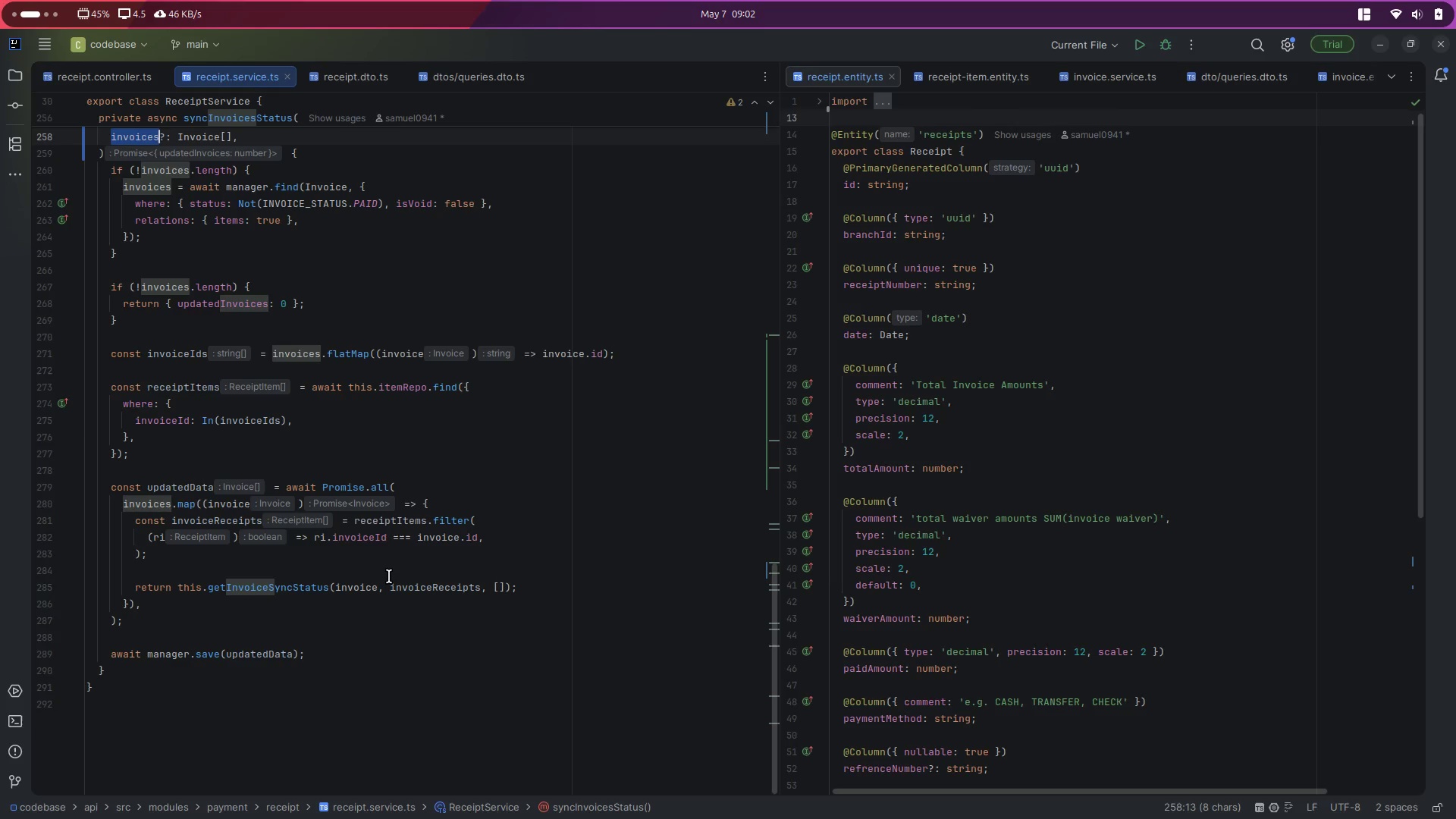 
left_click([340, 446])
 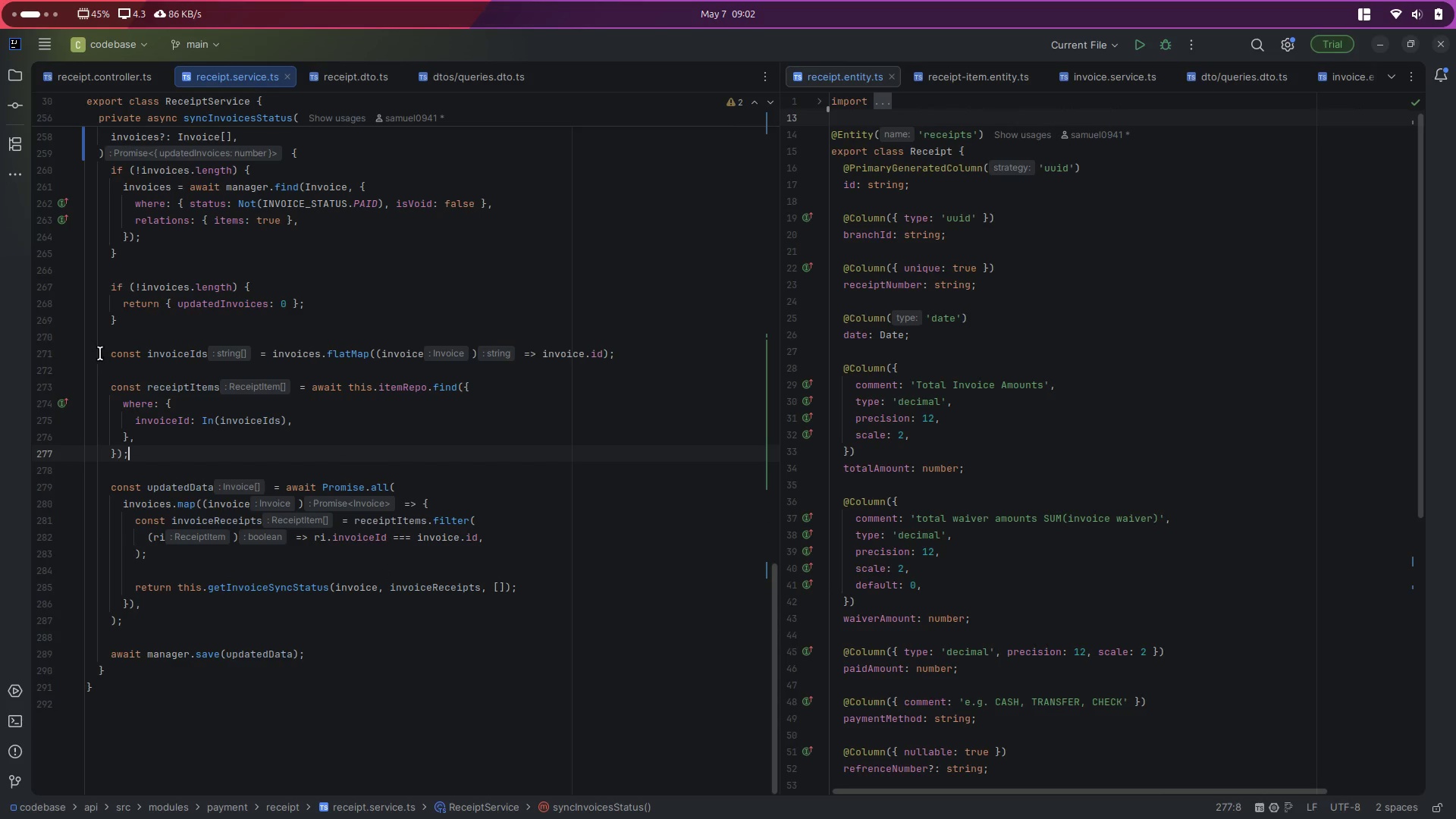 
left_click([101, 339])
 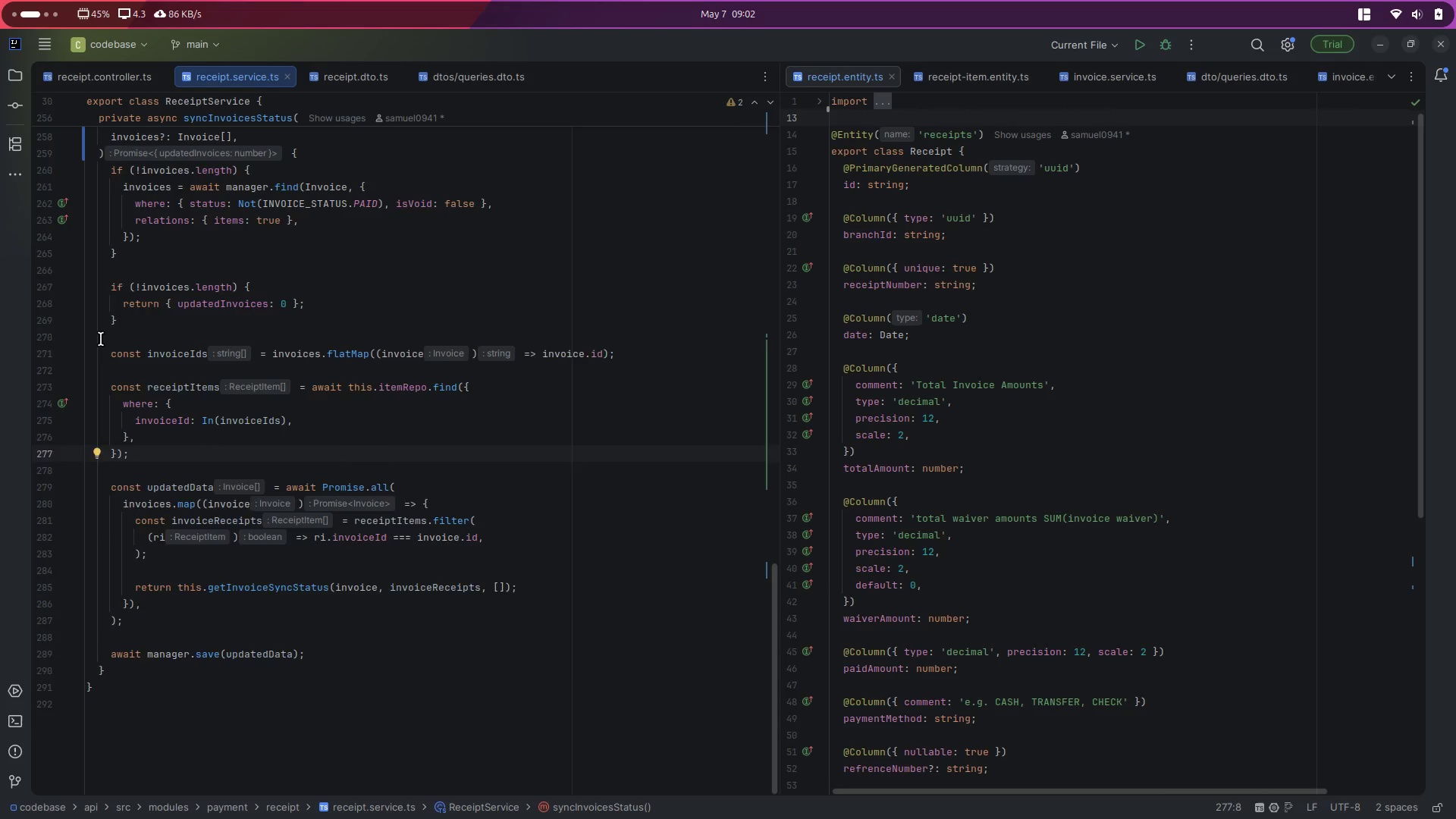 
left_click_drag(start_coordinate=[101, 339], to_coordinate=[95, 385])
 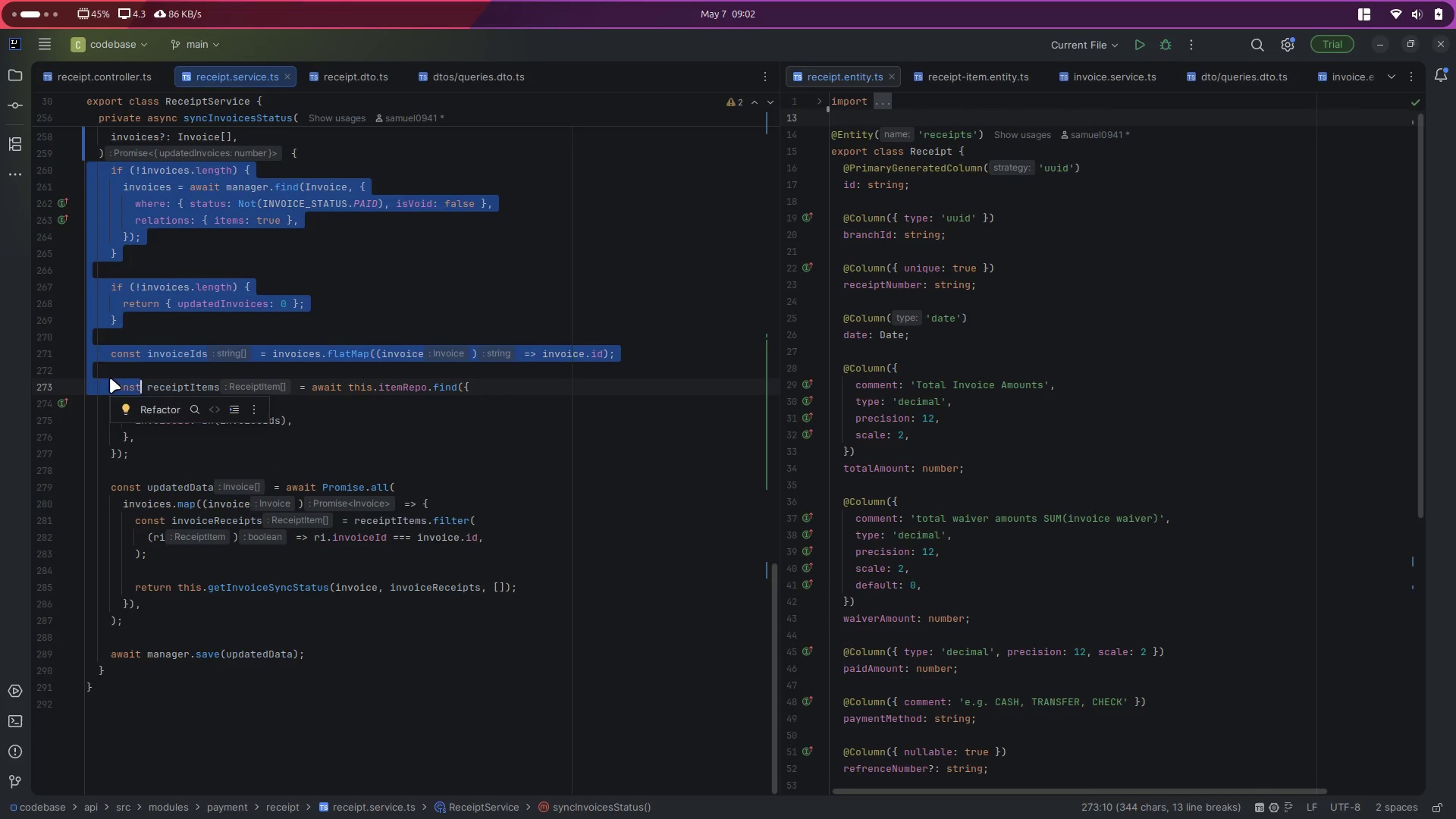 
left_click([110, 378])
 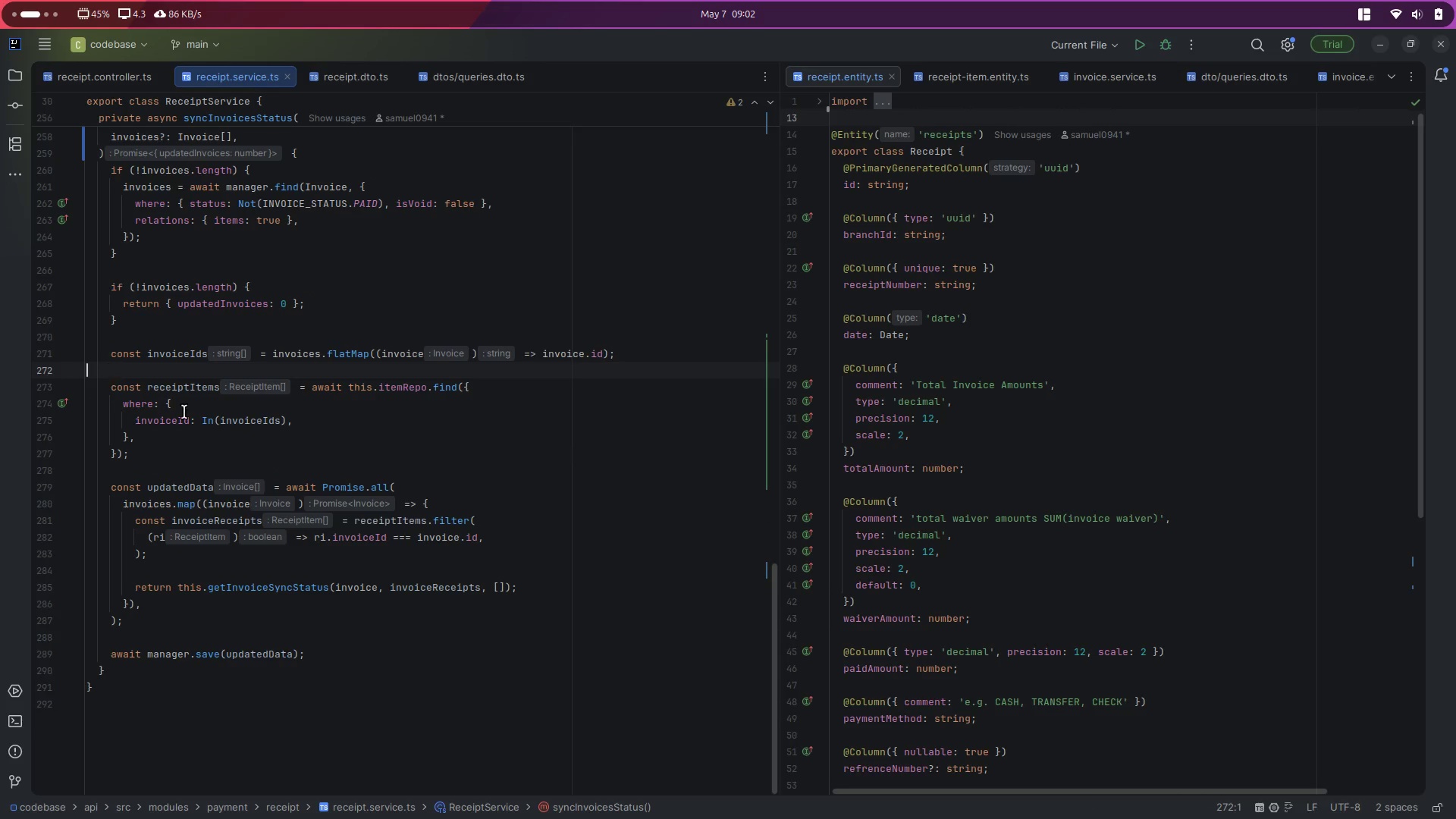 
scroll: coordinate [194, 443], scroll_direction: down, amount: 6.0
 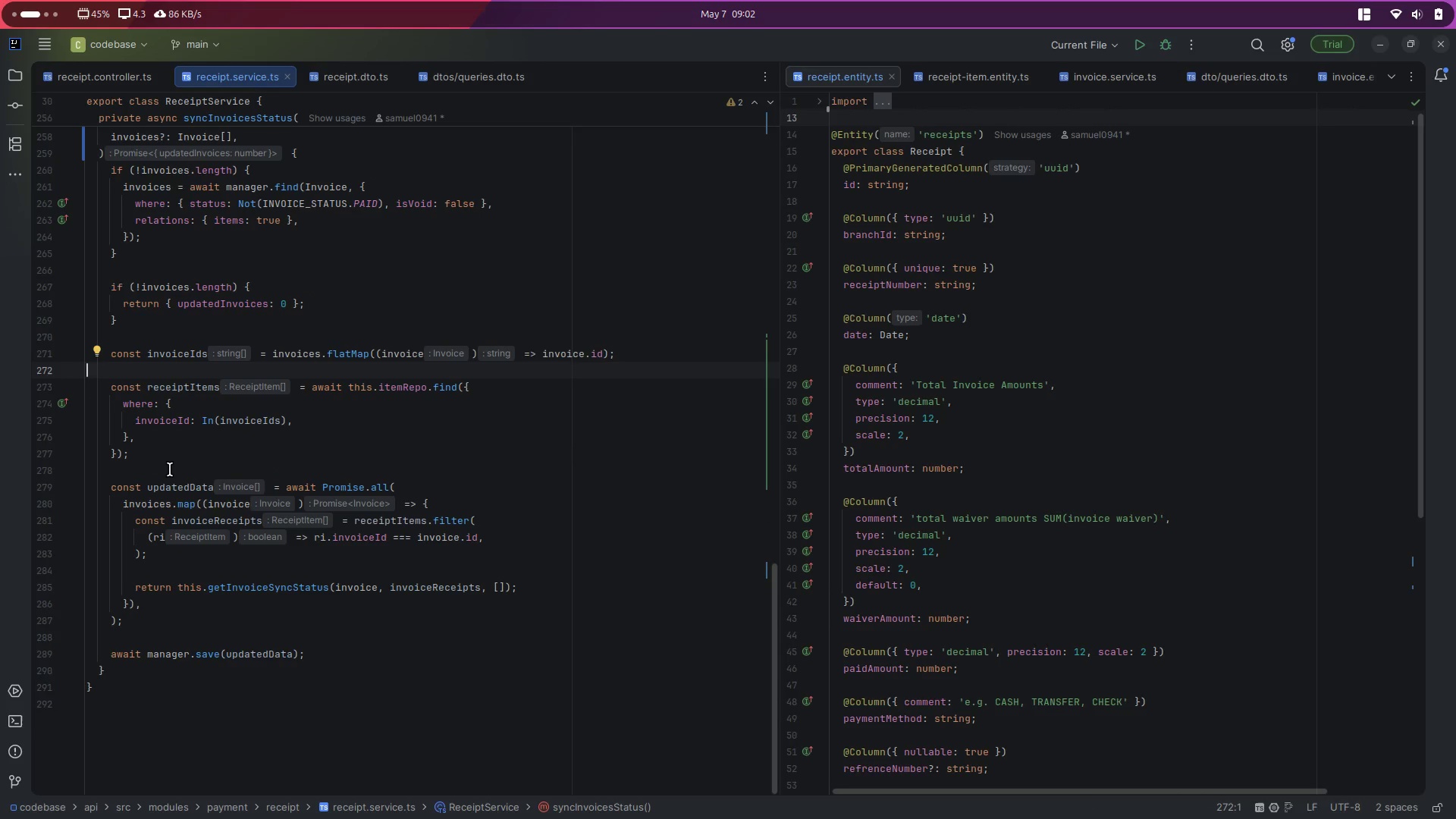 
left_click_drag(start_coordinate=[170, 469], to_coordinate=[160, 629])
 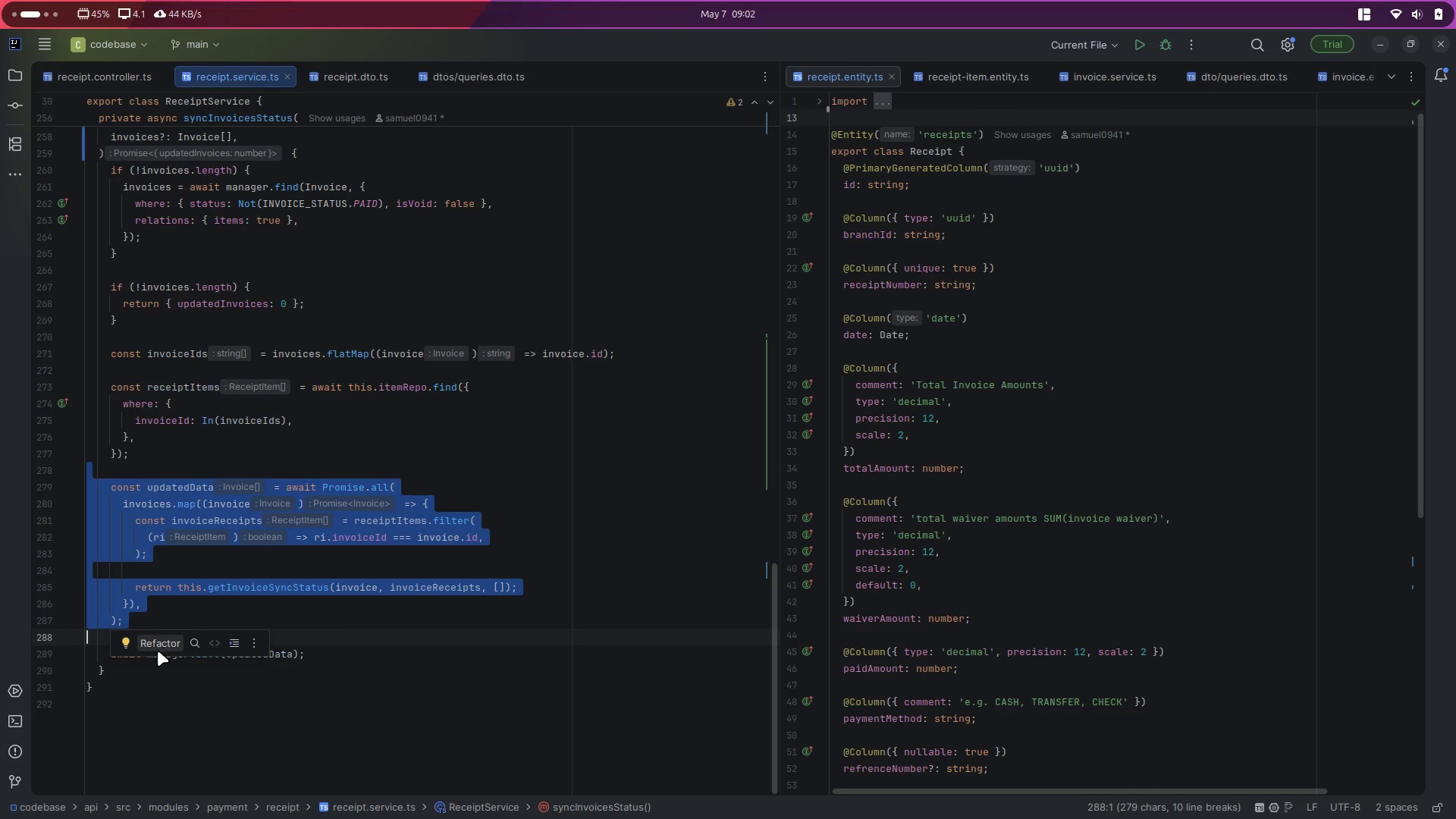 
left_click([158, 651])
 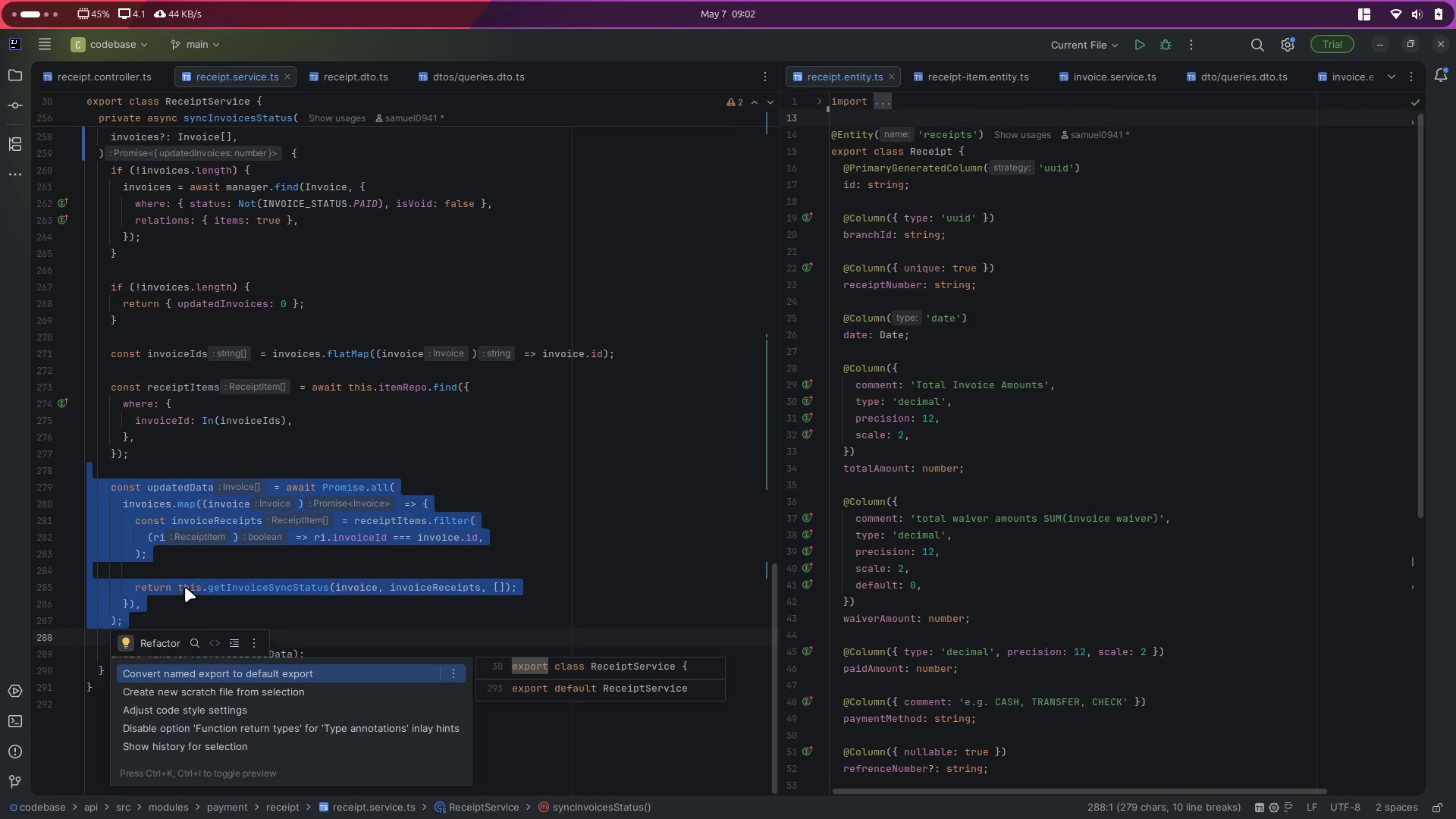 
left_click([195, 575])
 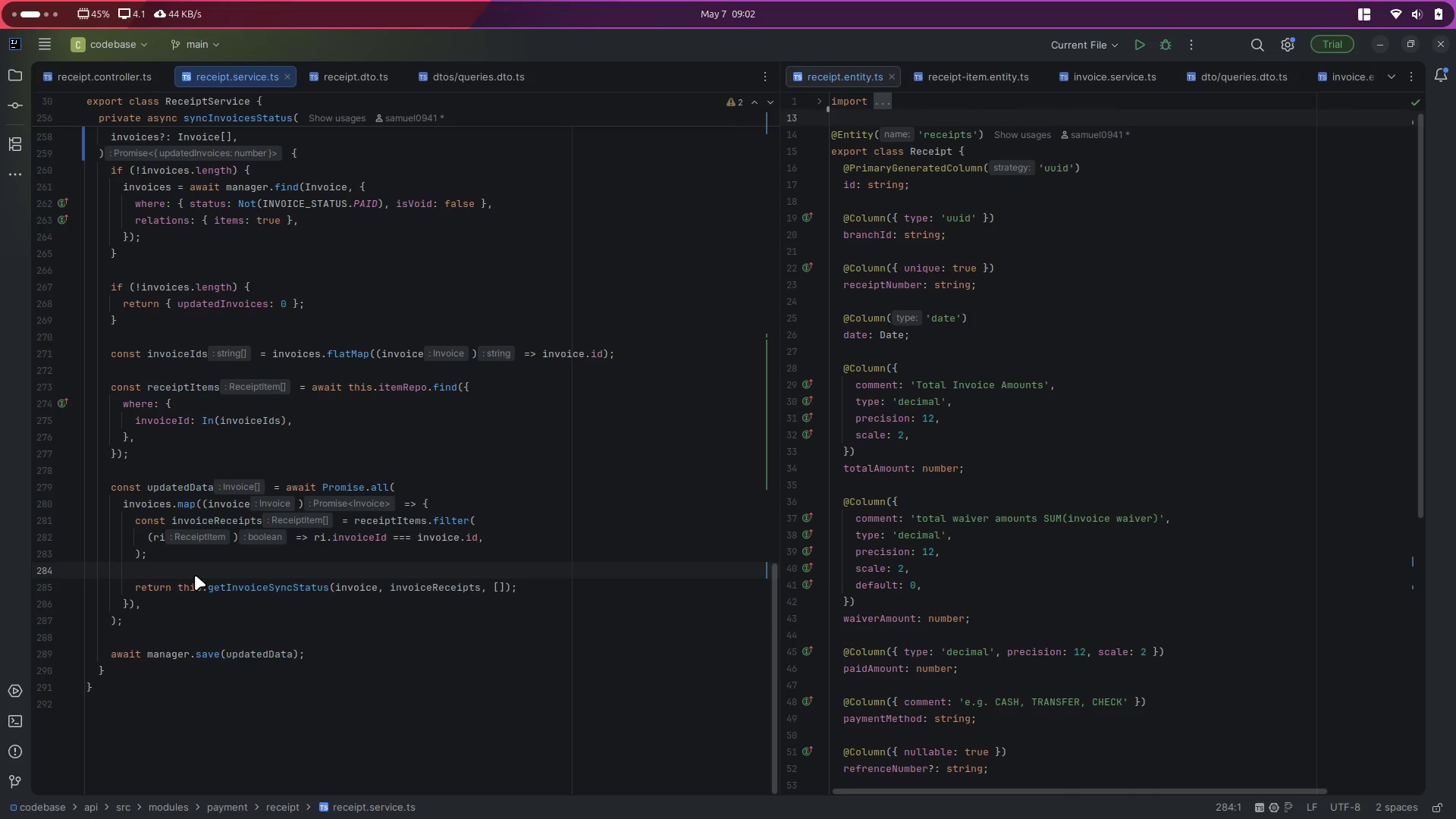 
scroll: coordinate [195, 575], scroll_direction: up, amount: 4.0
 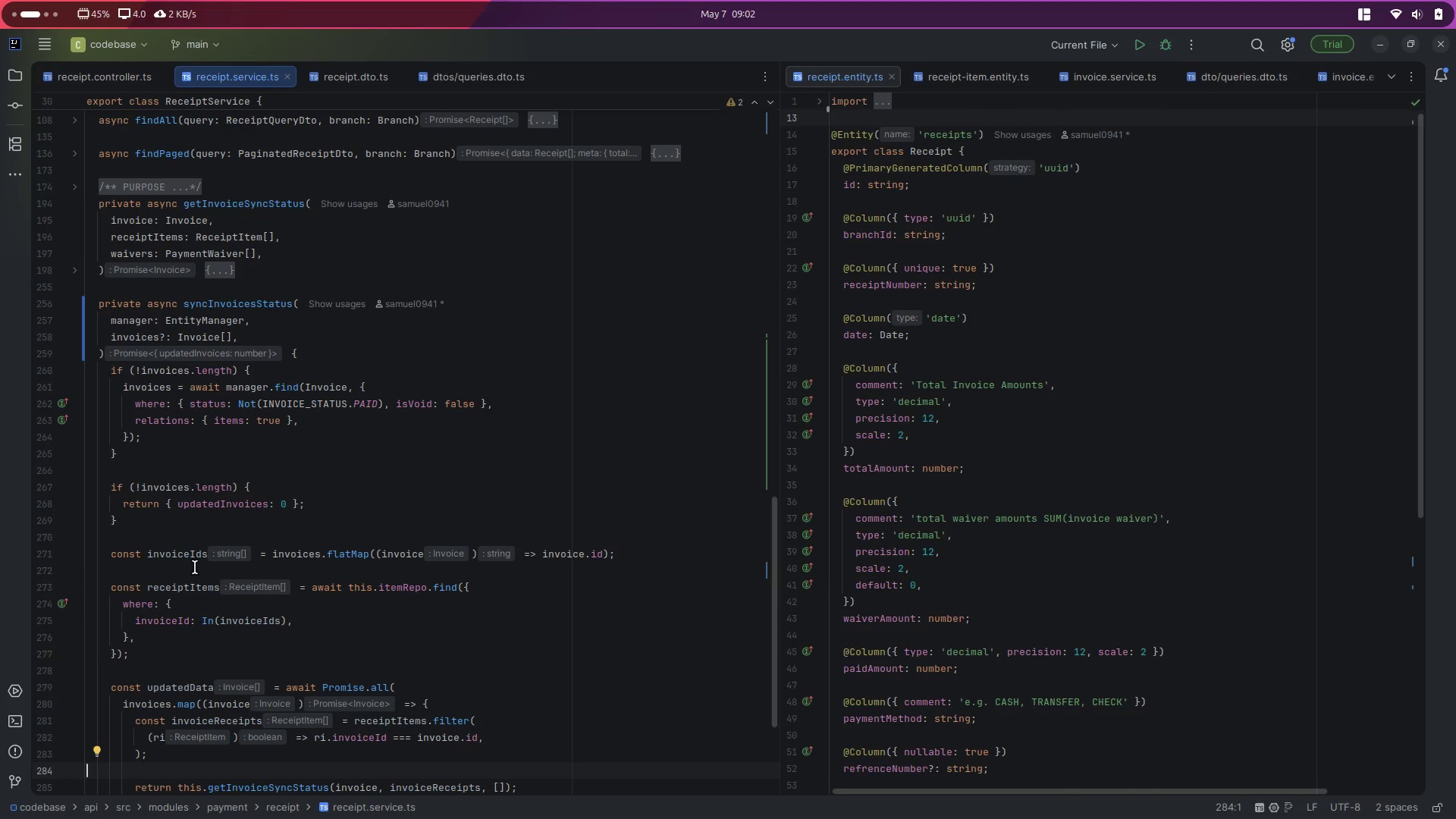 
mouse_move([293, 546])
 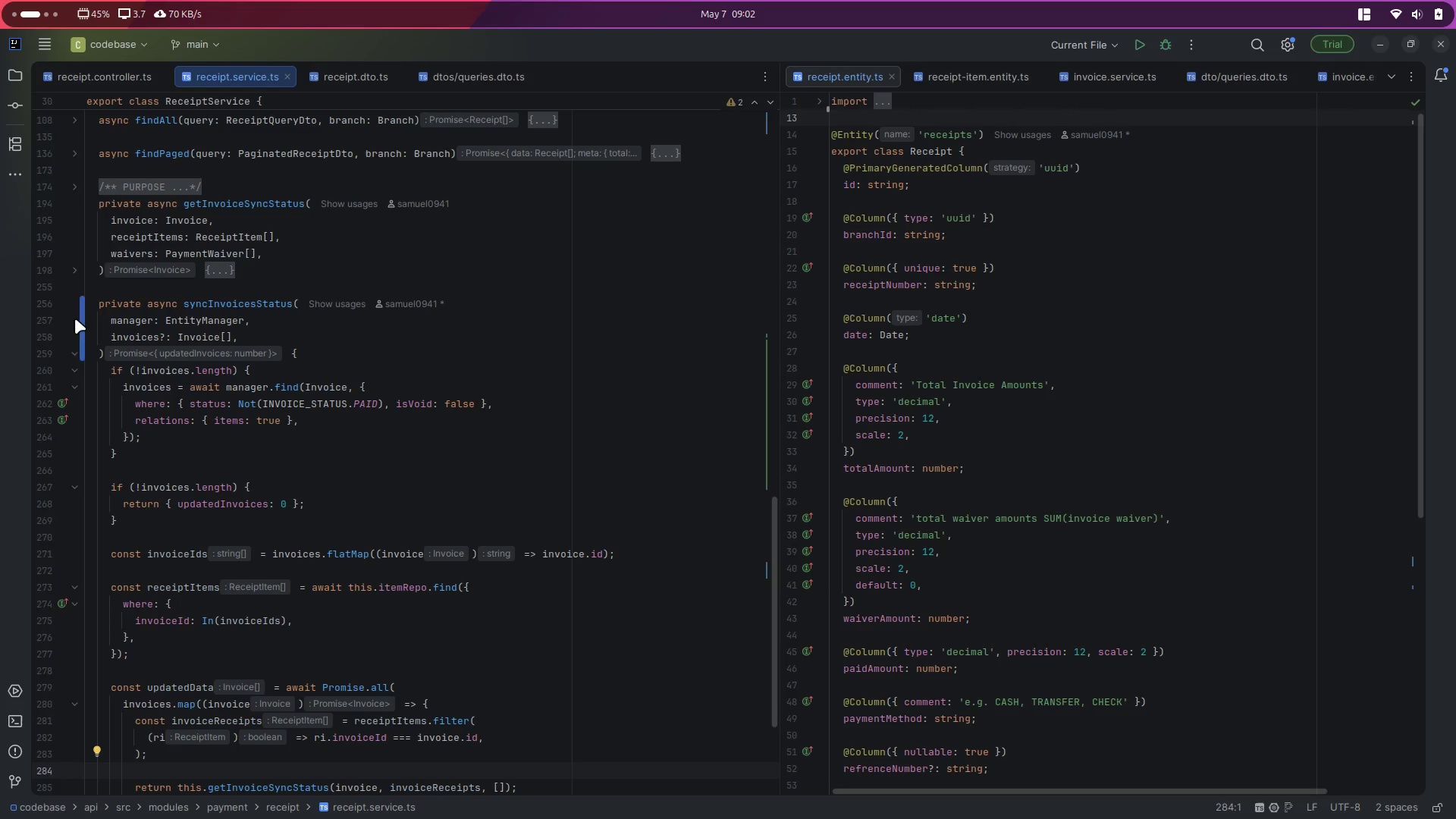 
left_click([73, 353])
 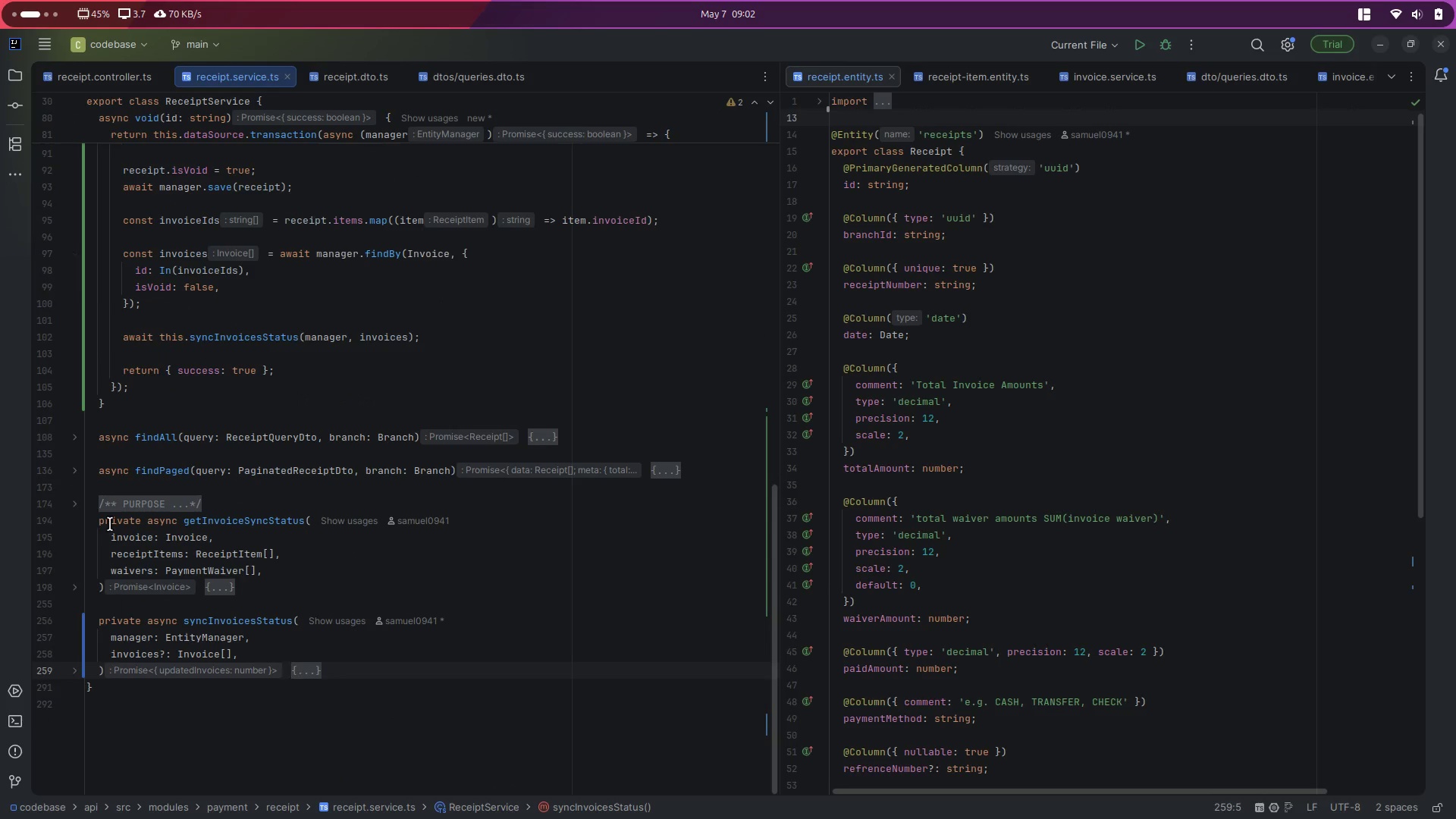 
scroll: coordinate [158, 300], scroll_direction: up, amount: 10.0
 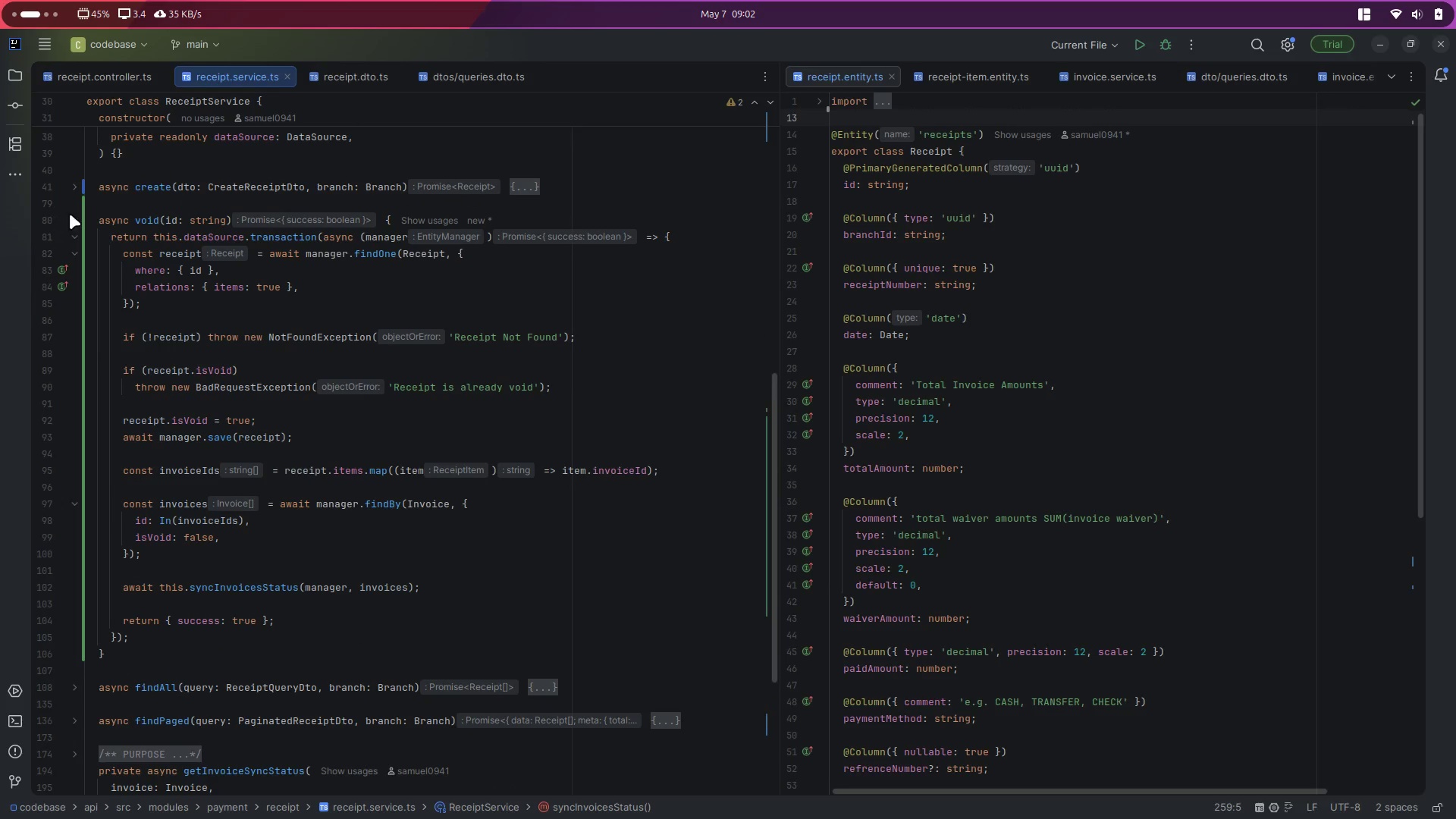 
left_click([75, 221])
 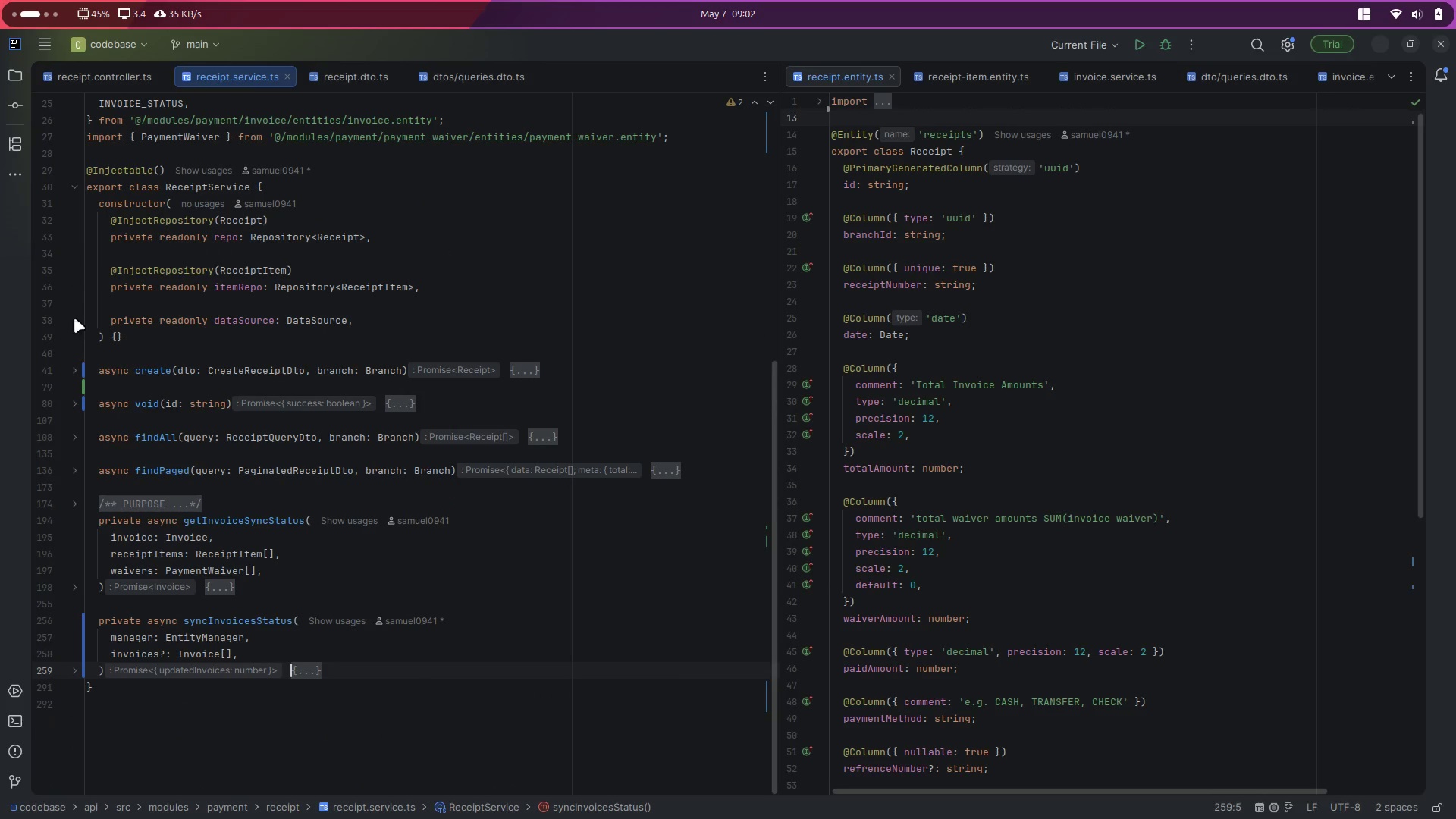 
scroll: coordinate [111, 523], scroll_direction: down, amount: 5.0
 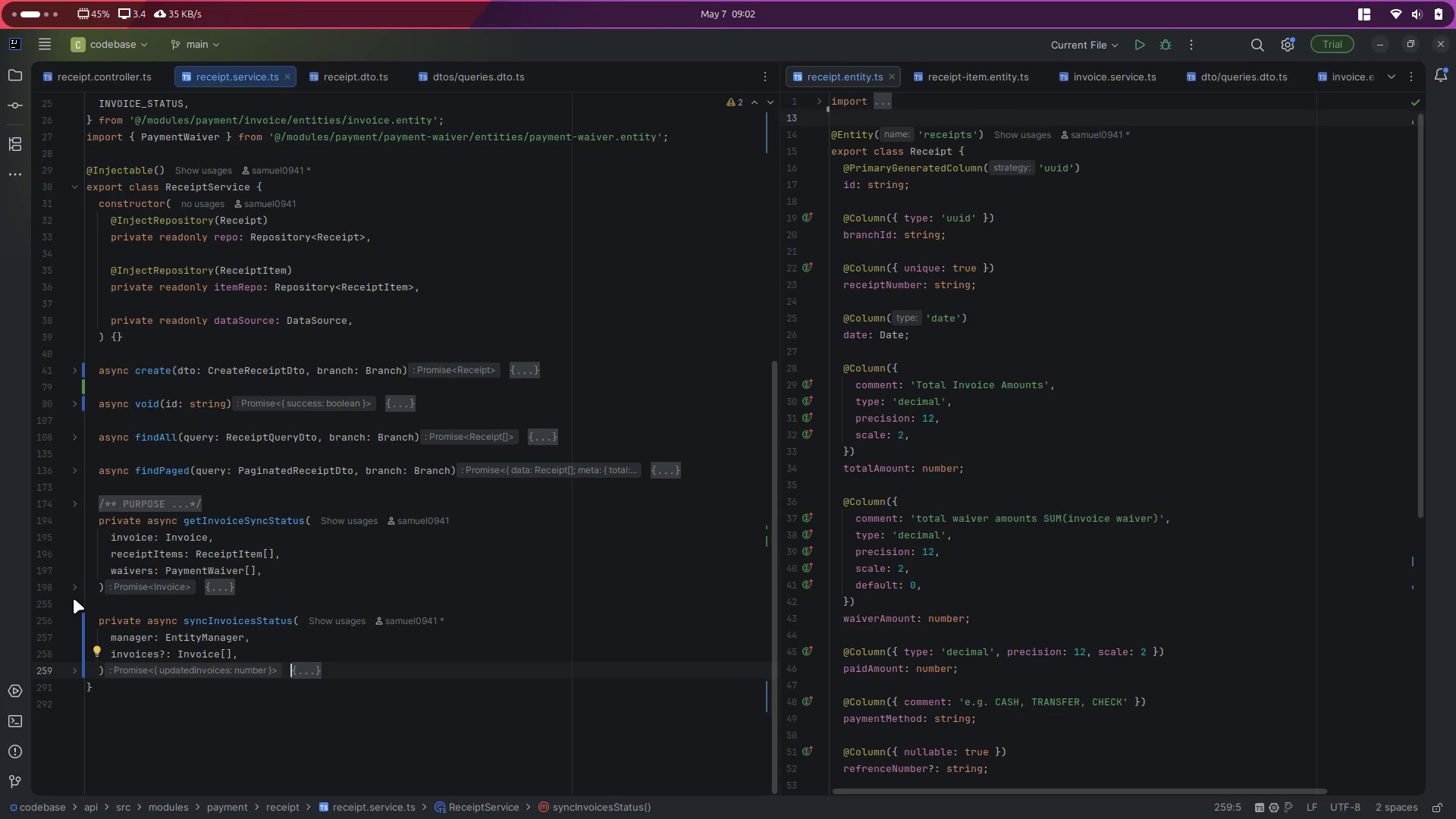 
left_click([77, 587])
 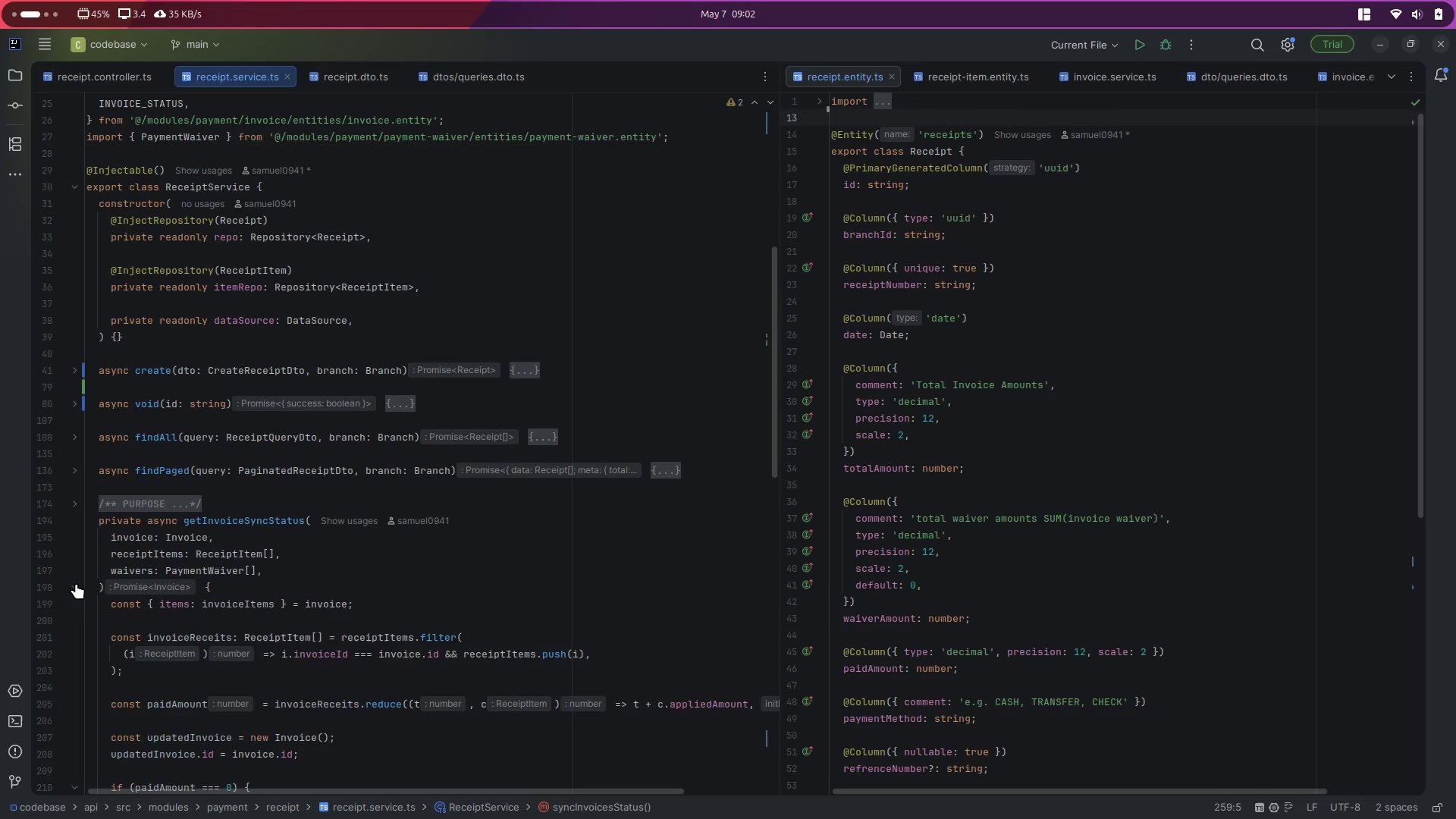 
scroll: coordinate [78, 575], scroll_direction: down, amount: 6.0
 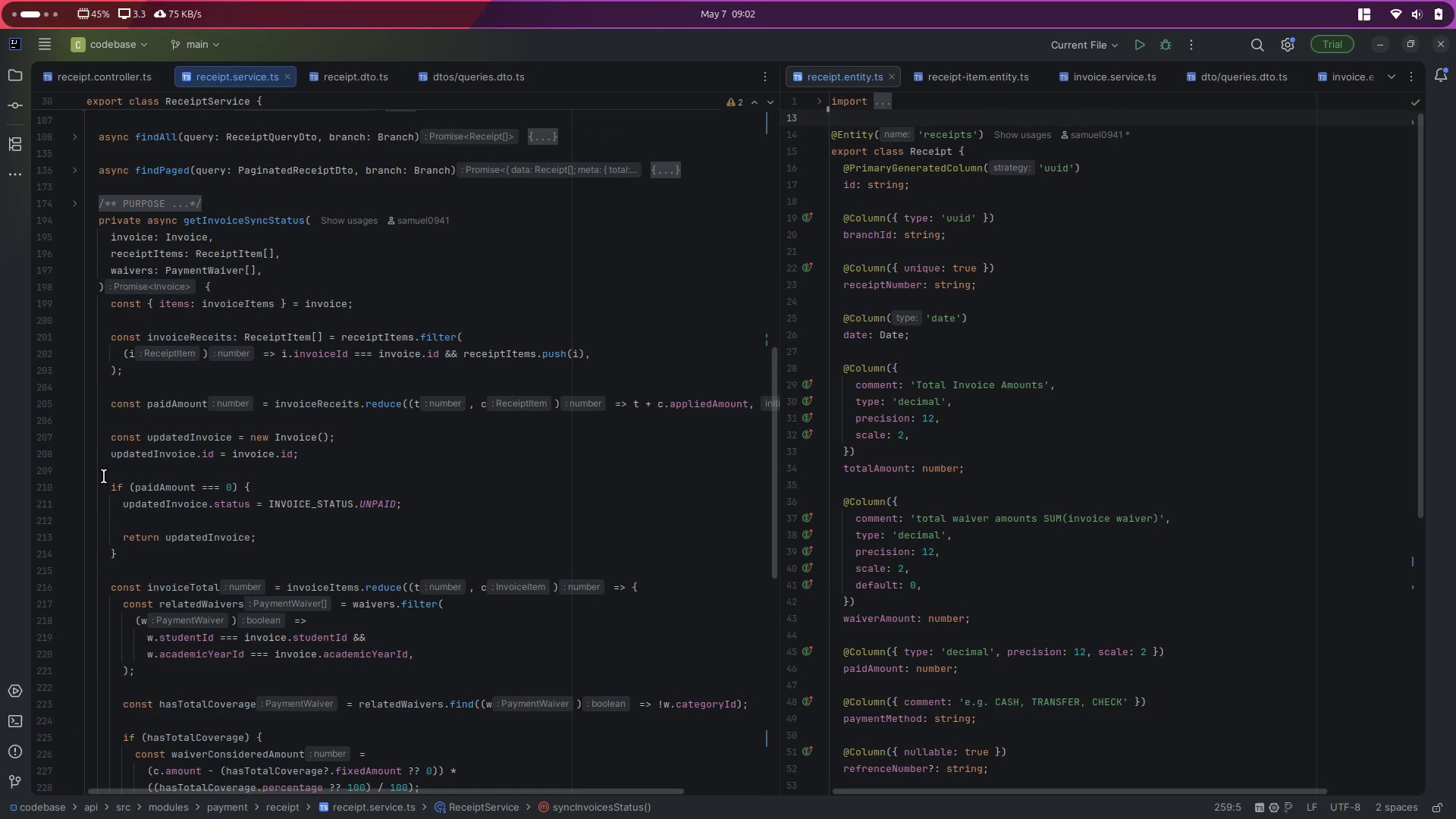 
wait(6.17)
 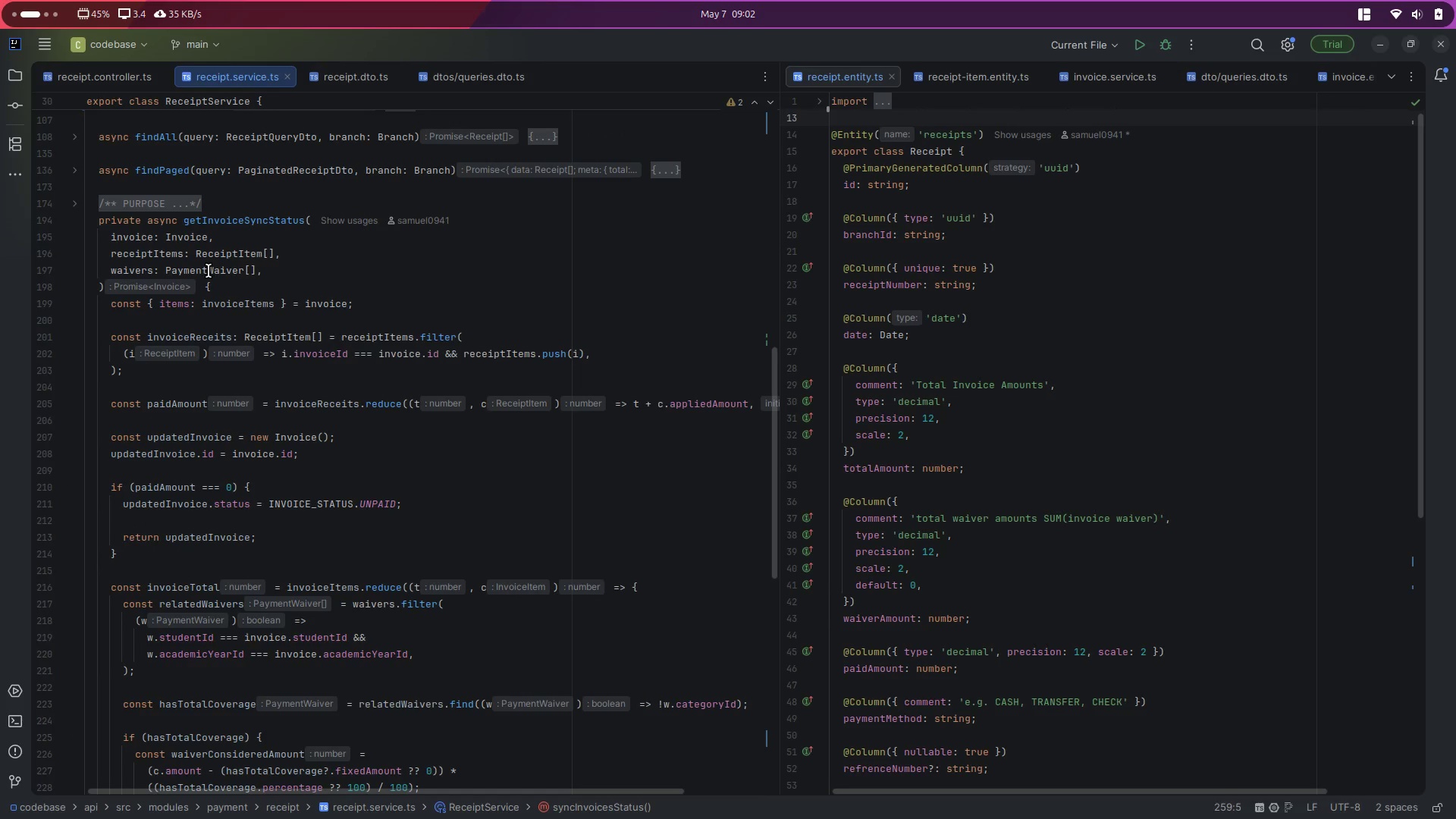 
scroll: coordinate [104, 476], scroll_direction: up, amount: 3.0
 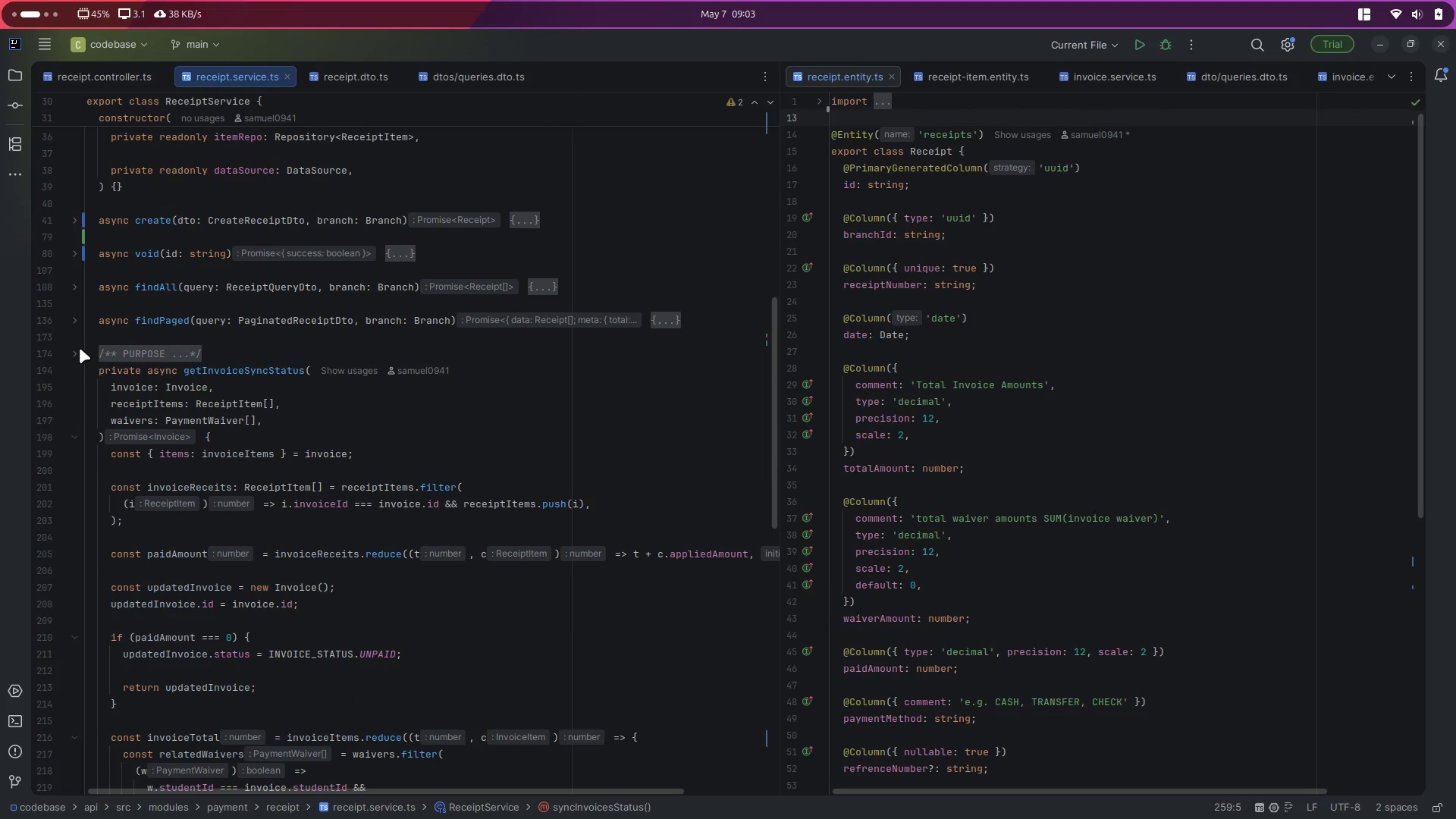 
left_click([71, 350])
 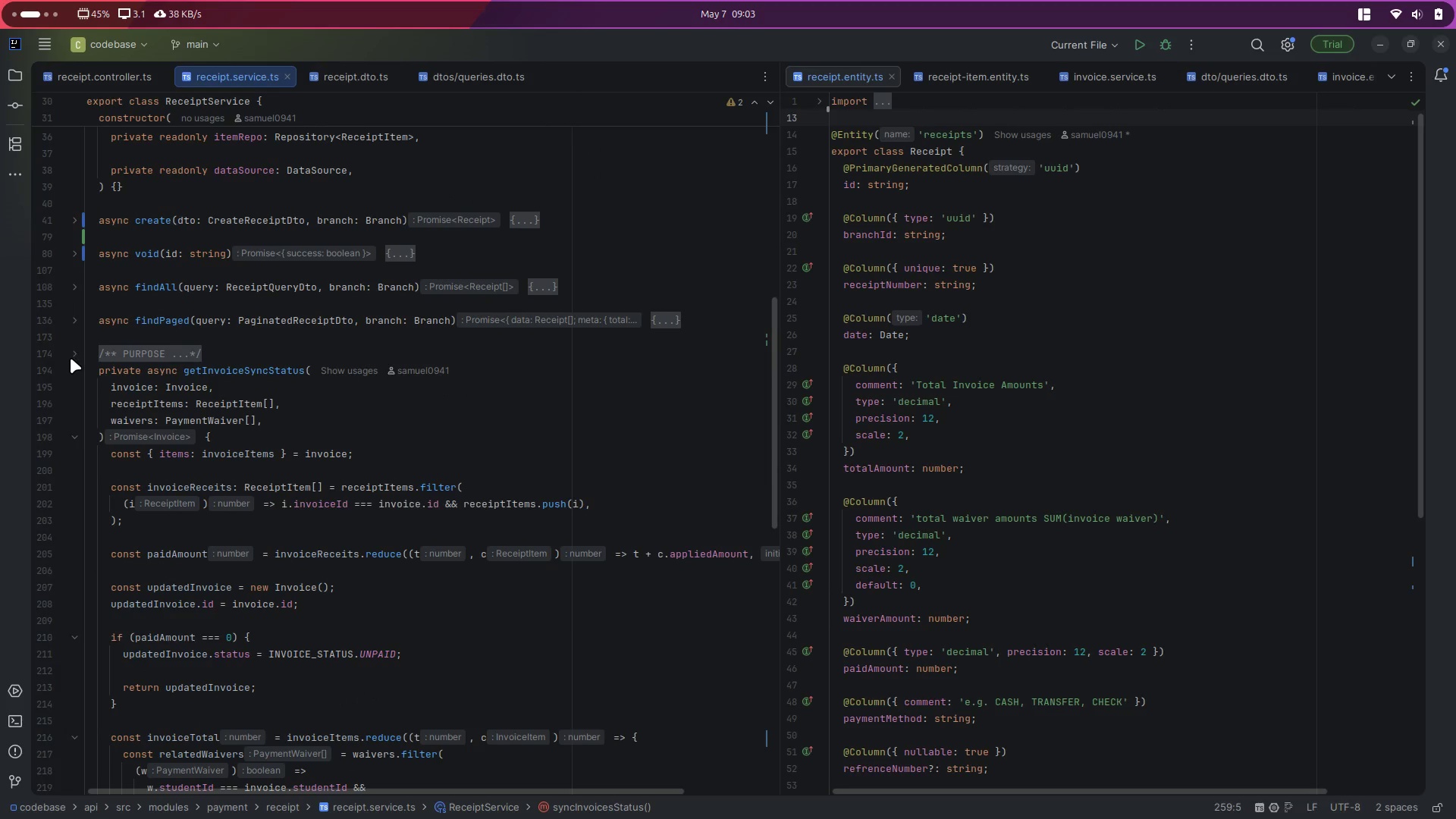 
left_click([71, 358])
 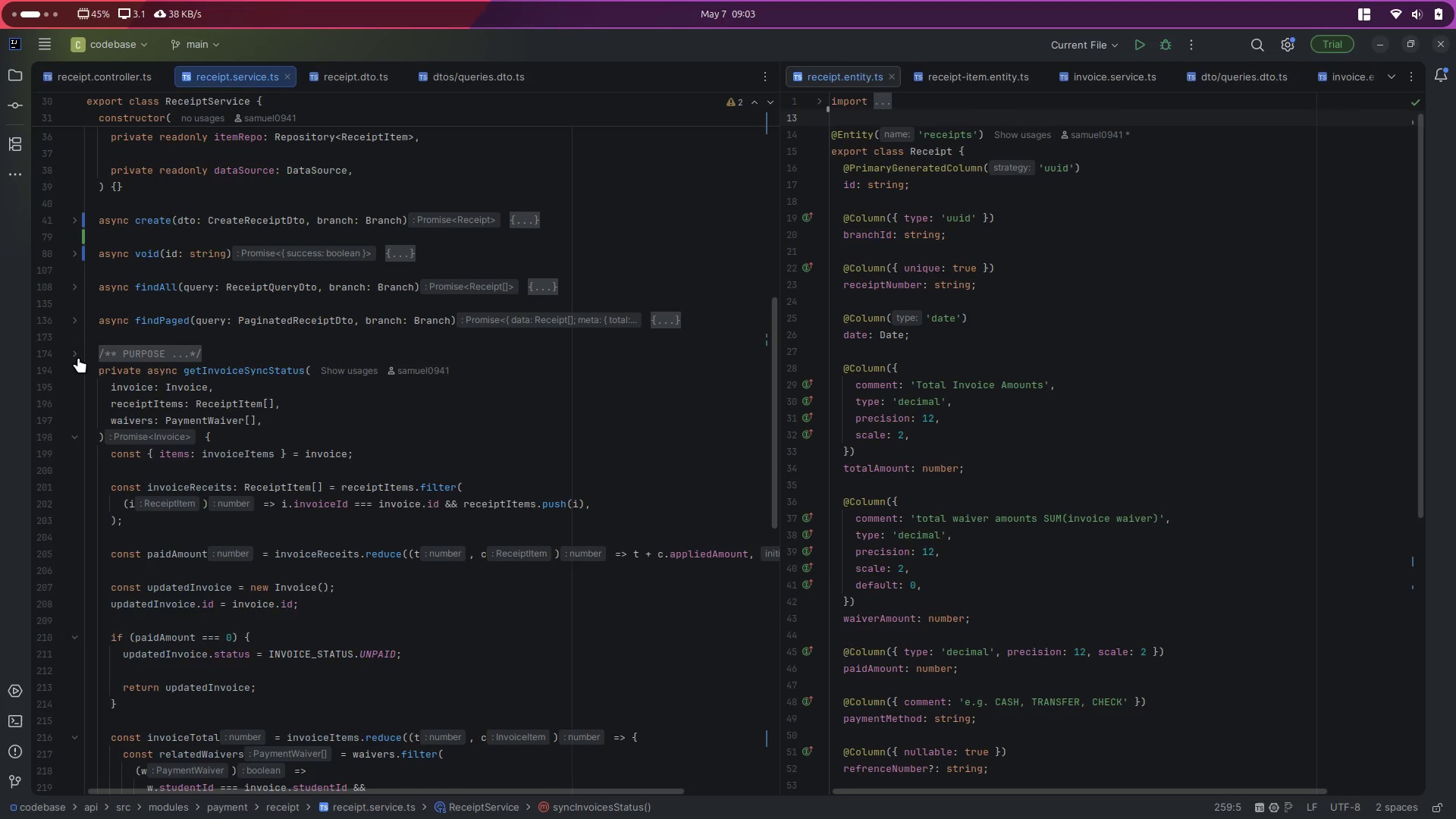 
left_click([78, 357])
 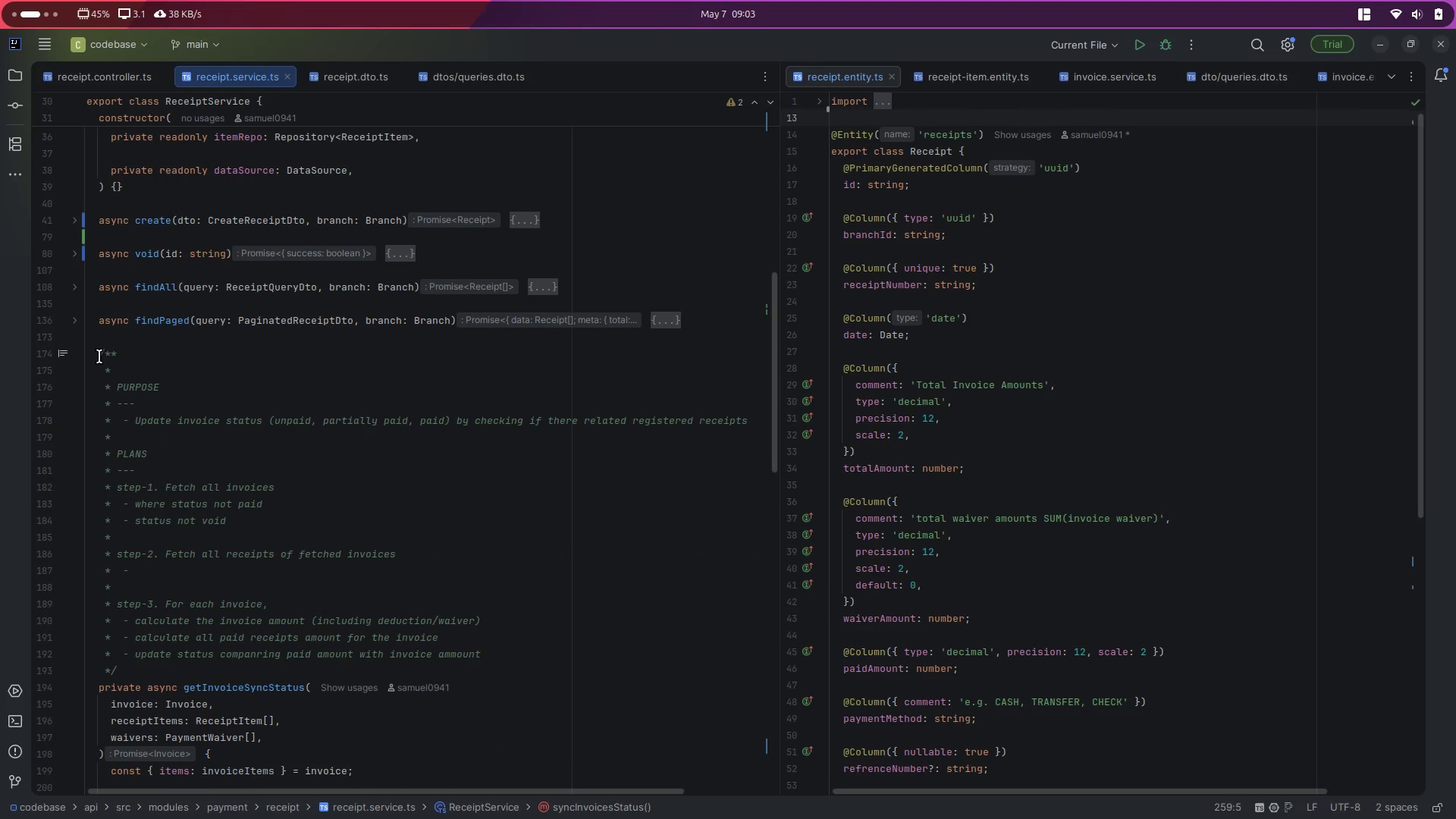 
left_click_drag(start_coordinate=[97, 352], to_coordinate=[145, 667])
 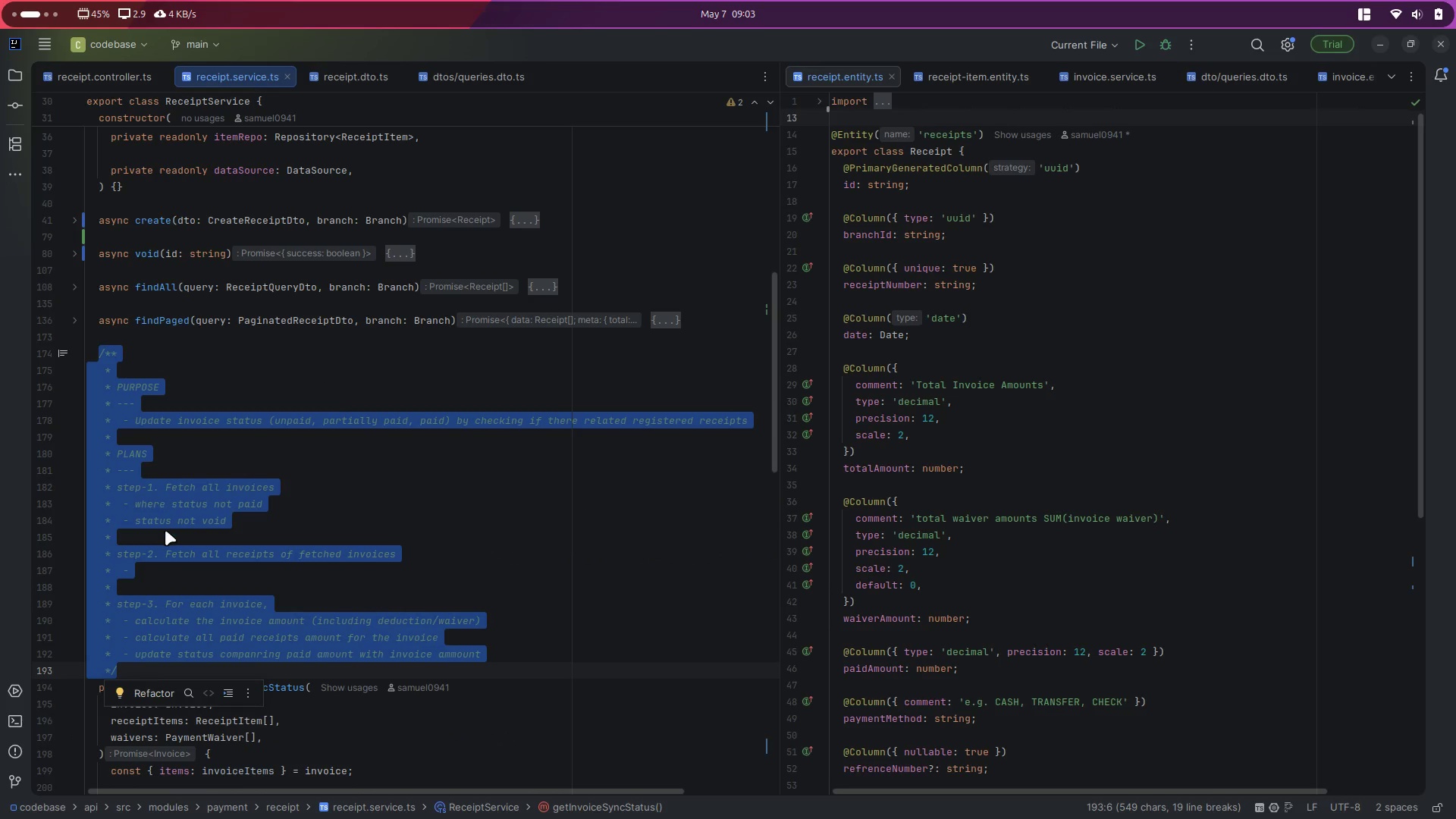 
key(Control+ControlLeft)
 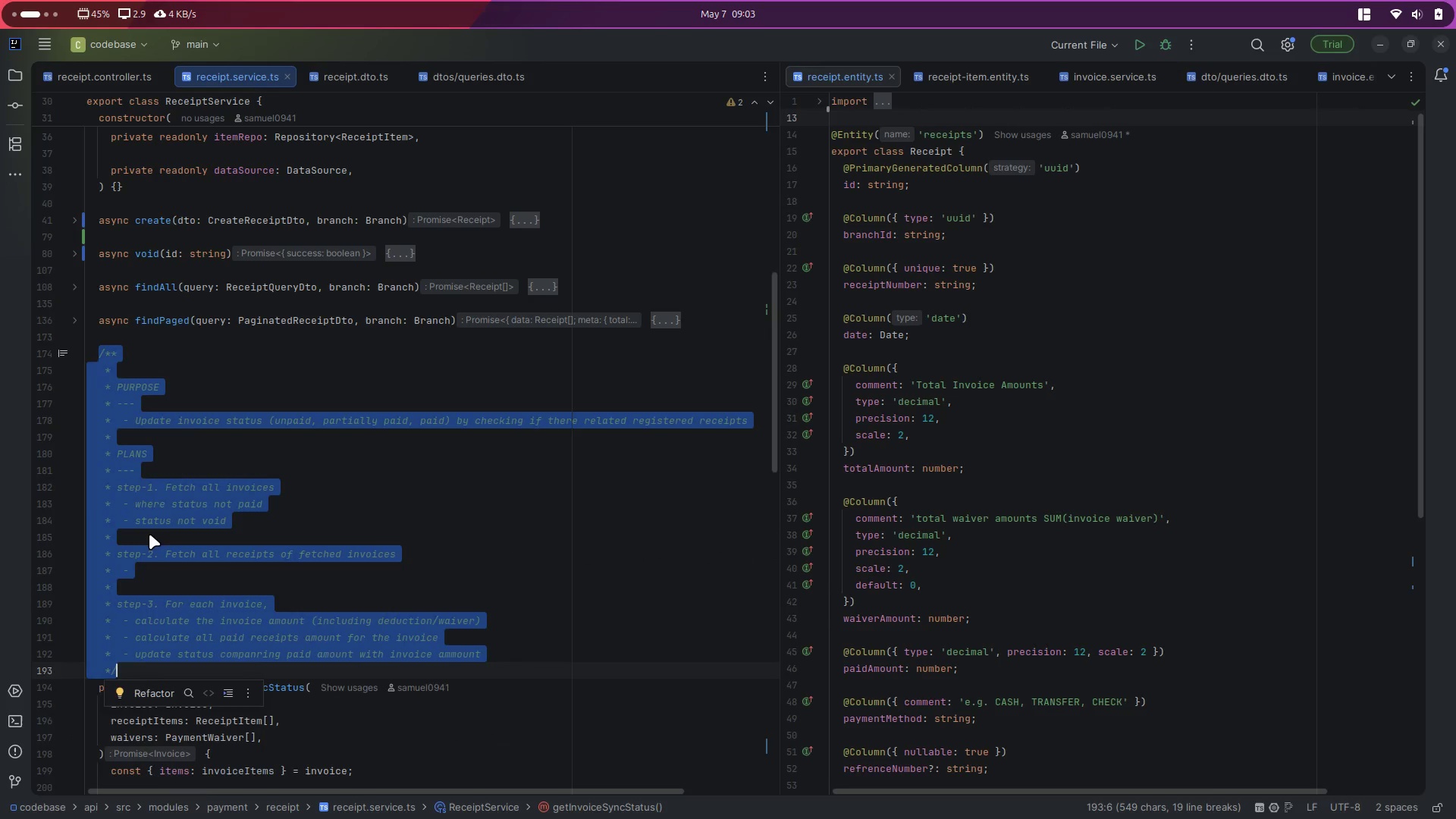 
key(Control+X)
 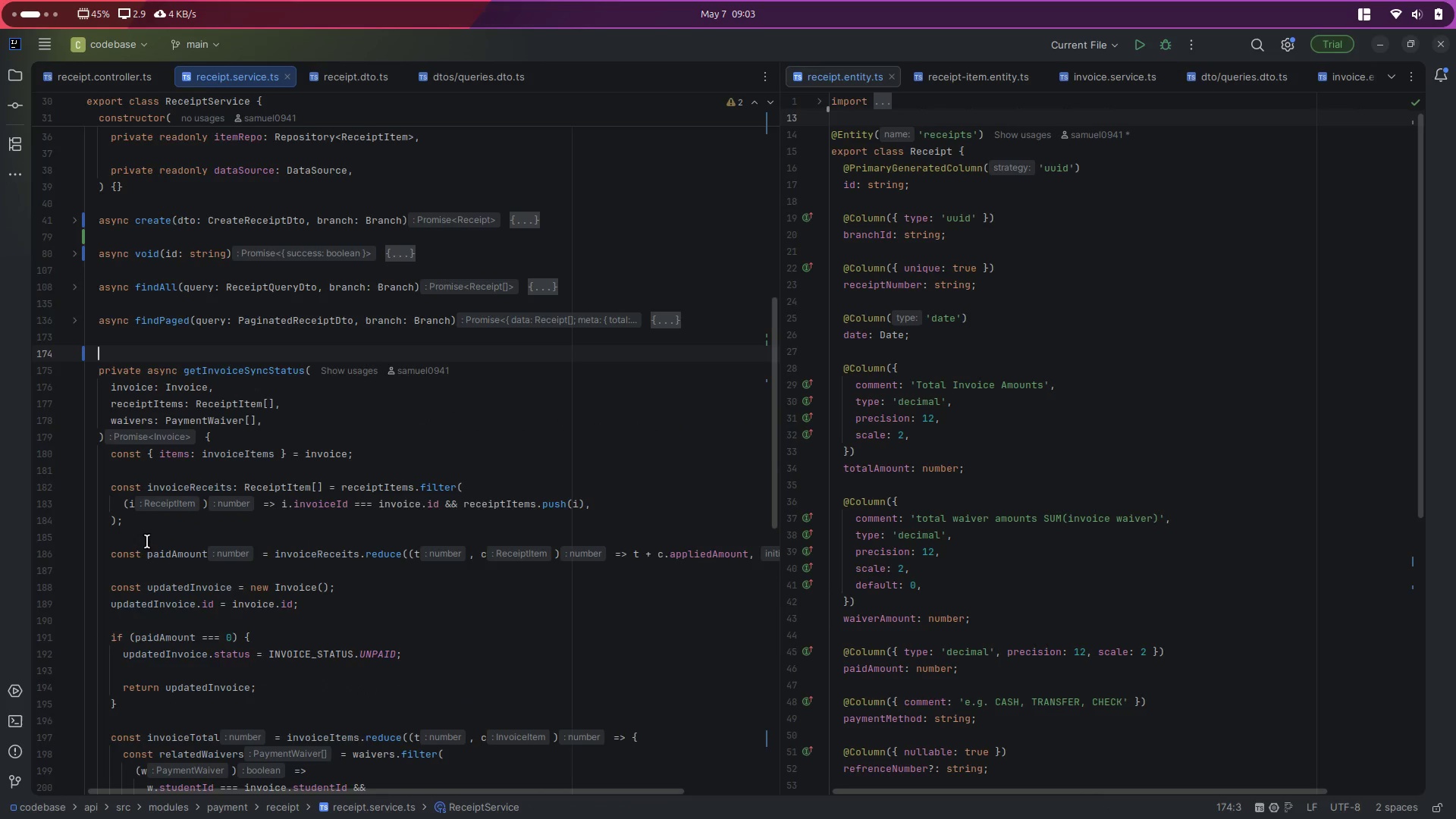 
scroll: coordinate [129, 573], scroll_direction: down, amount: 18.0
 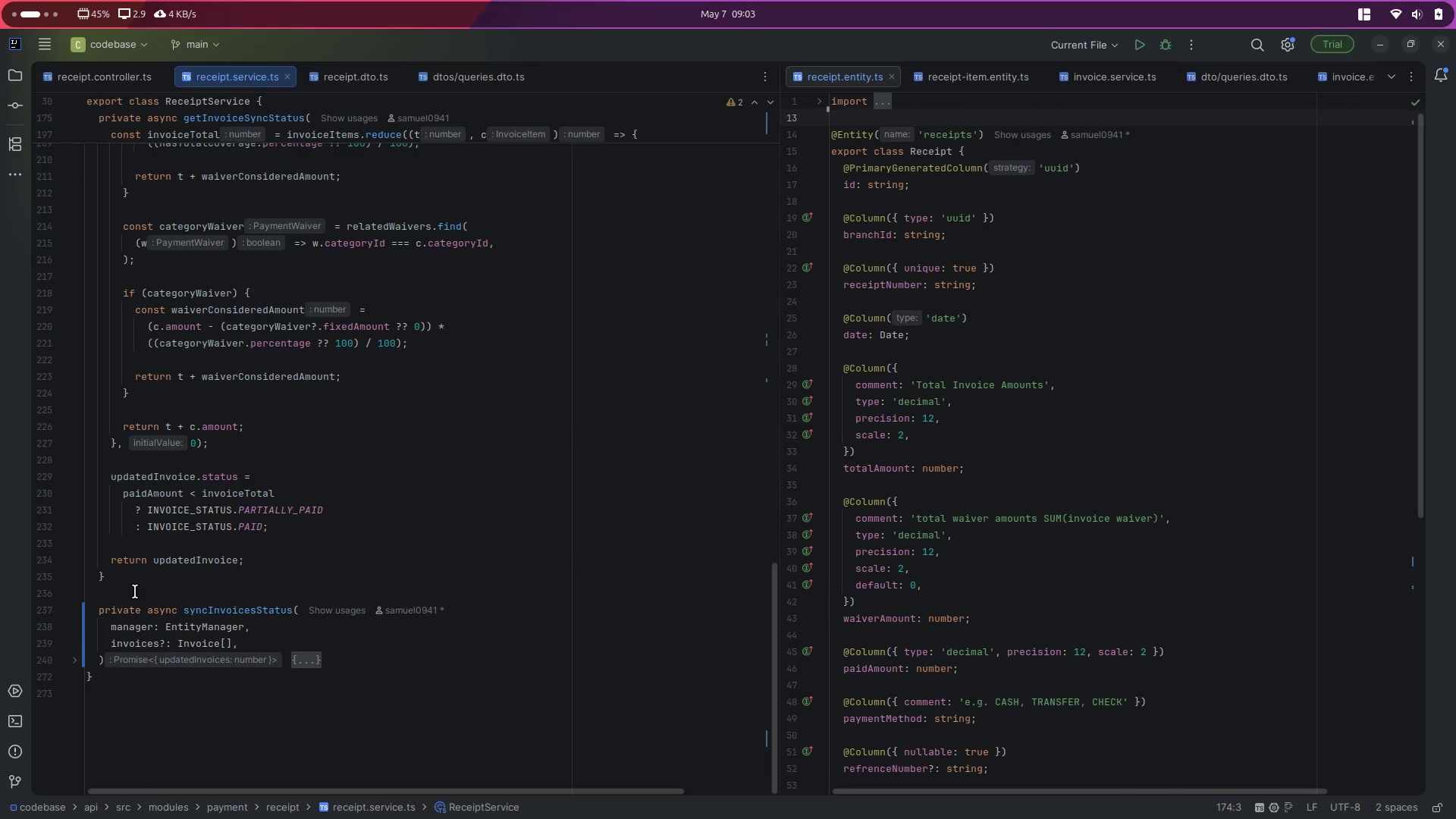 
left_click([135, 592])
 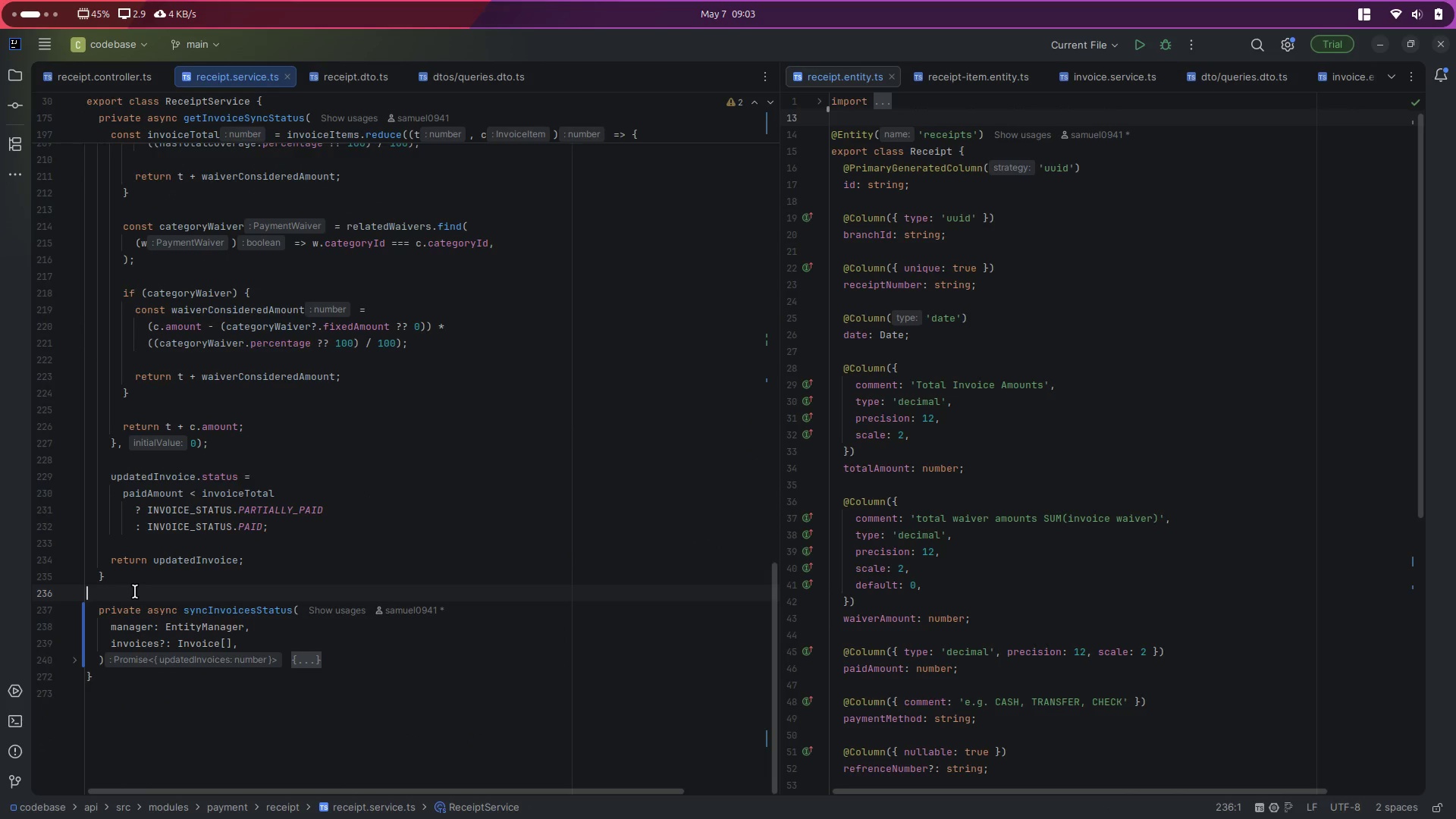 
key(Enter)
 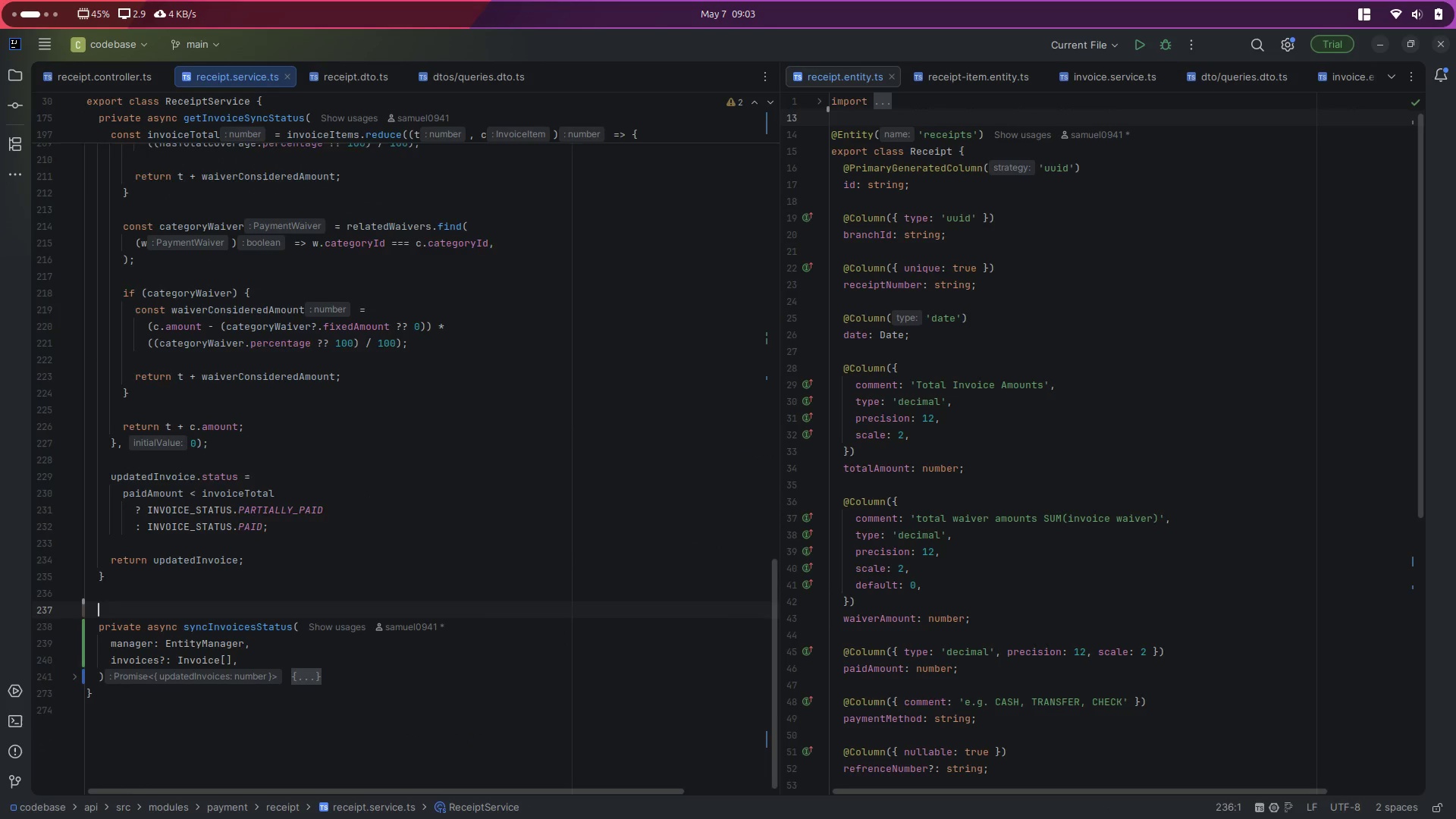 
key(Control+V)
 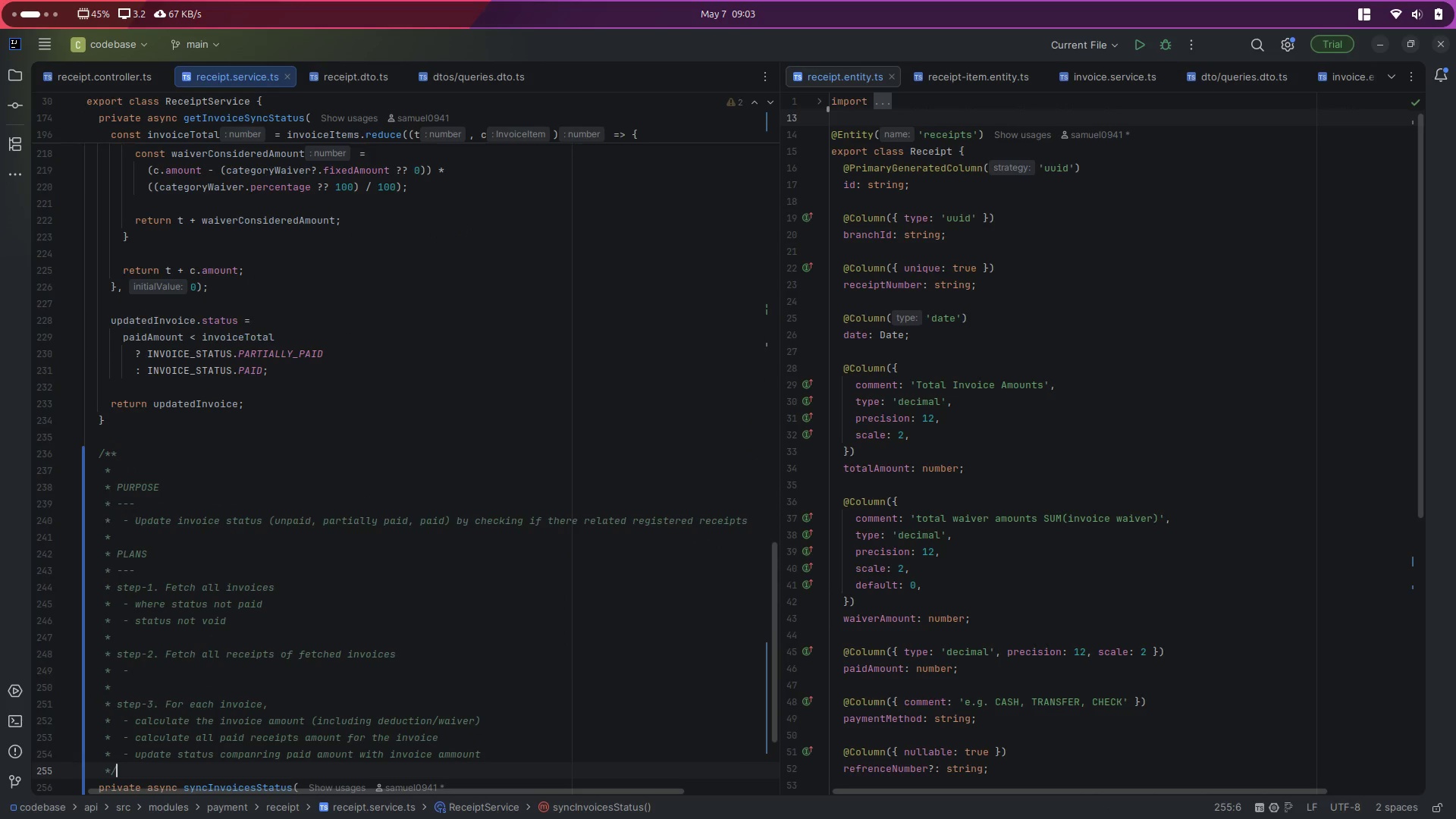 
scroll: coordinate [141, 563], scroll_direction: none, amount: 0.0
 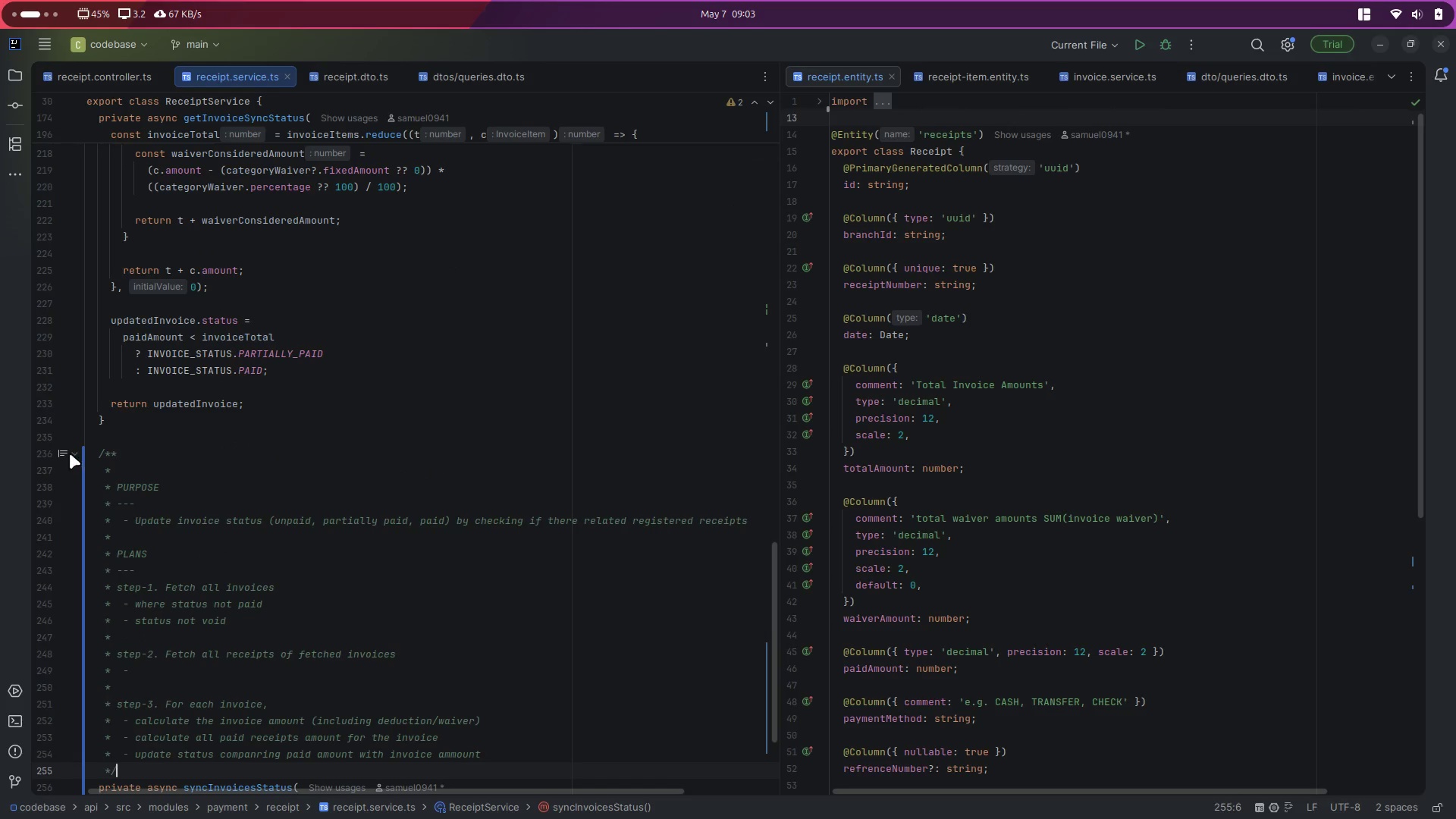 
left_click([74, 453])
 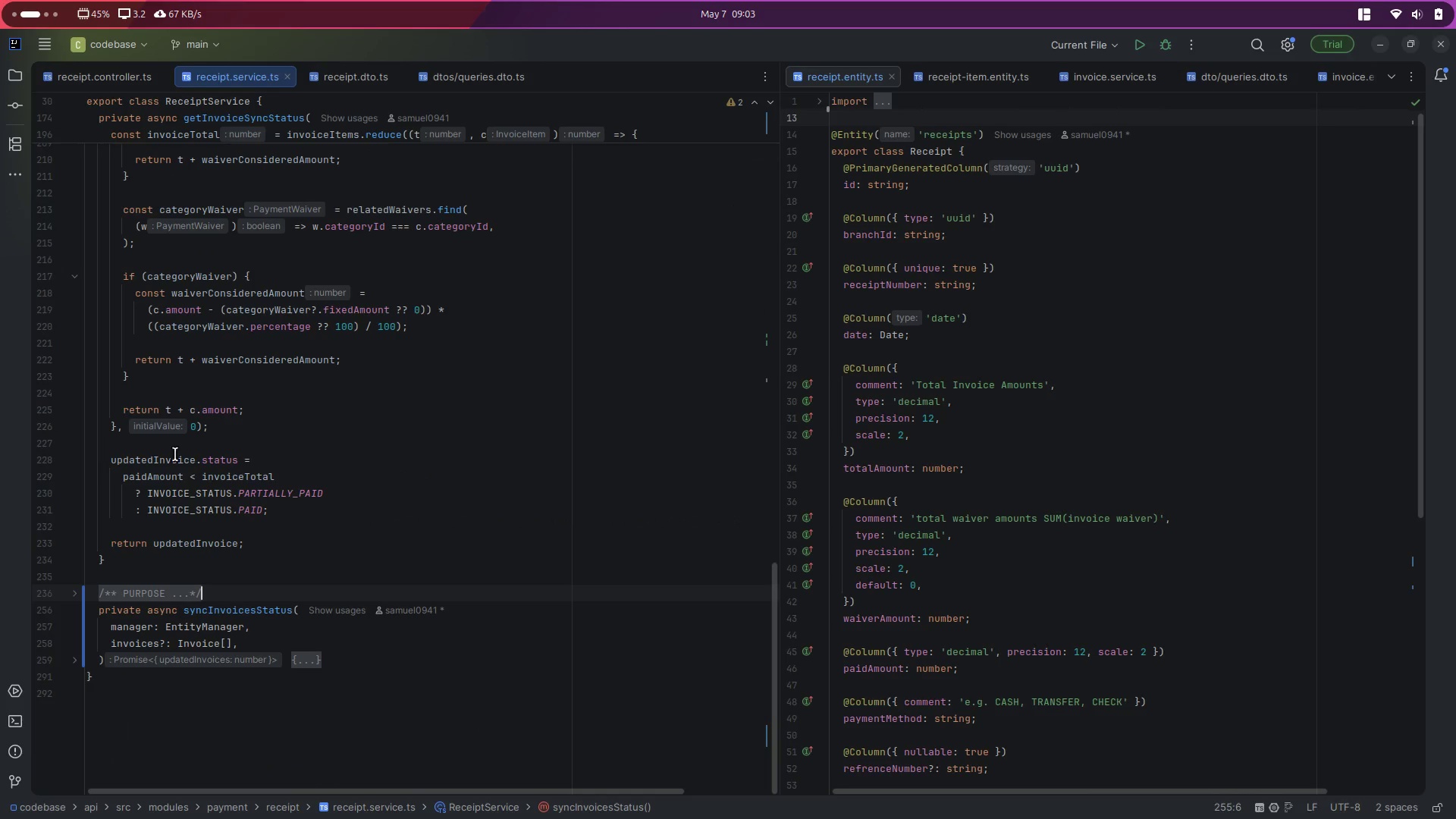 
scroll: coordinate [371, 516], scroll_direction: up, amount: 5.0
 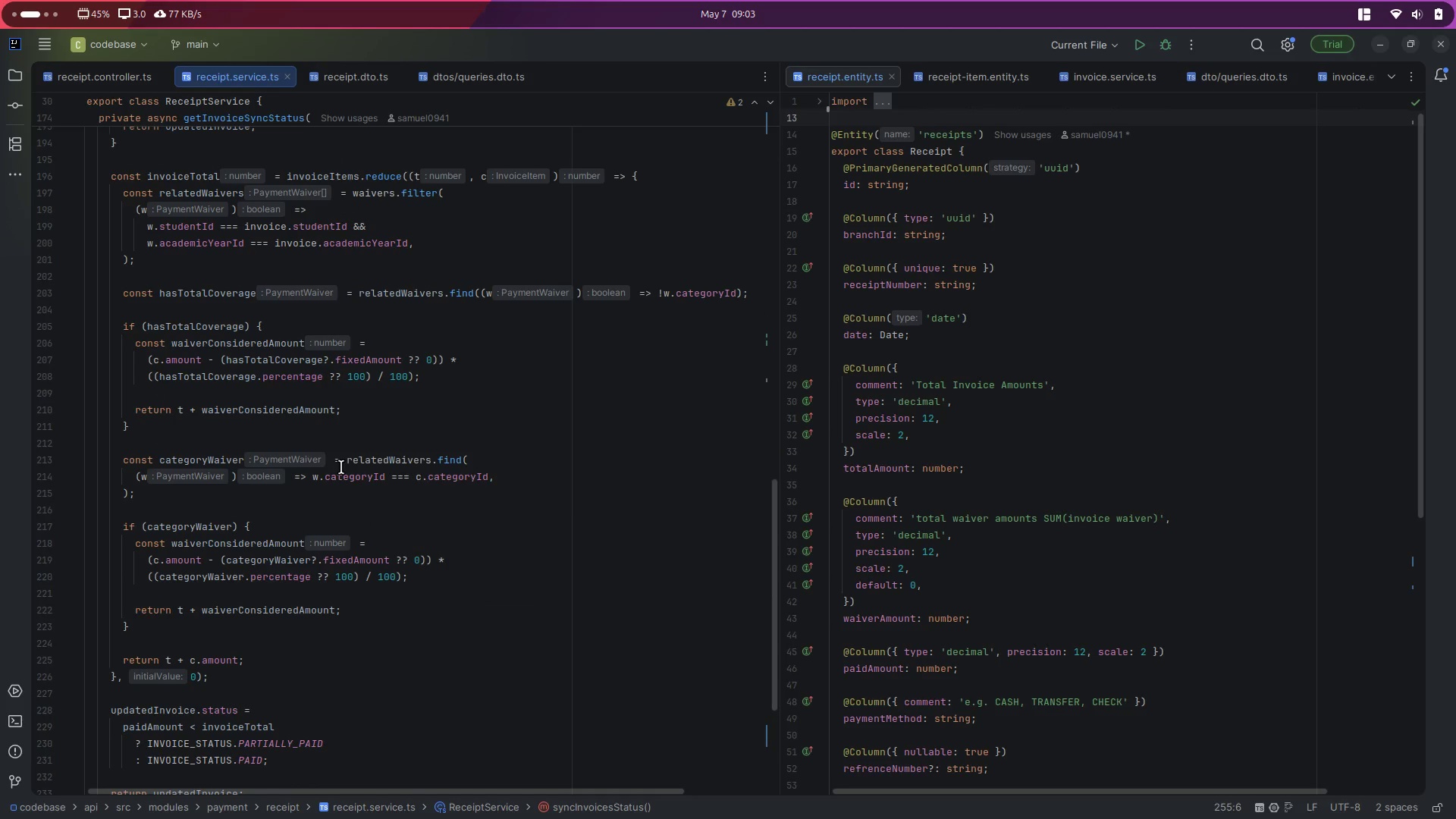 
key(Control+K)
 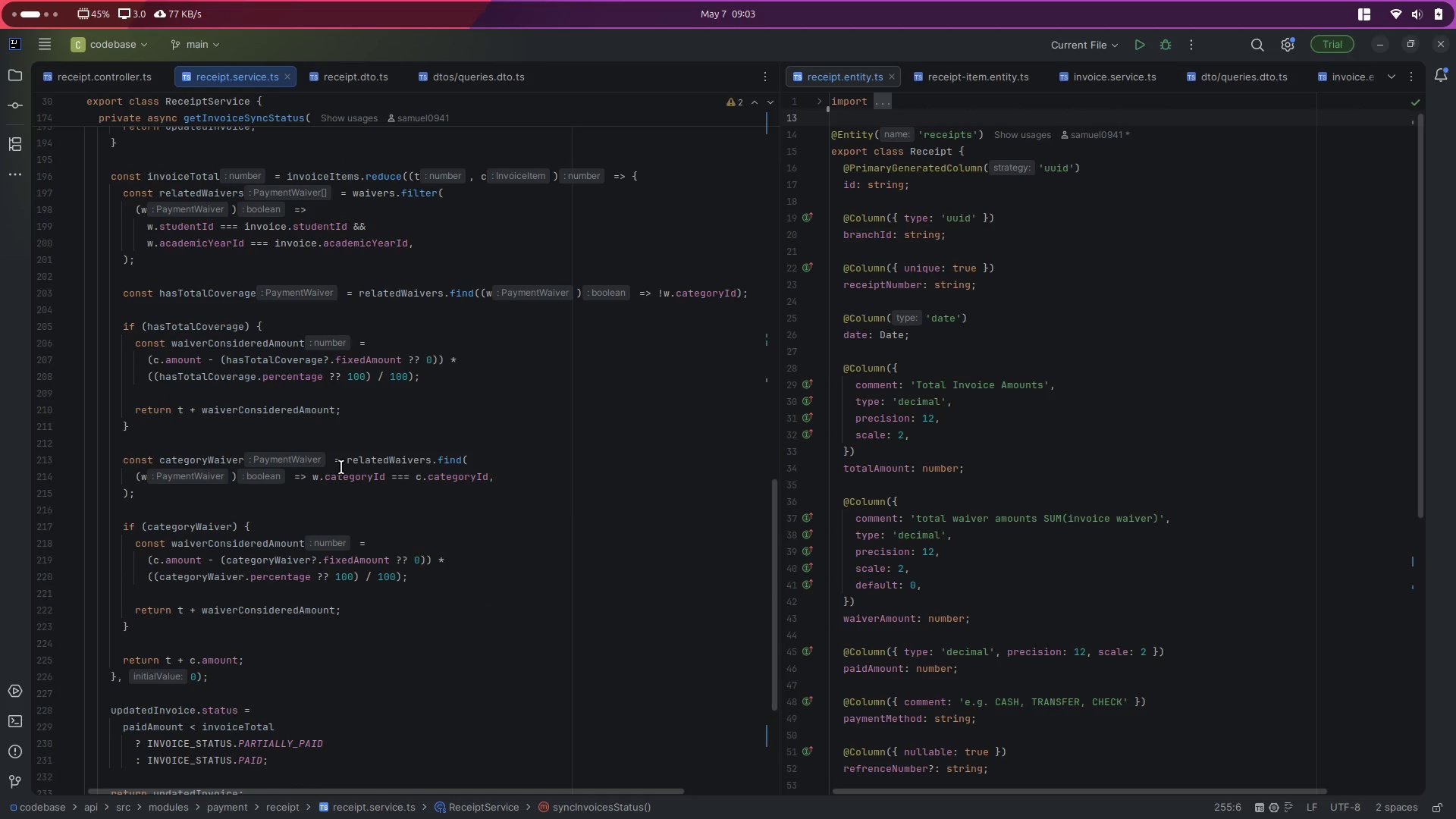 
key(Z)
 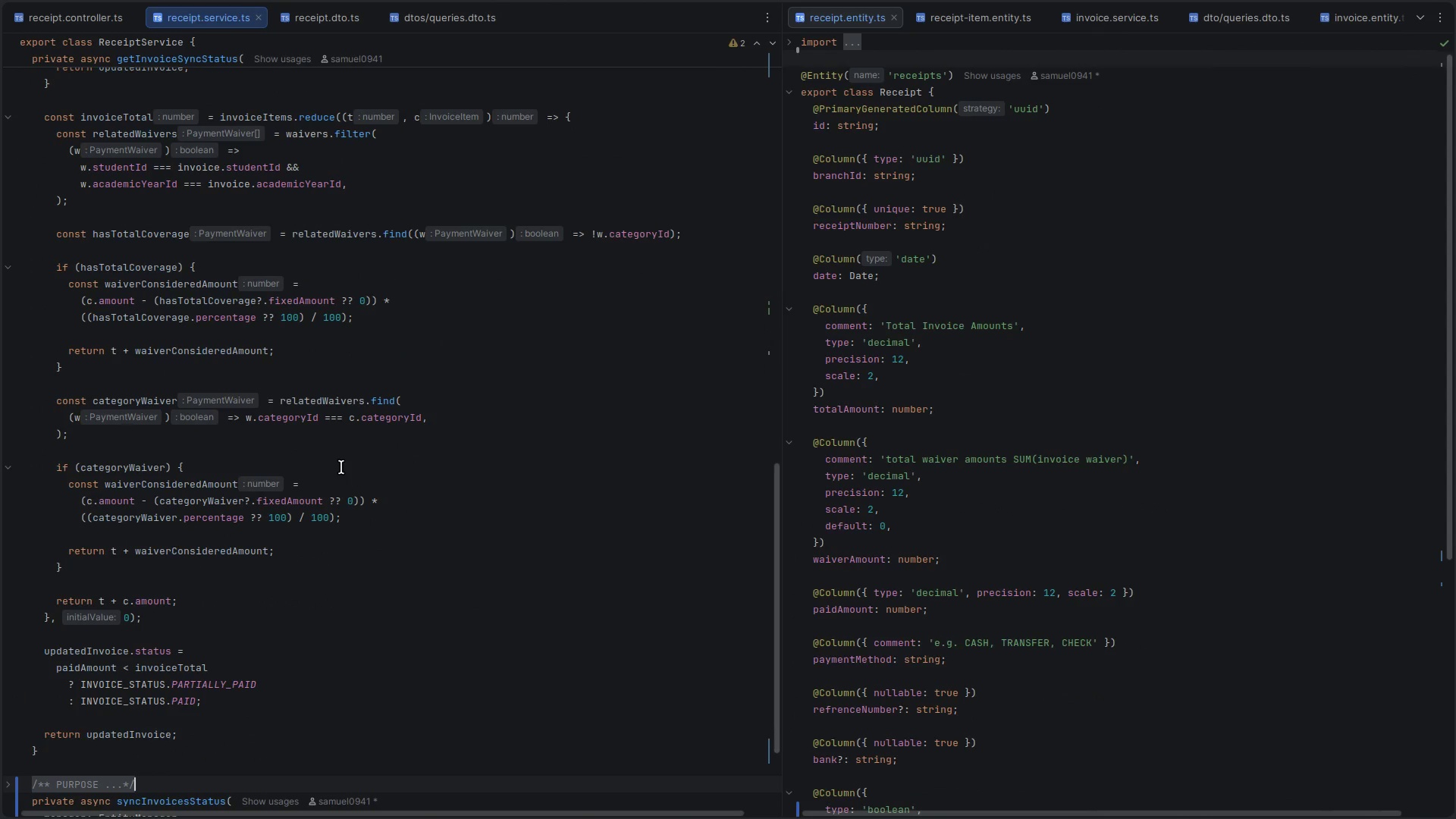 
scroll: coordinate [140, 318], scroll_direction: up, amount: 12.0
 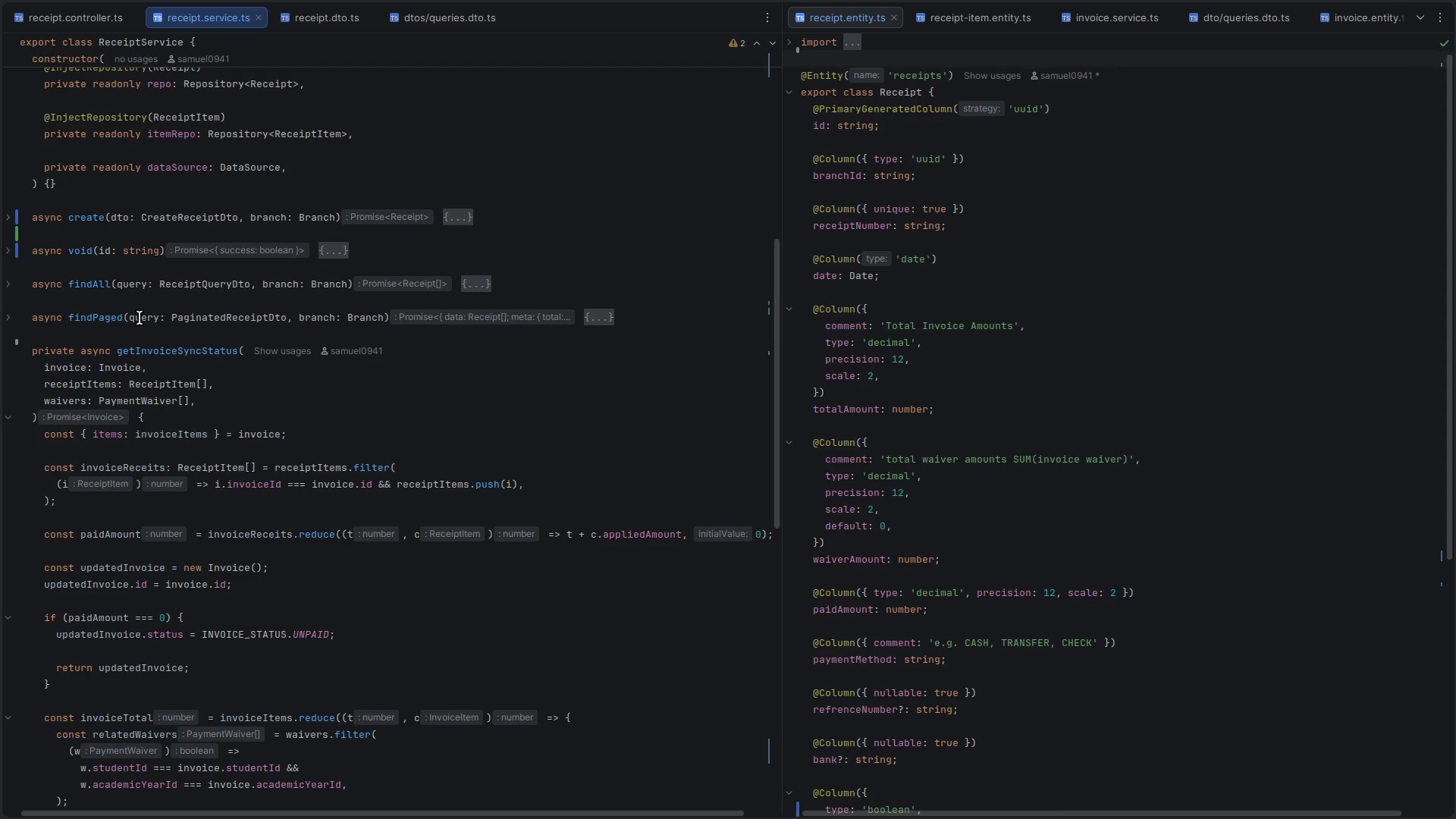 
wait(8.68)
 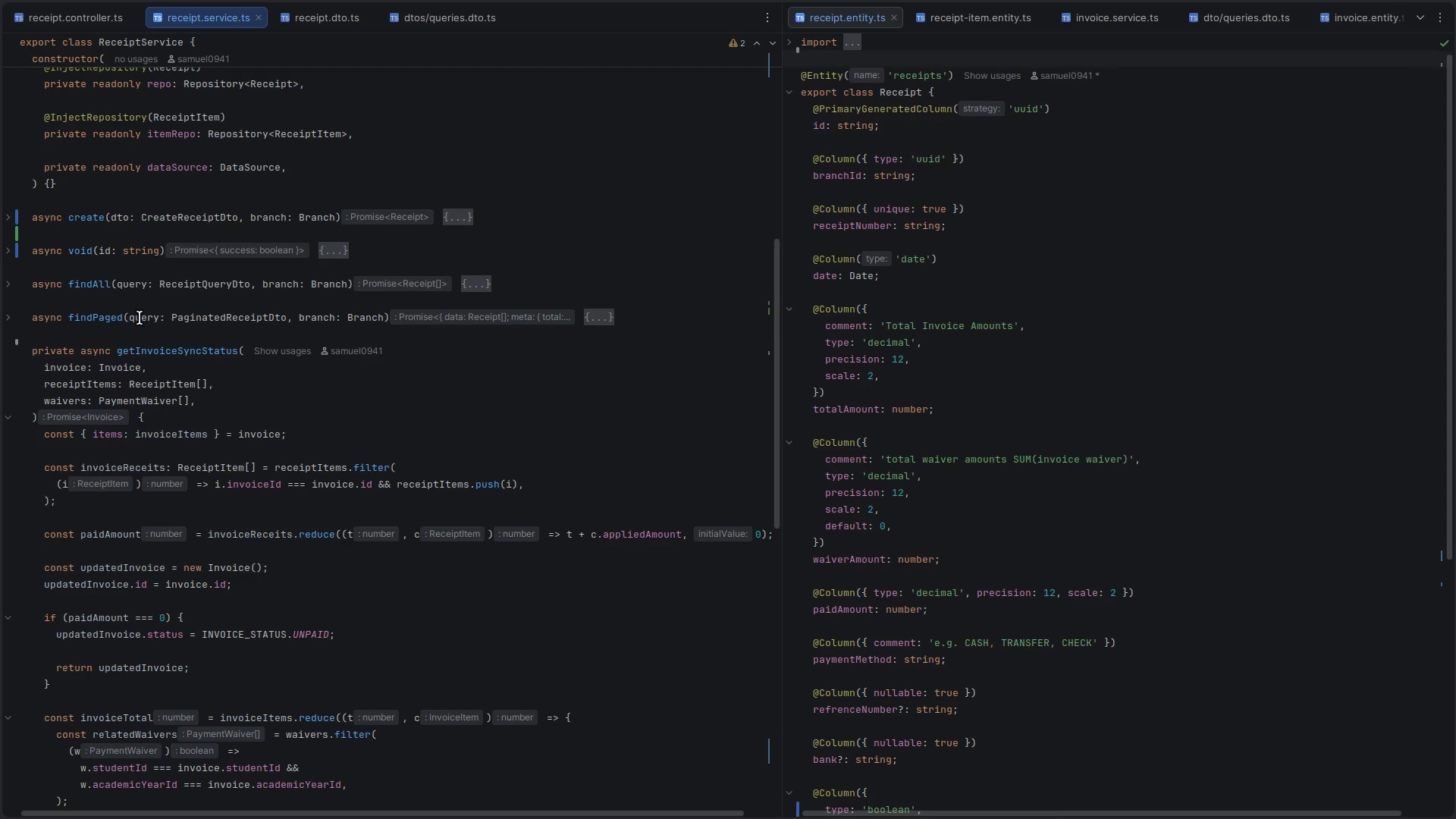 
double_click([176, 351])
 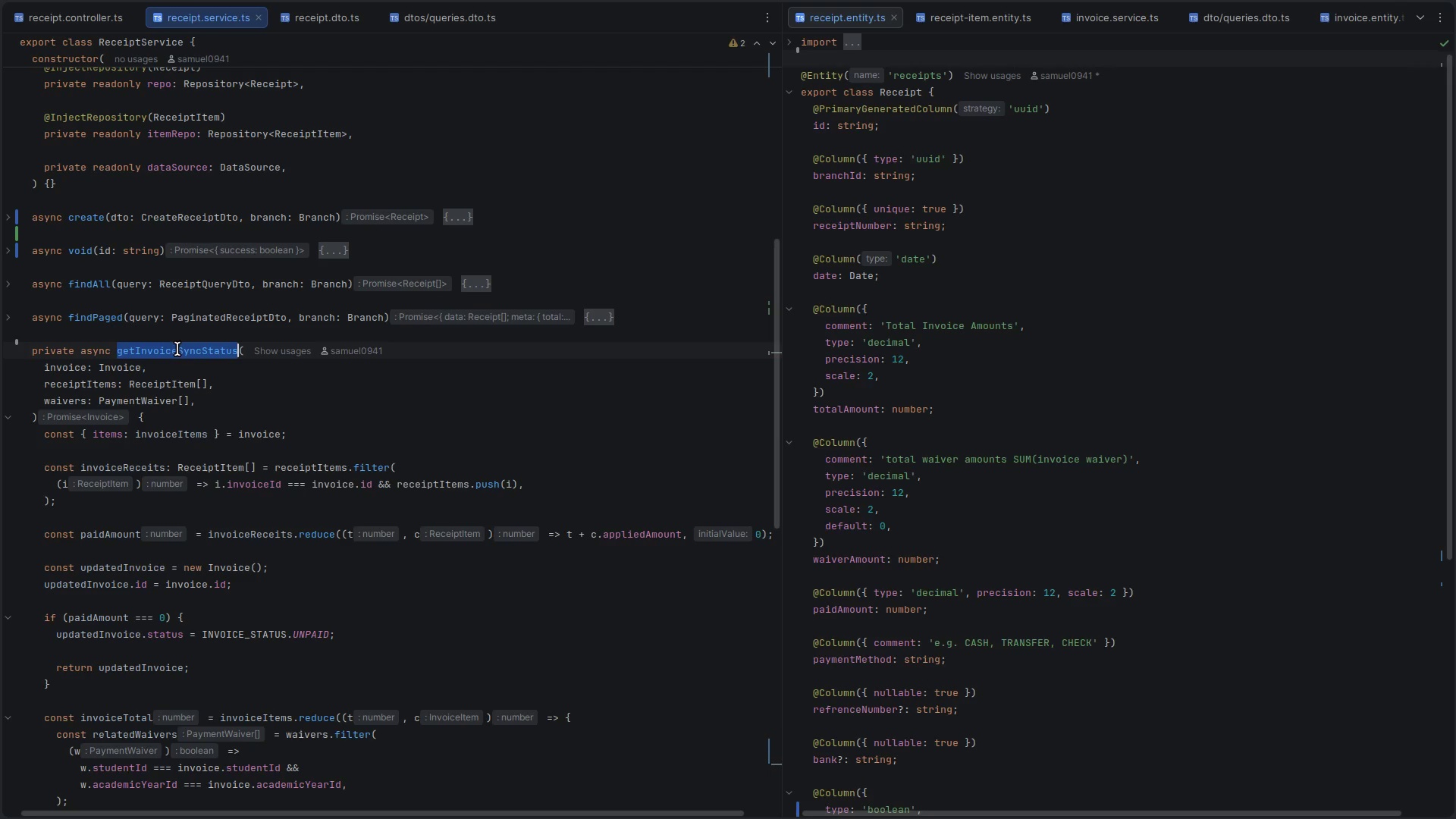 
mouse_move([190, 237])
 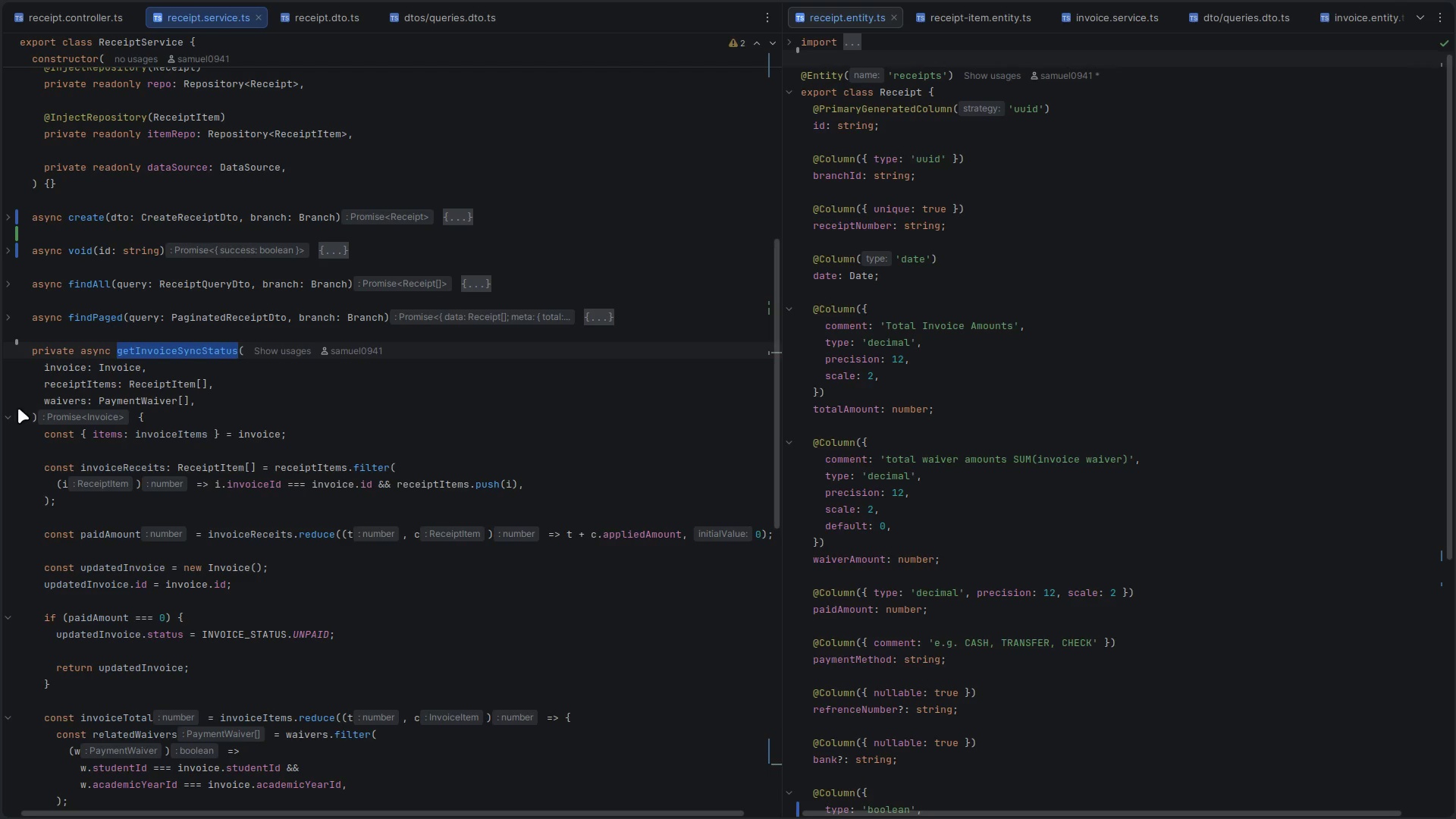 
left_click([9, 418])
 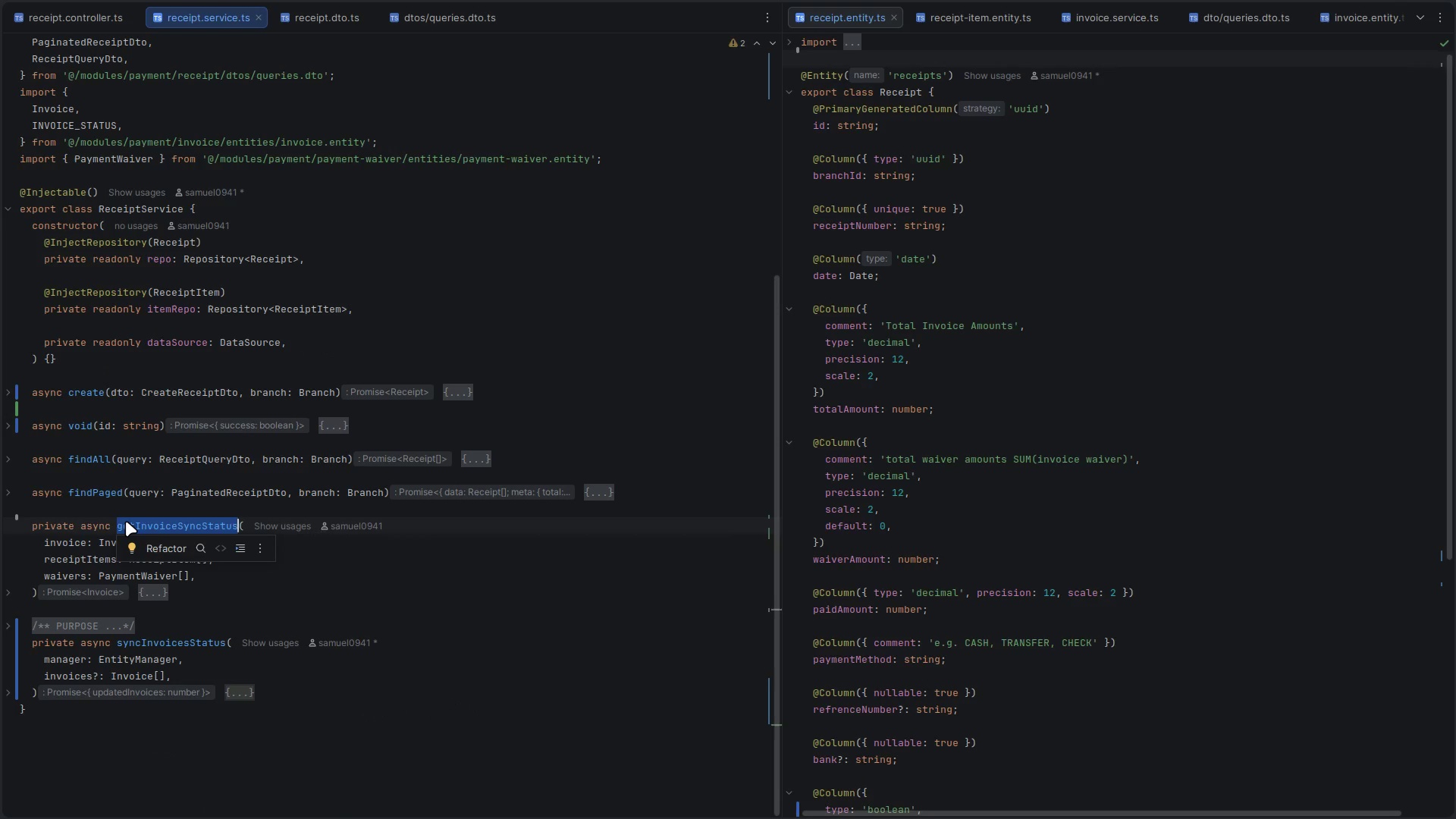 
scroll: coordinate [126, 521], scroll_direction: down, amount: 4.0
 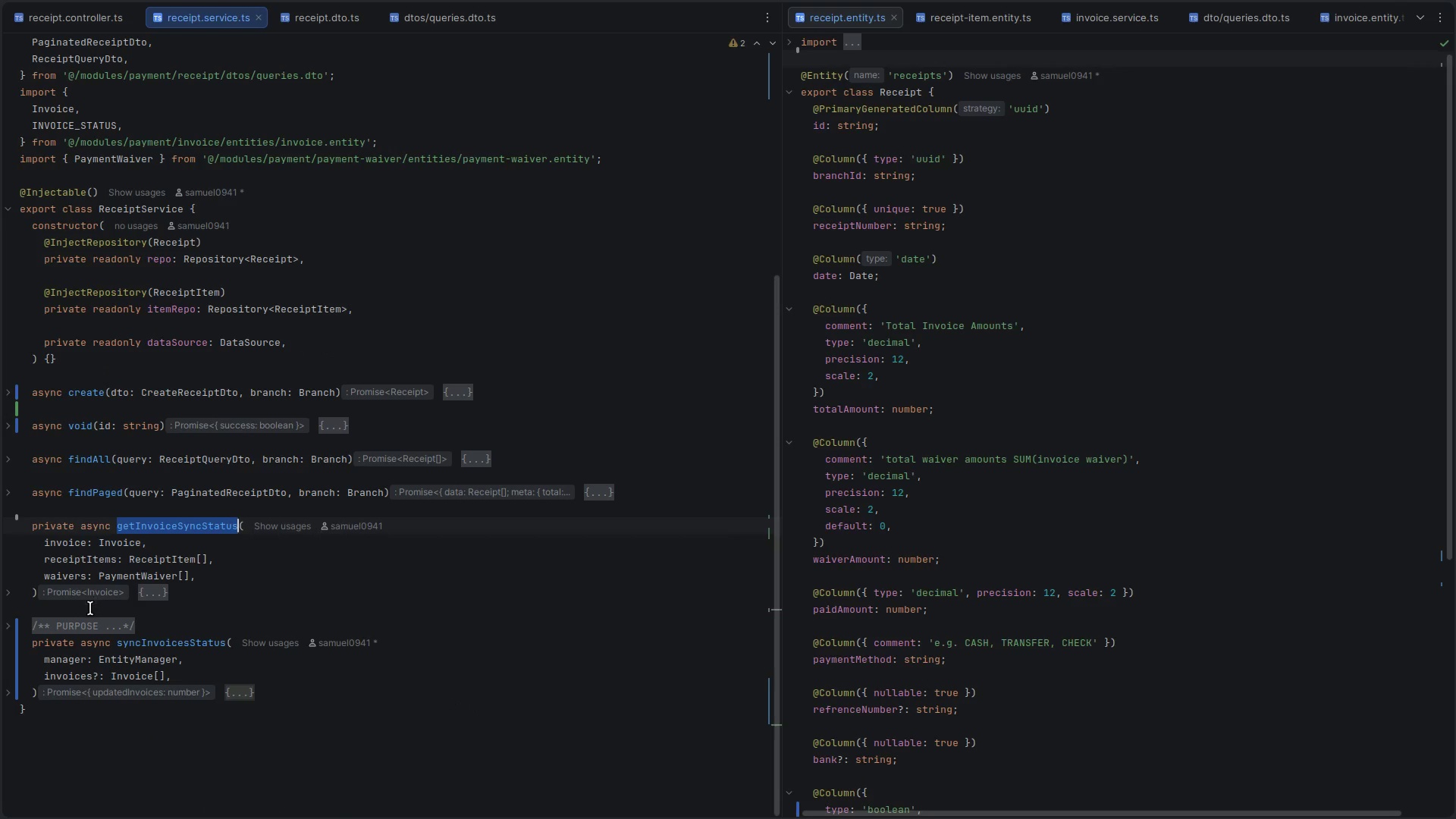 
left_click([82, 615])
 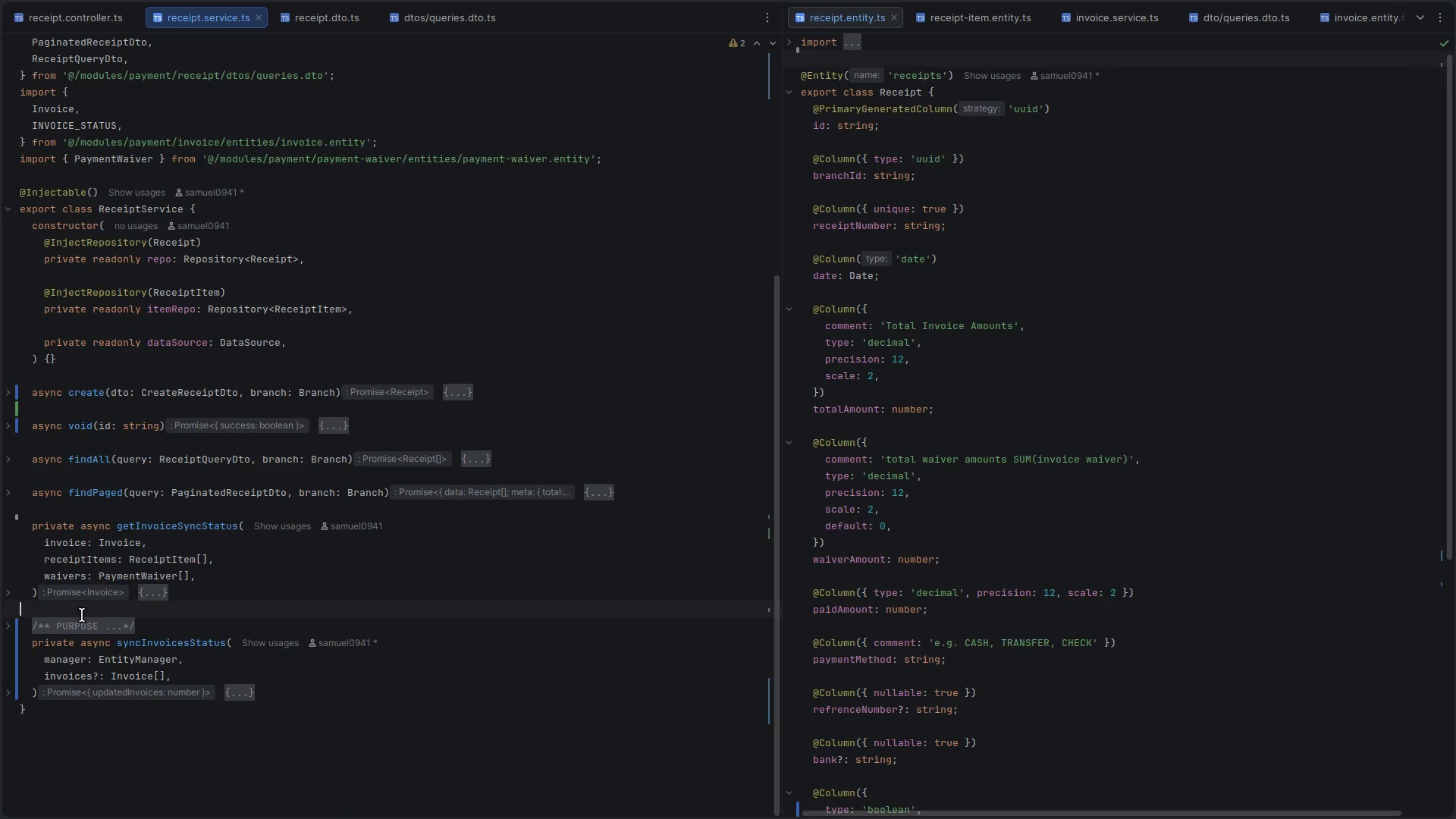 
key(Enter)
 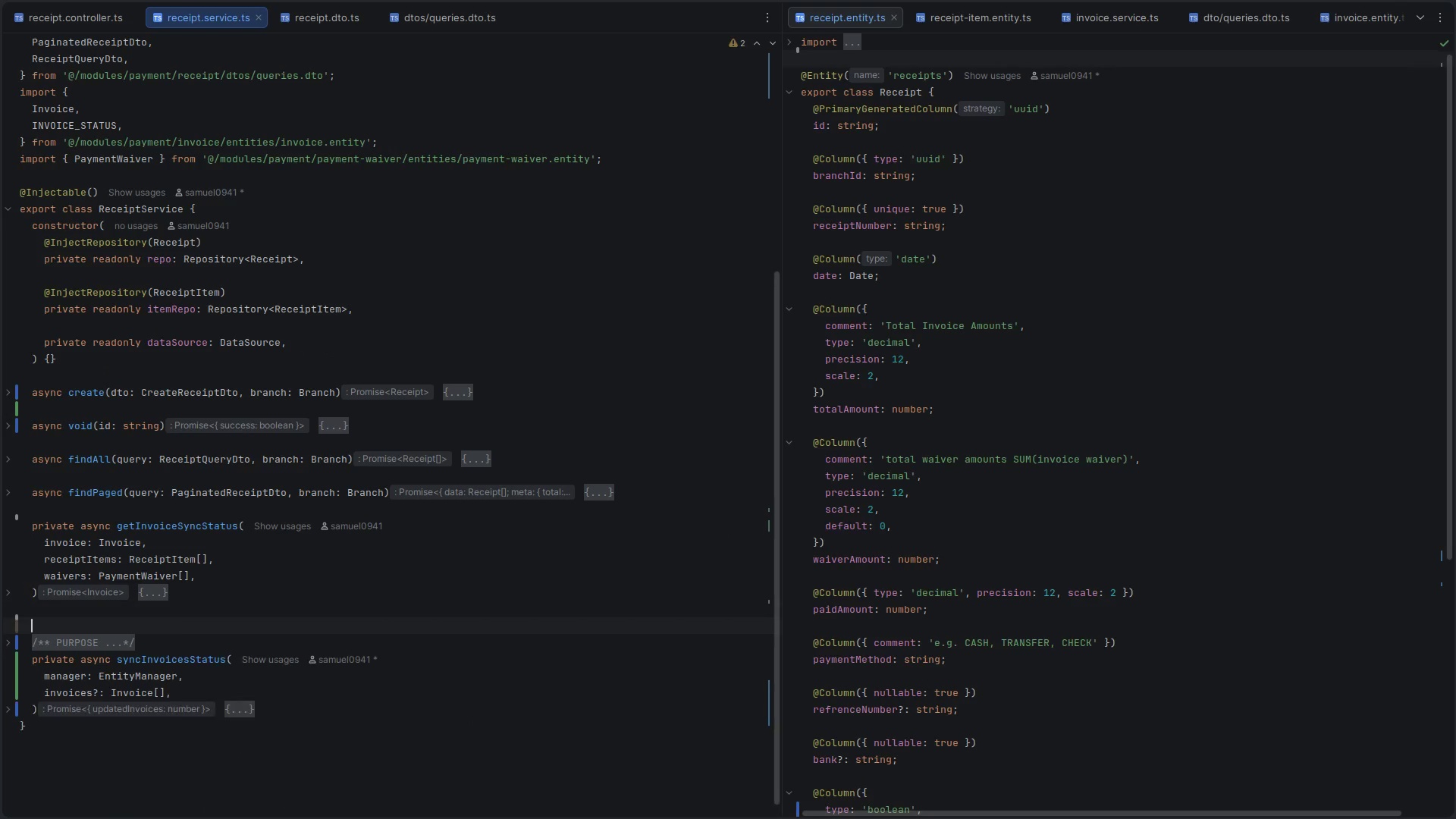 
key(Enter)
 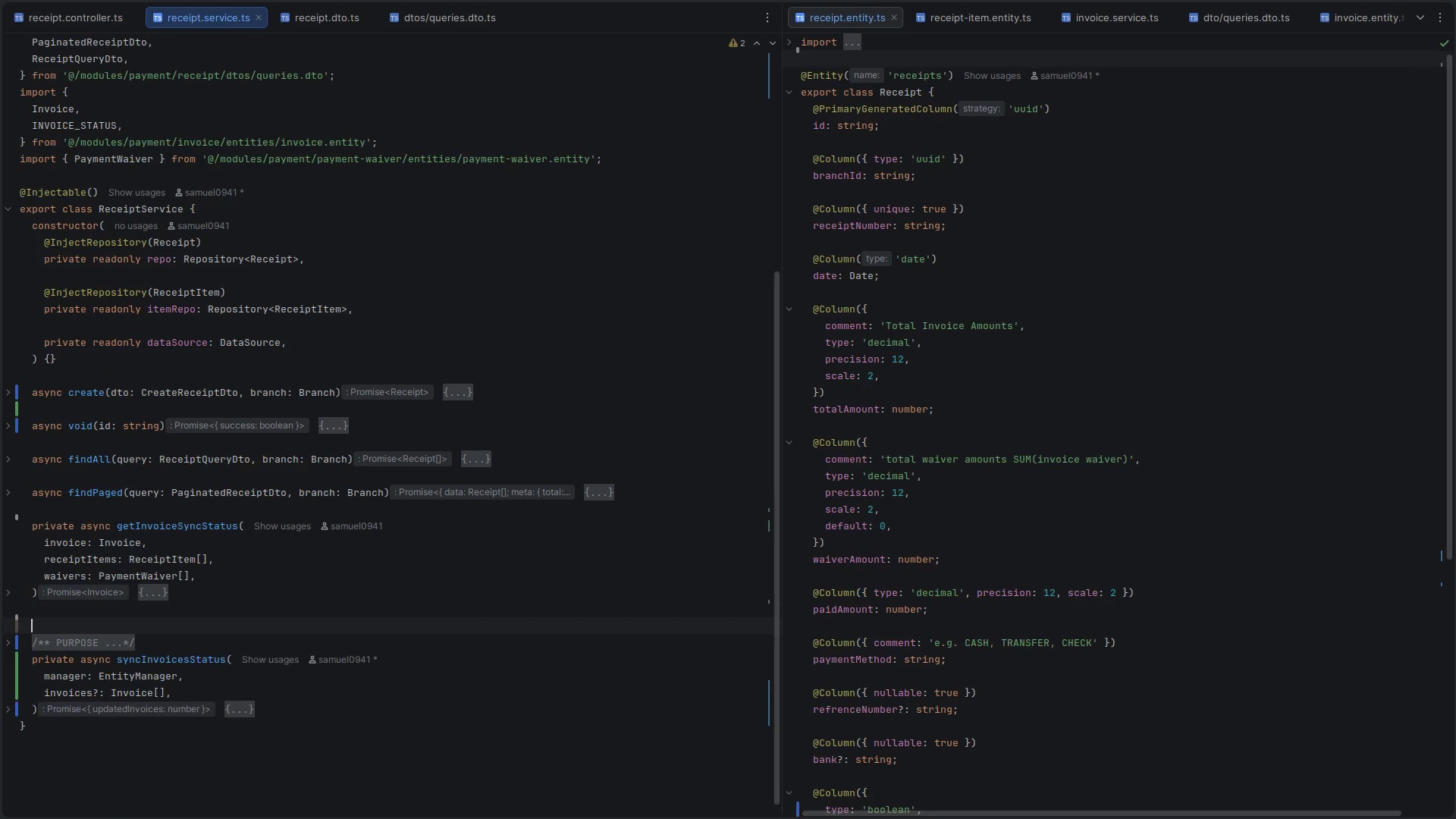 
key(Enter)
 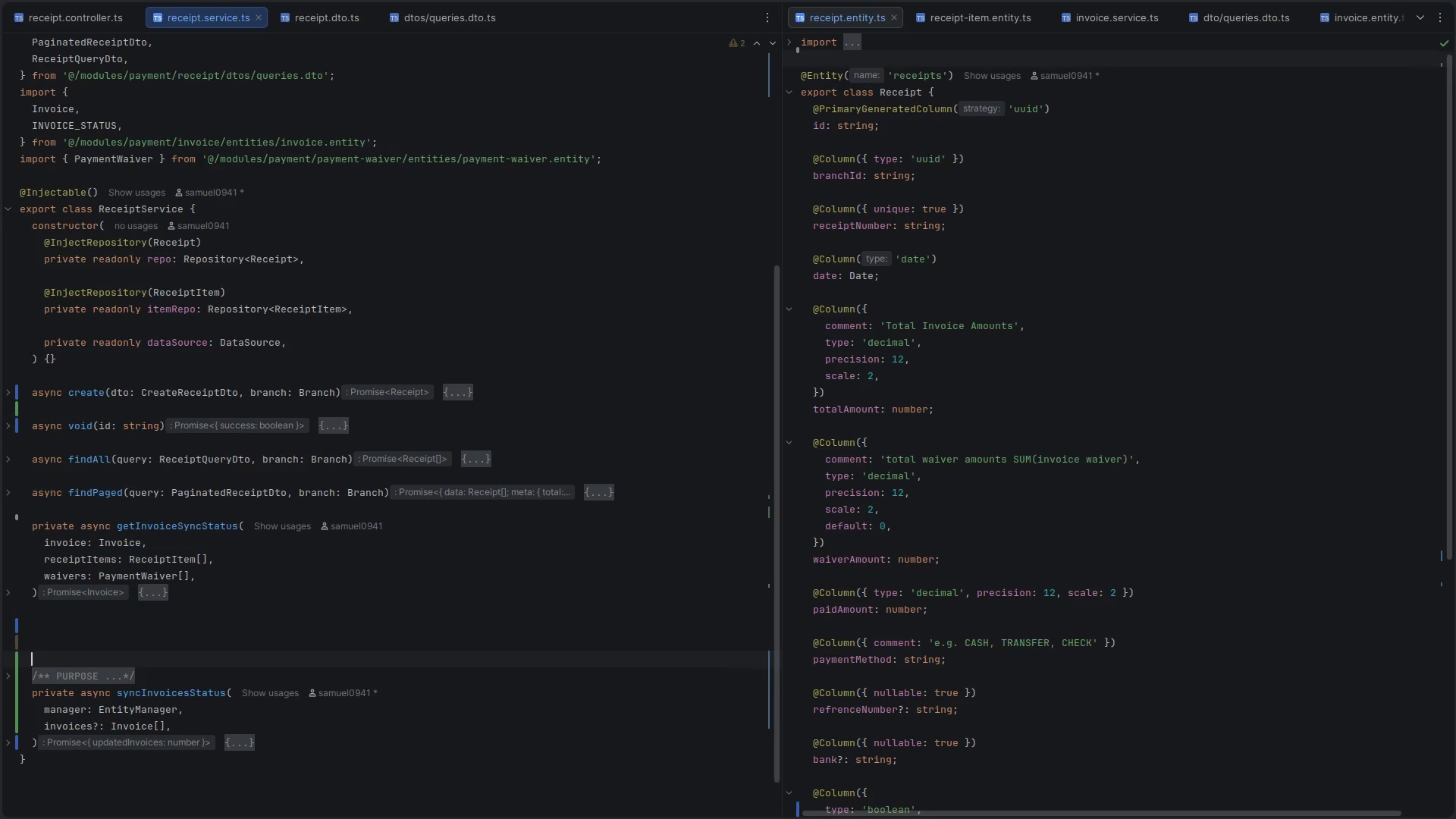 
key(ArrowUp)
 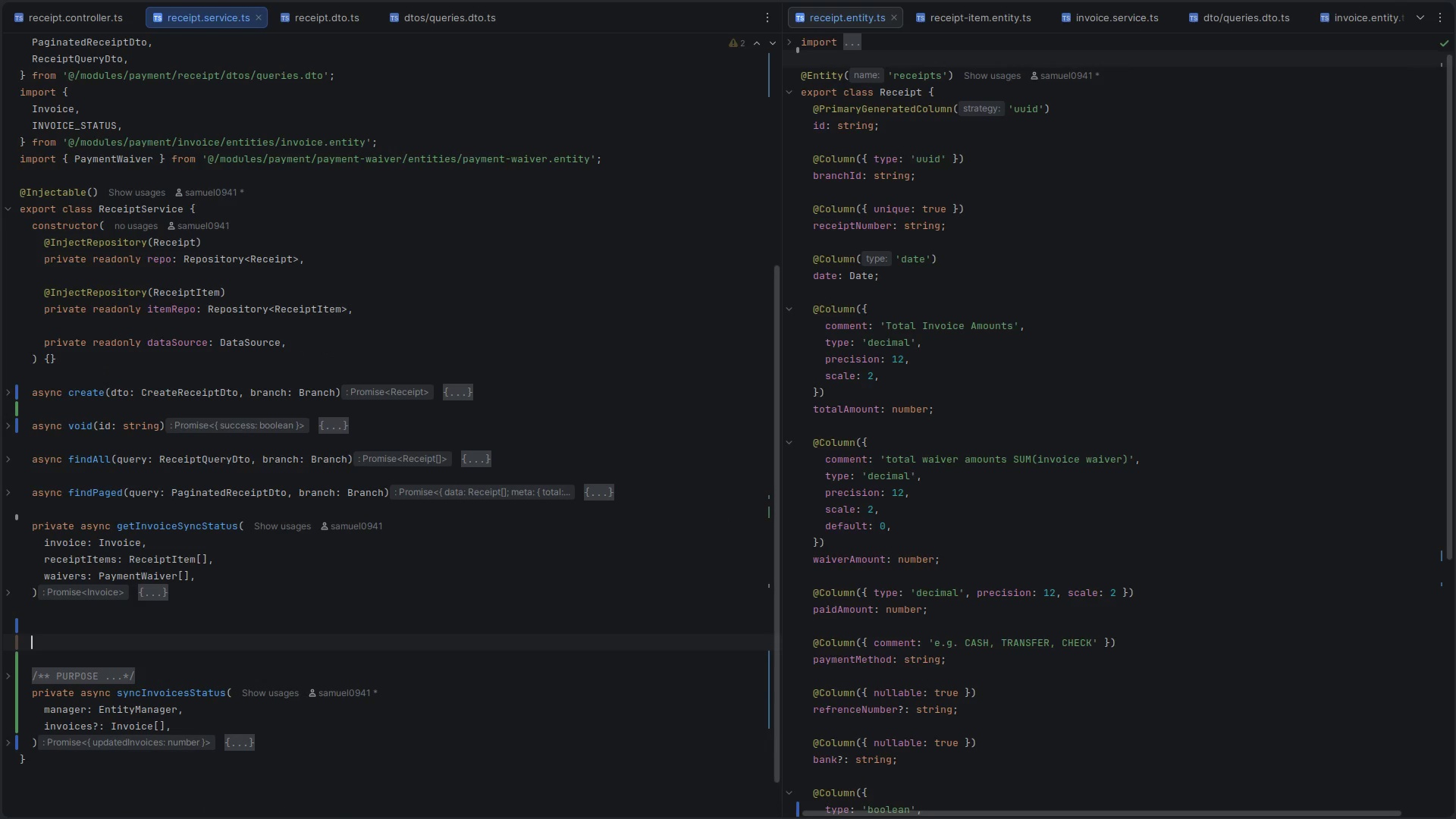 
type(private calculateInvoiceStatus()
 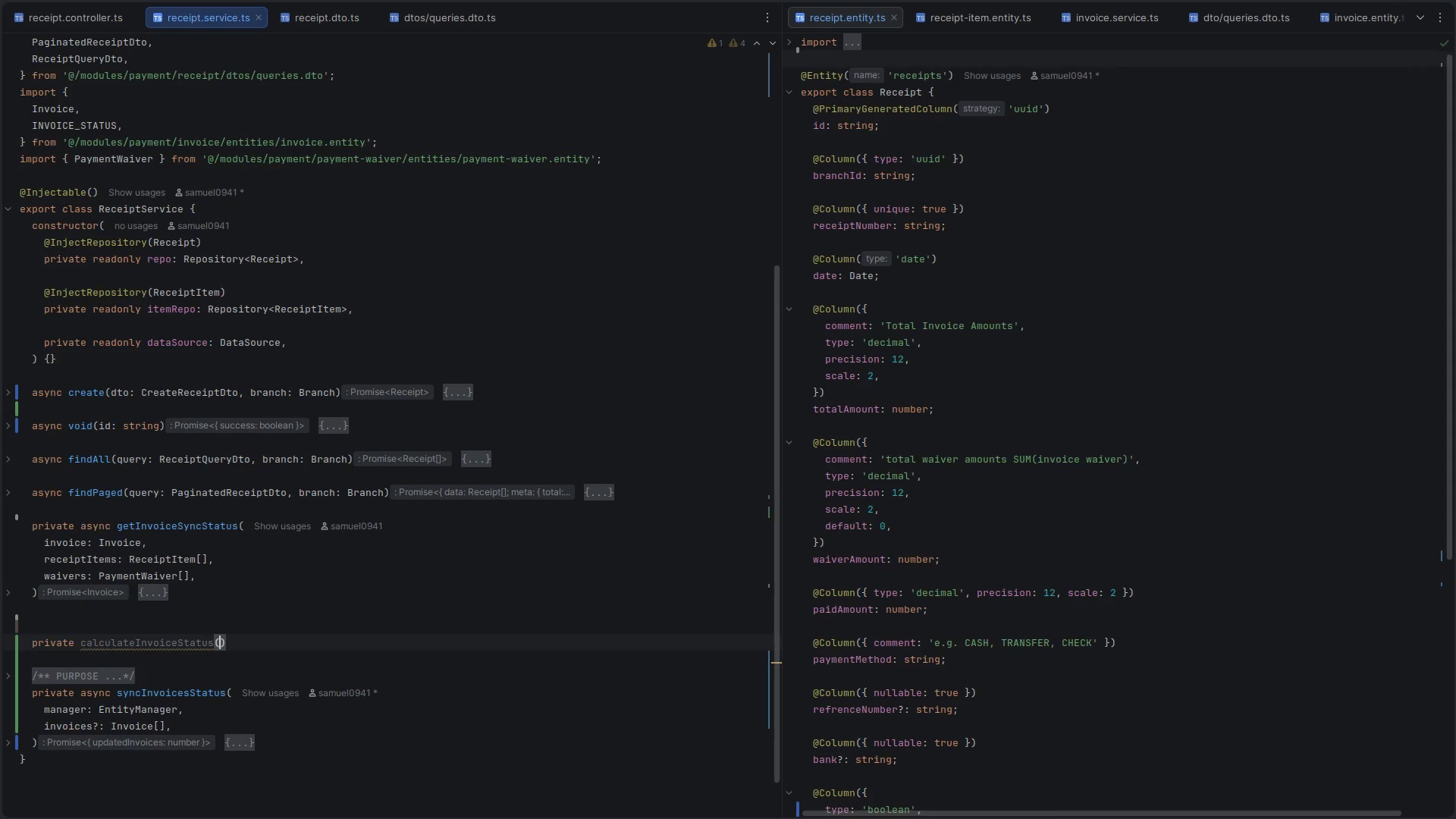 
key(ArrowRight)
 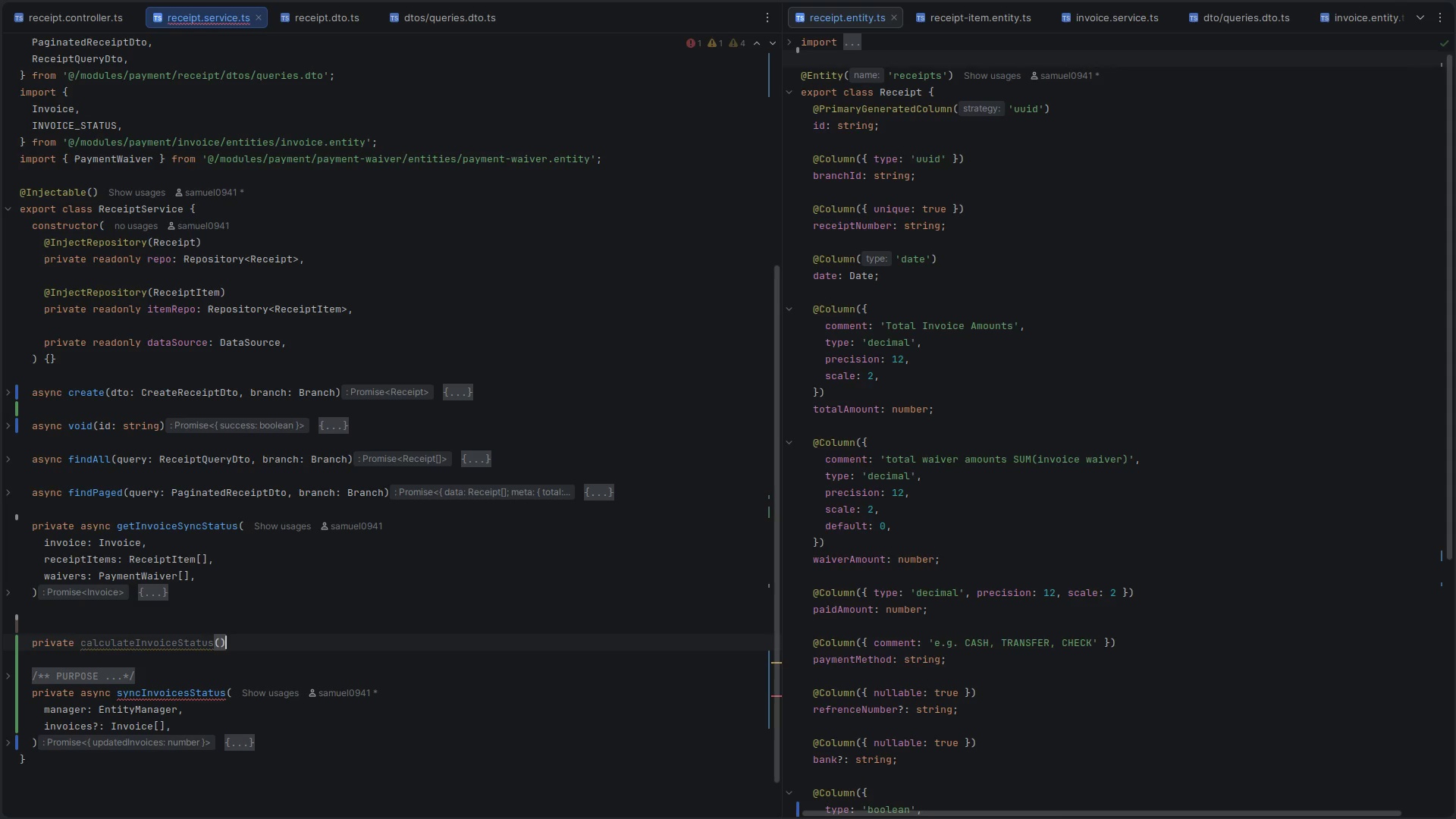 
key(Space)
 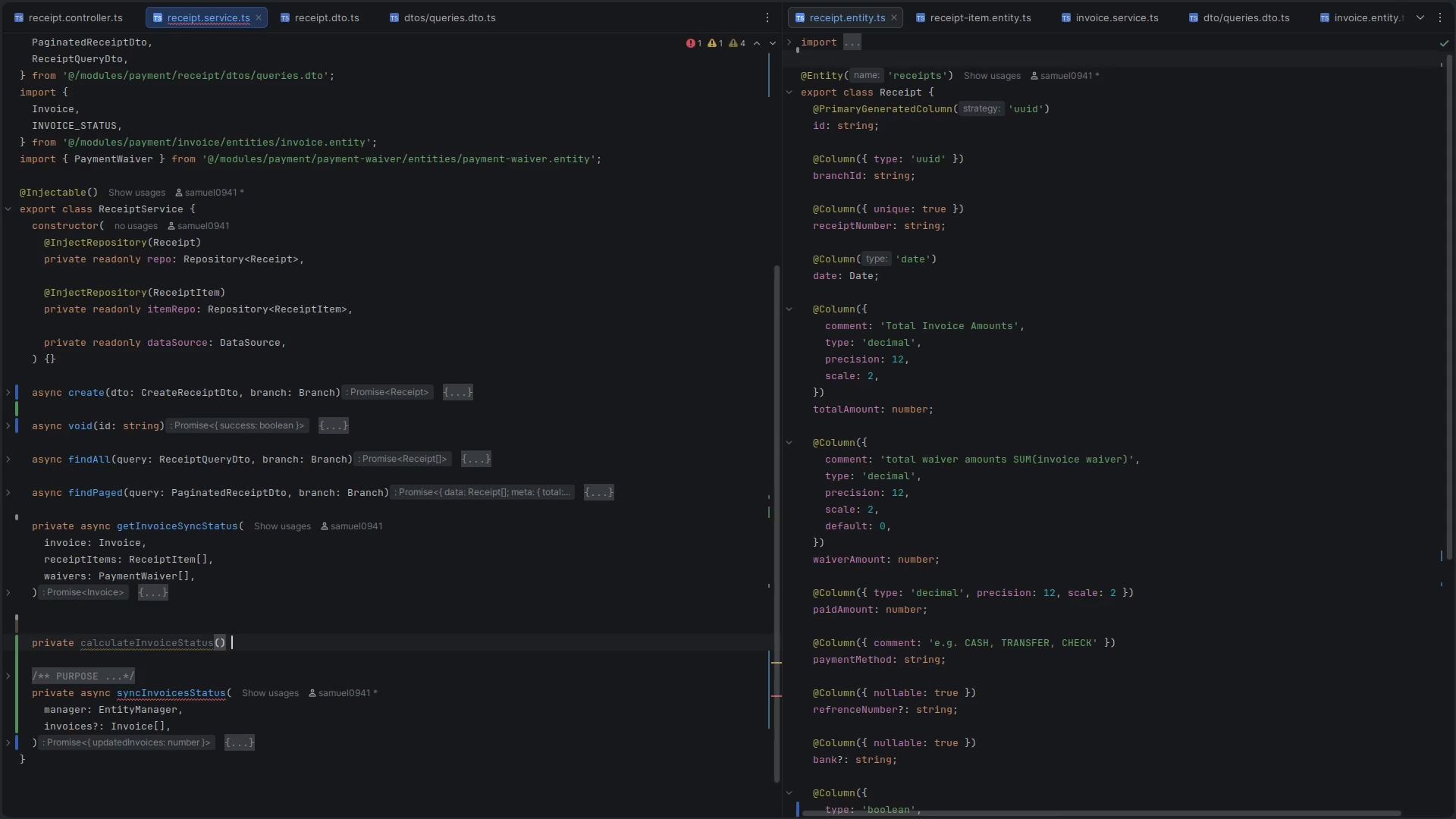 
key(Shift+ShiftLeft)
 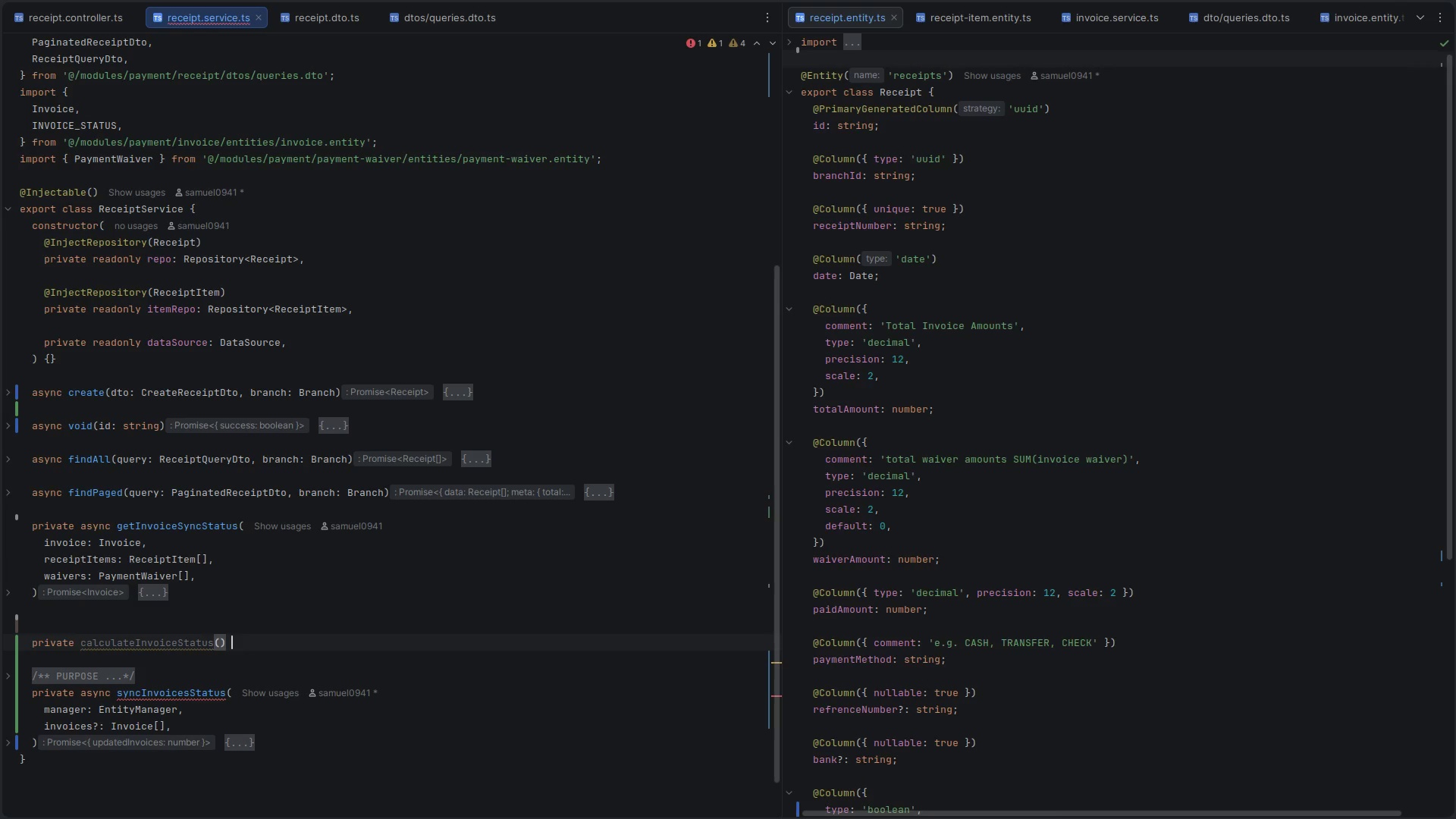 
key(Shift+BracketLeft)
 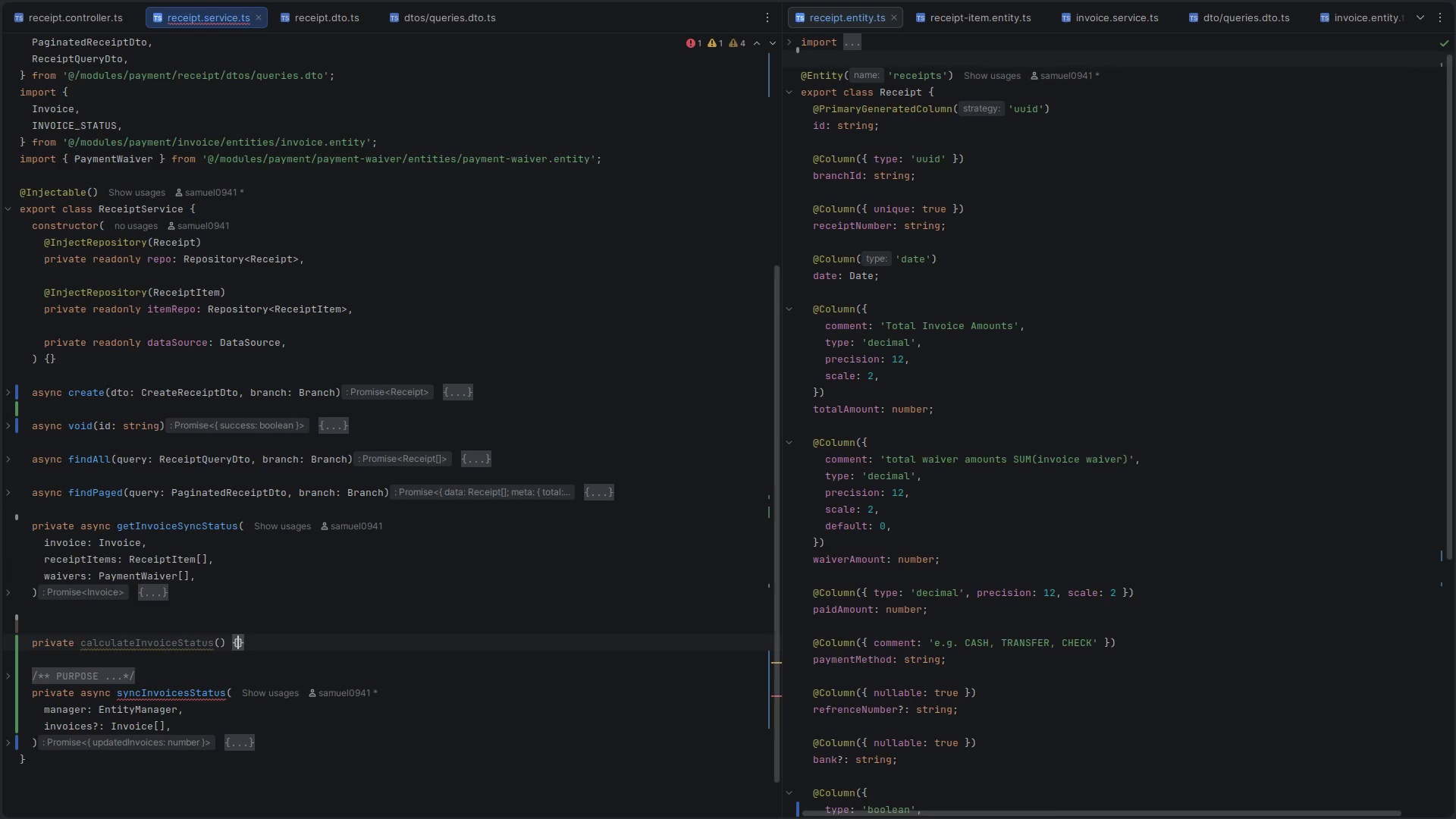 
key(ArrowUp)
 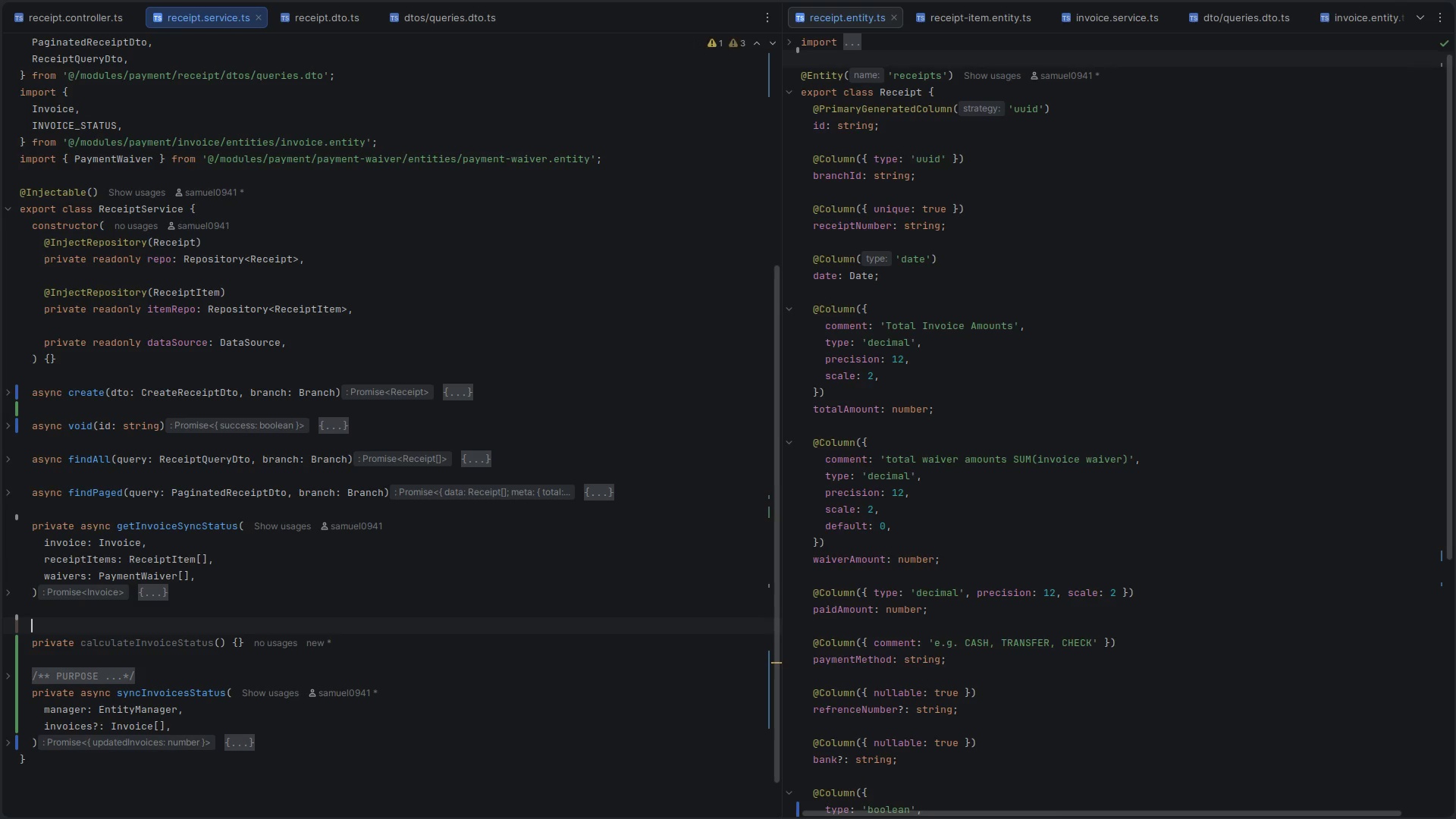 
type(/**)
 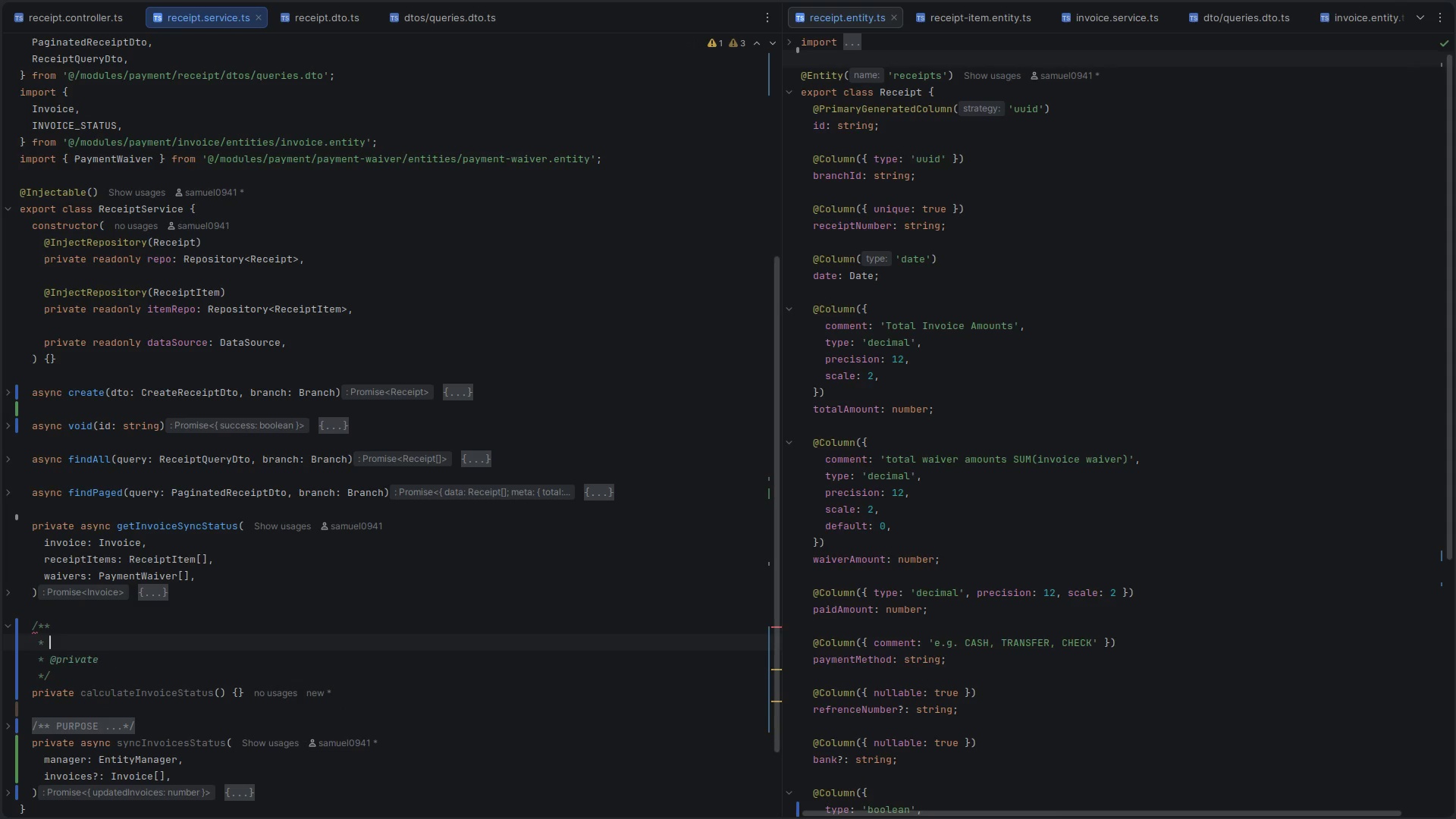 
 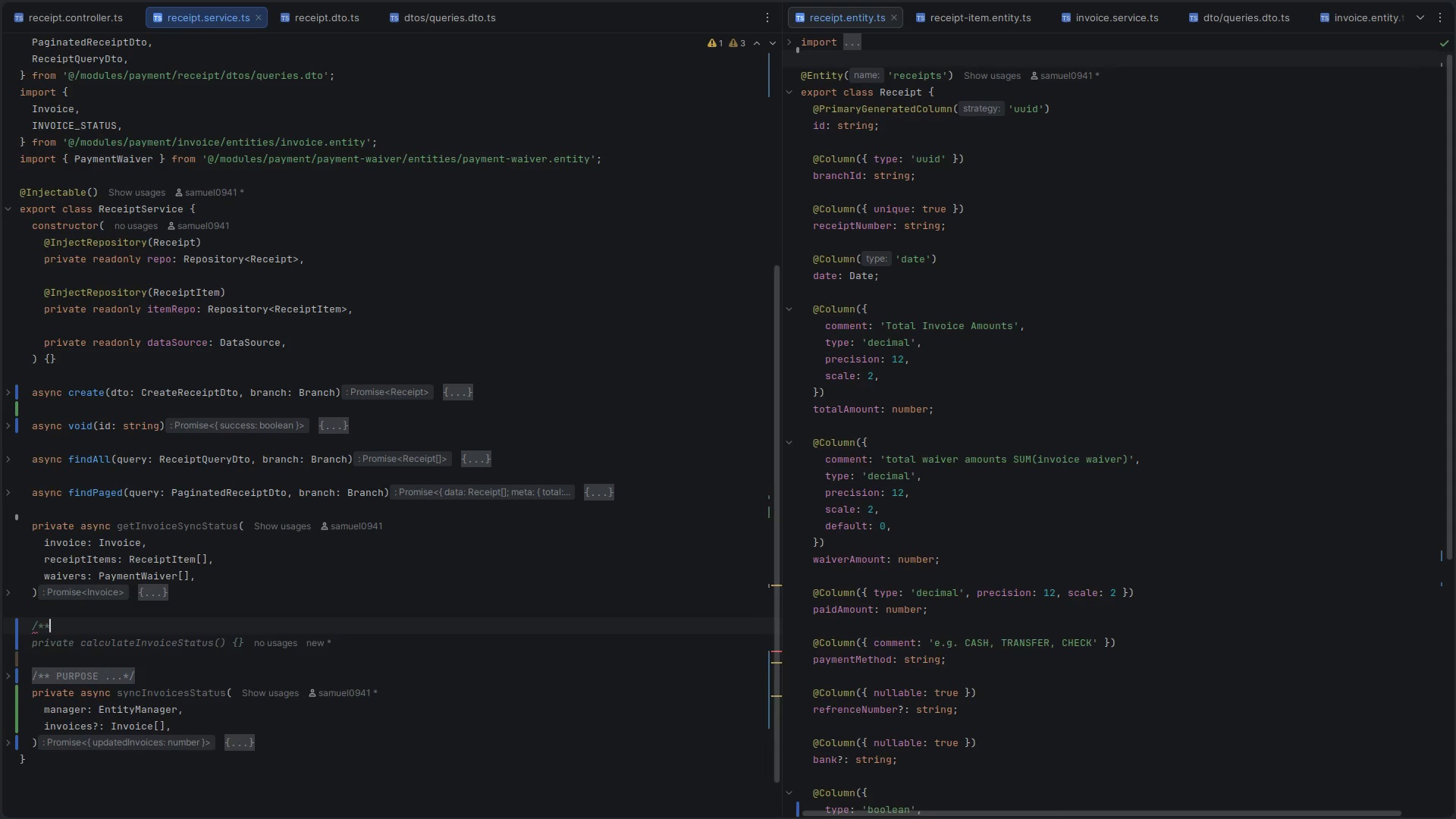 
key(Enter)
 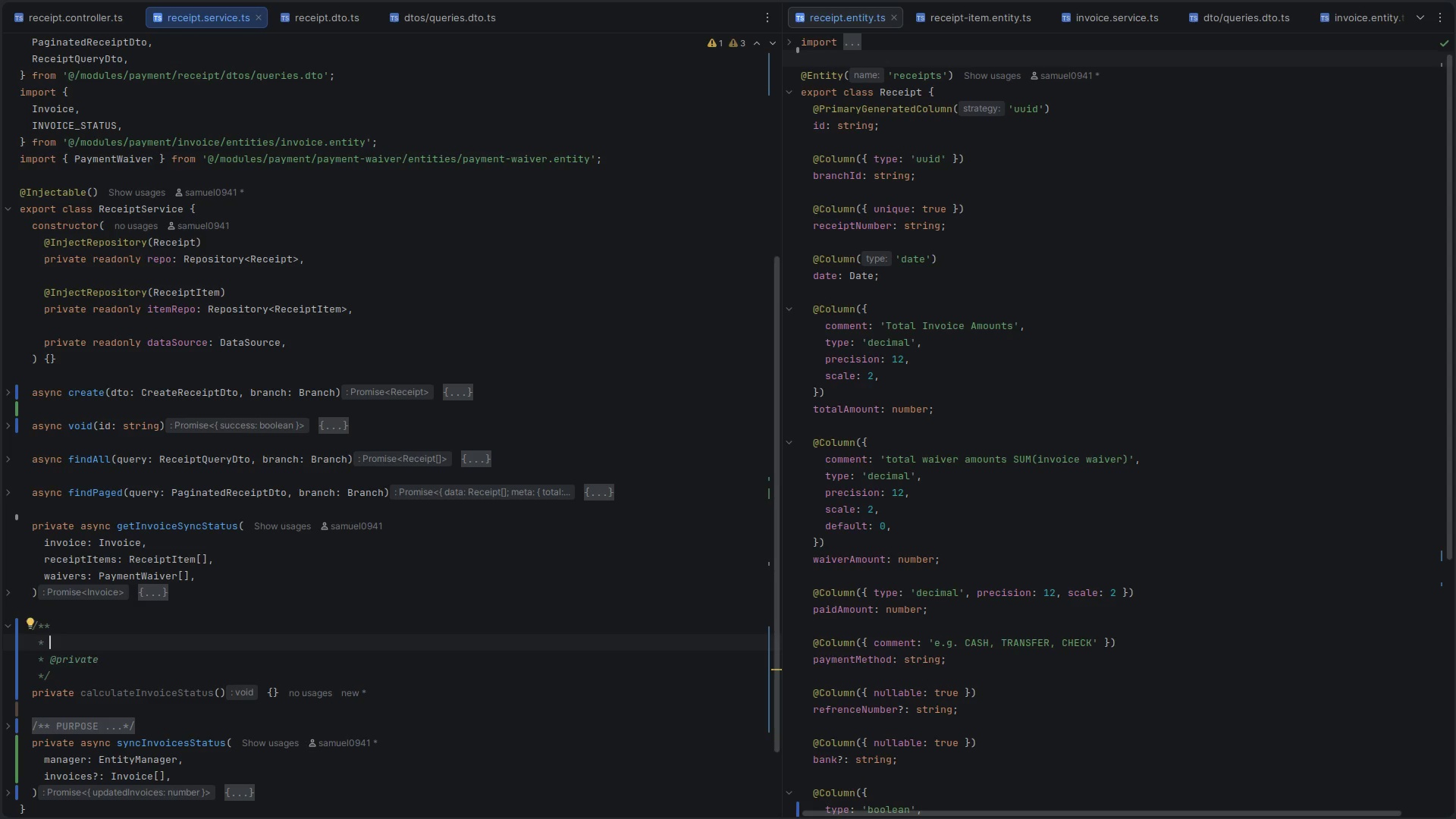 
type(Logic to determine the status of an invoice )
key(Backspace)
 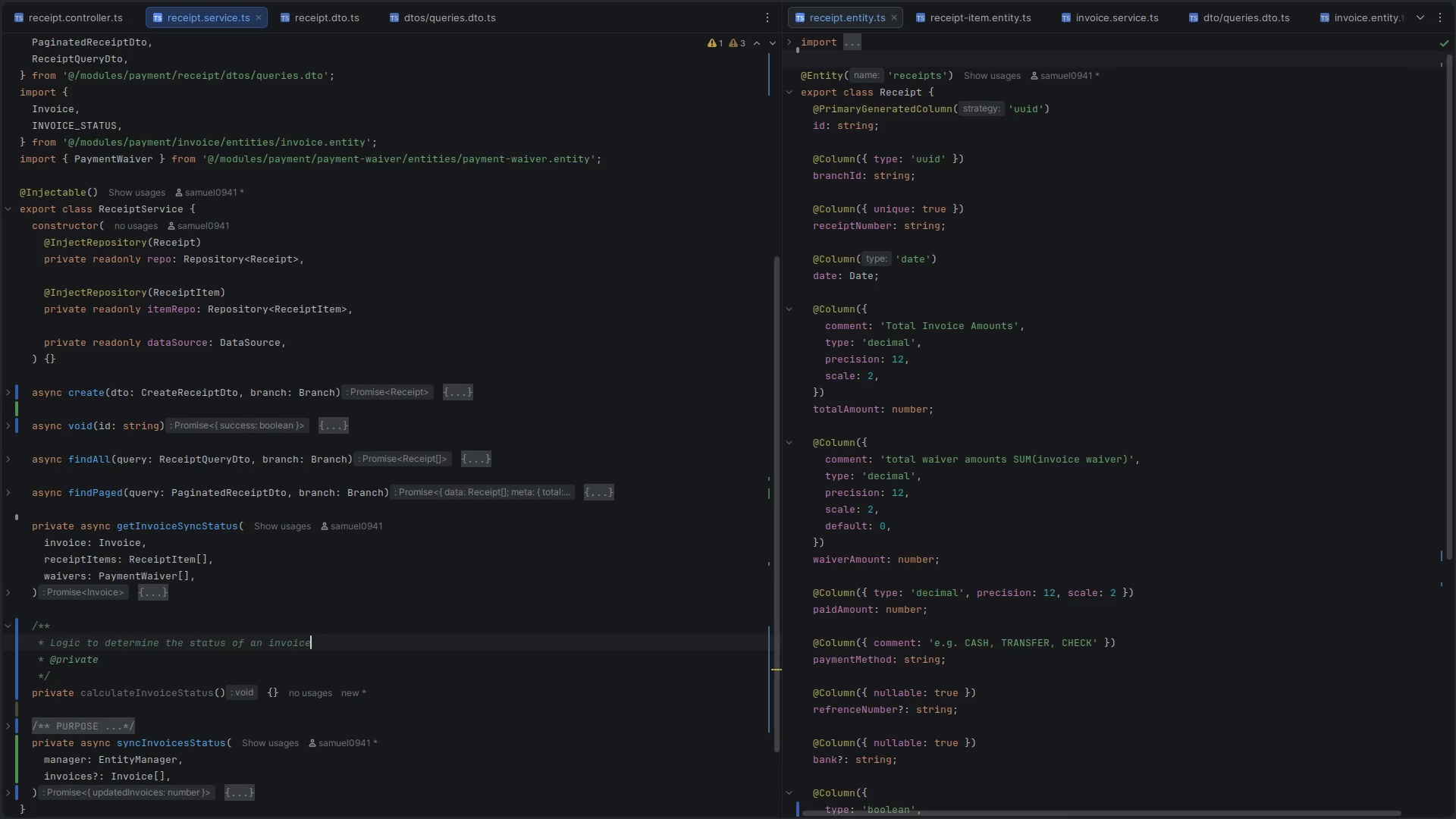 
key(Enter)
 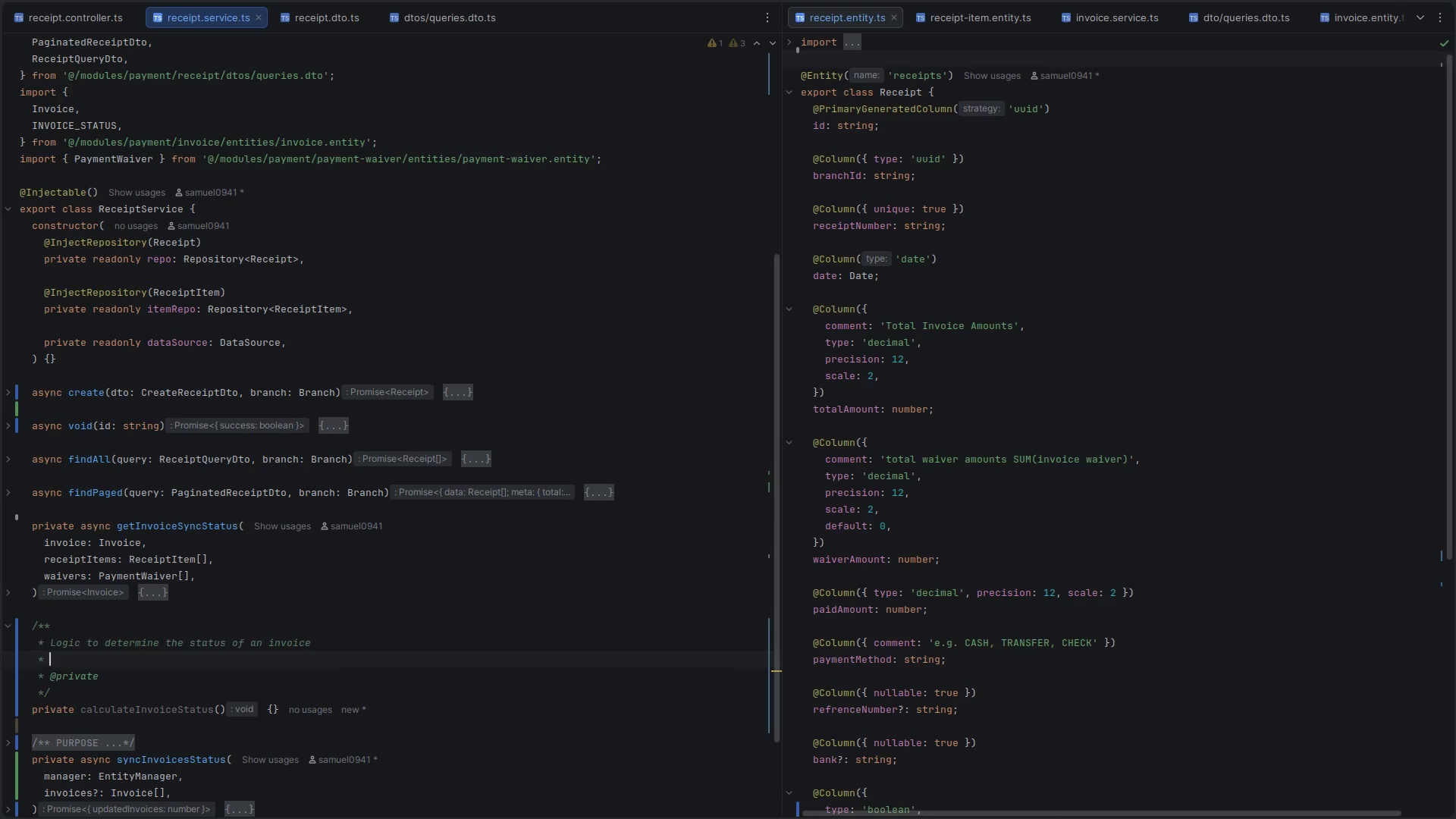 
type(based on payments and waivers)
 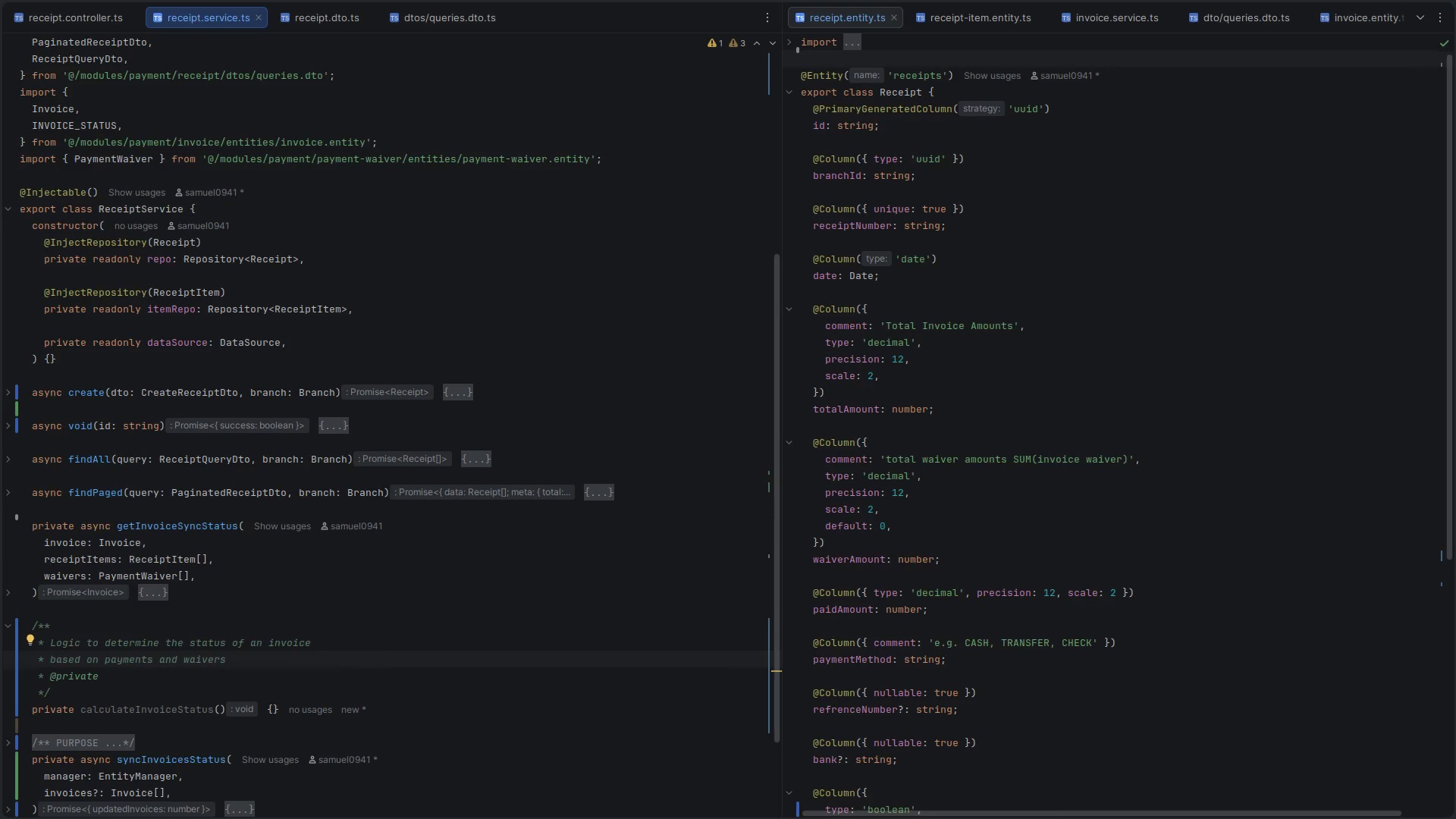 
scroll: coordinate [82, 615], scroll_direction: down, amount: 4.0
 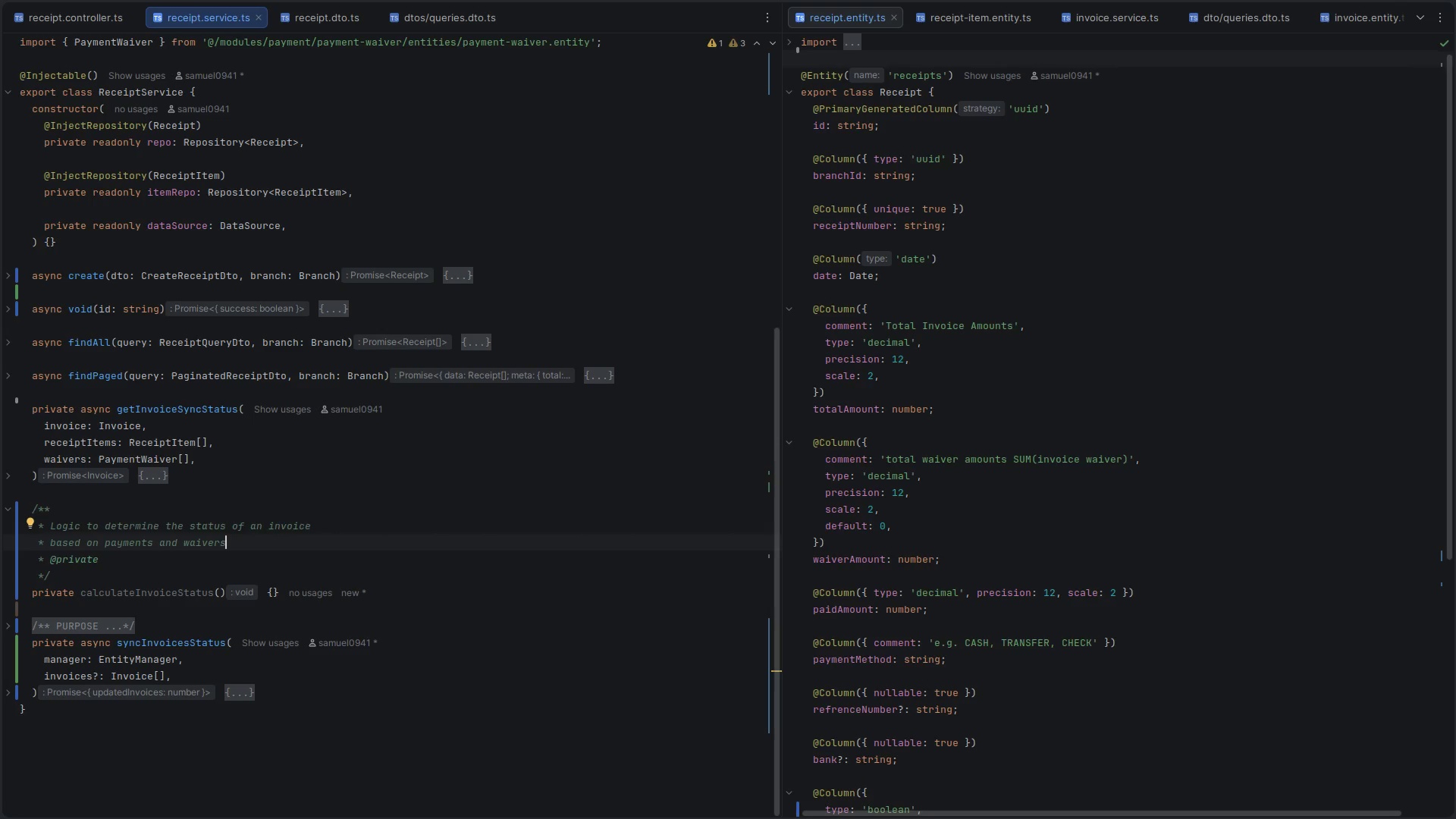 
key(ArrowDown)
 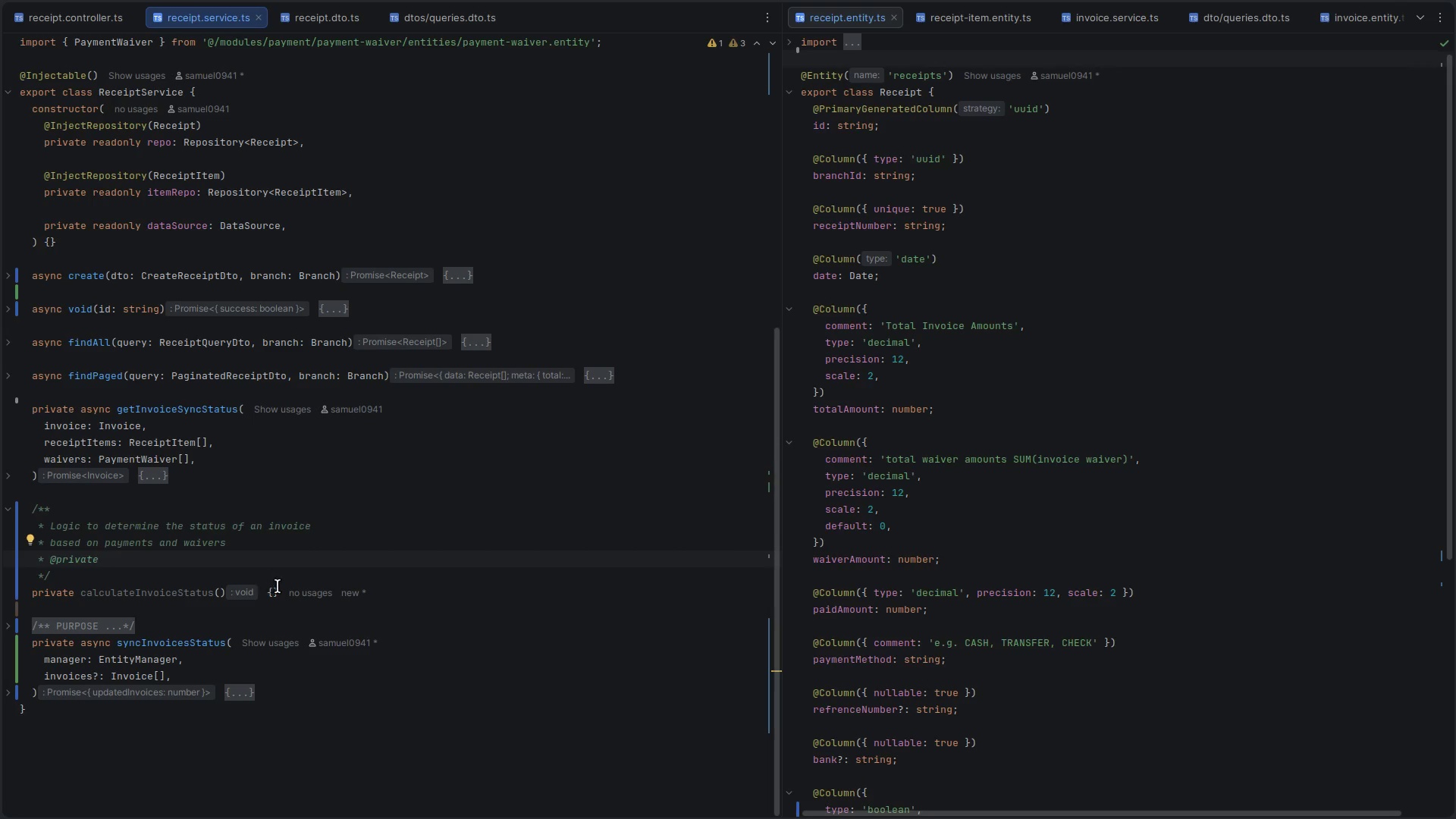 
left_click([218, 595])
 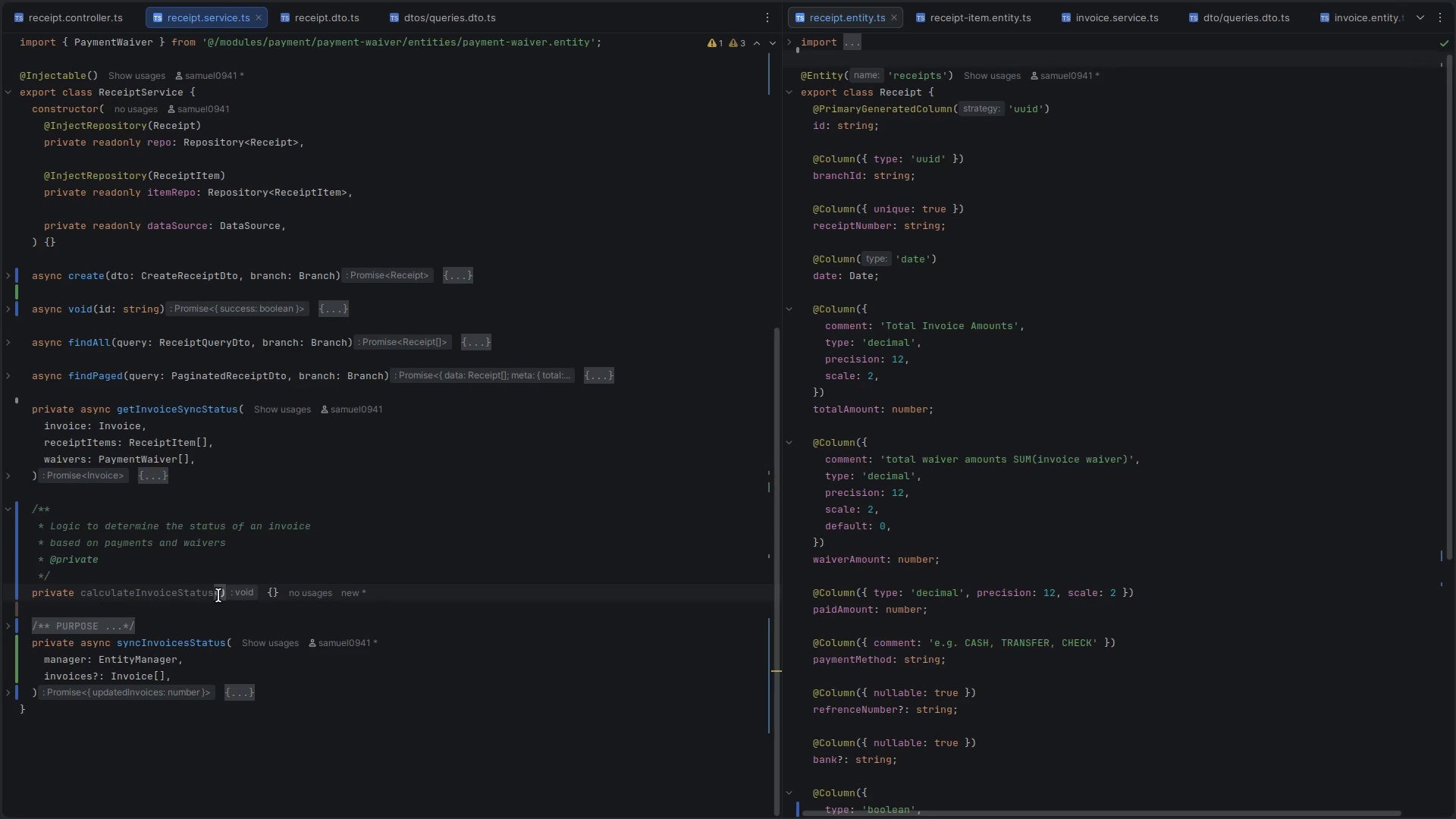 
type(invoice:Invoice,receiptItems:Receii)
 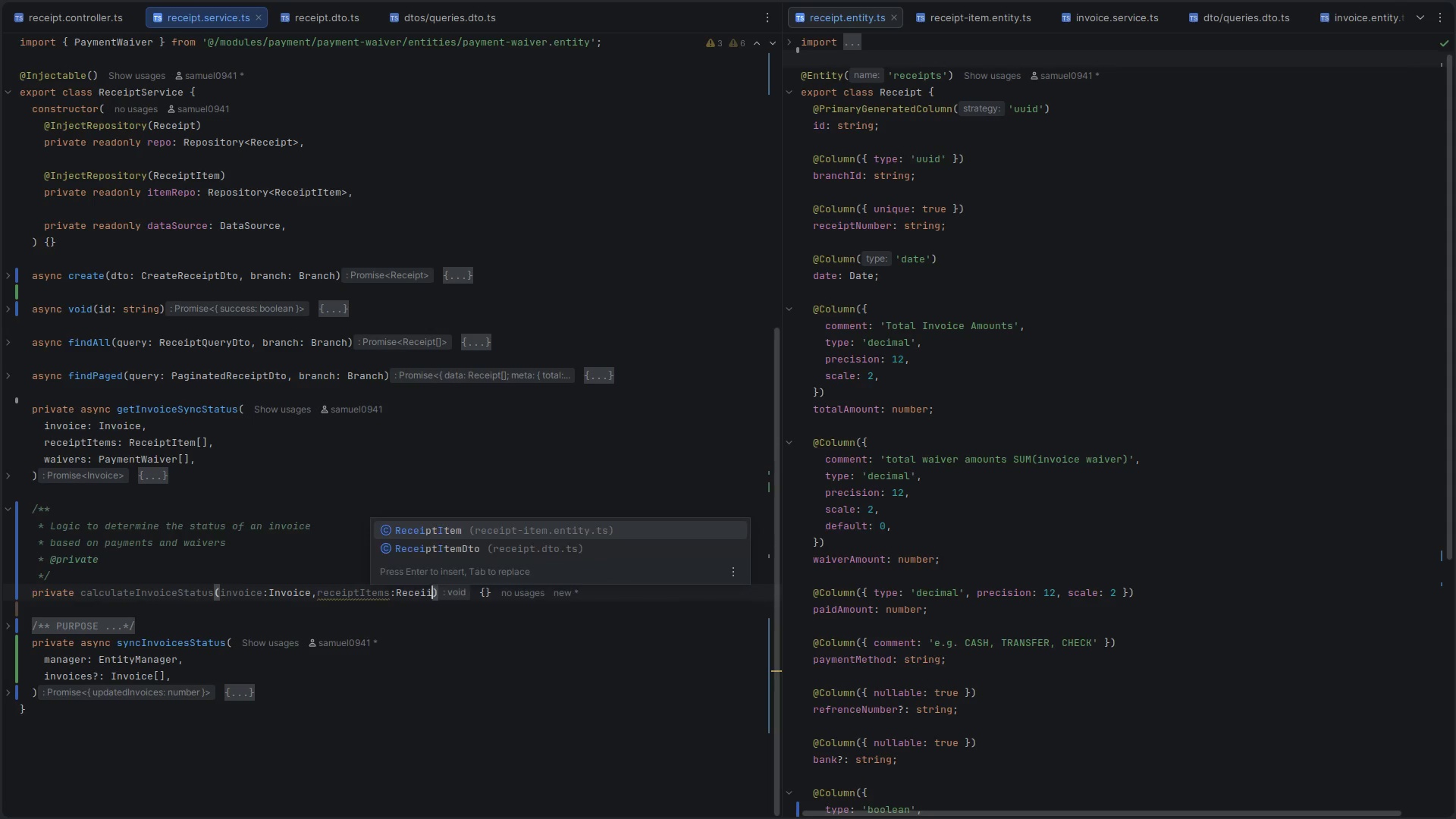 
 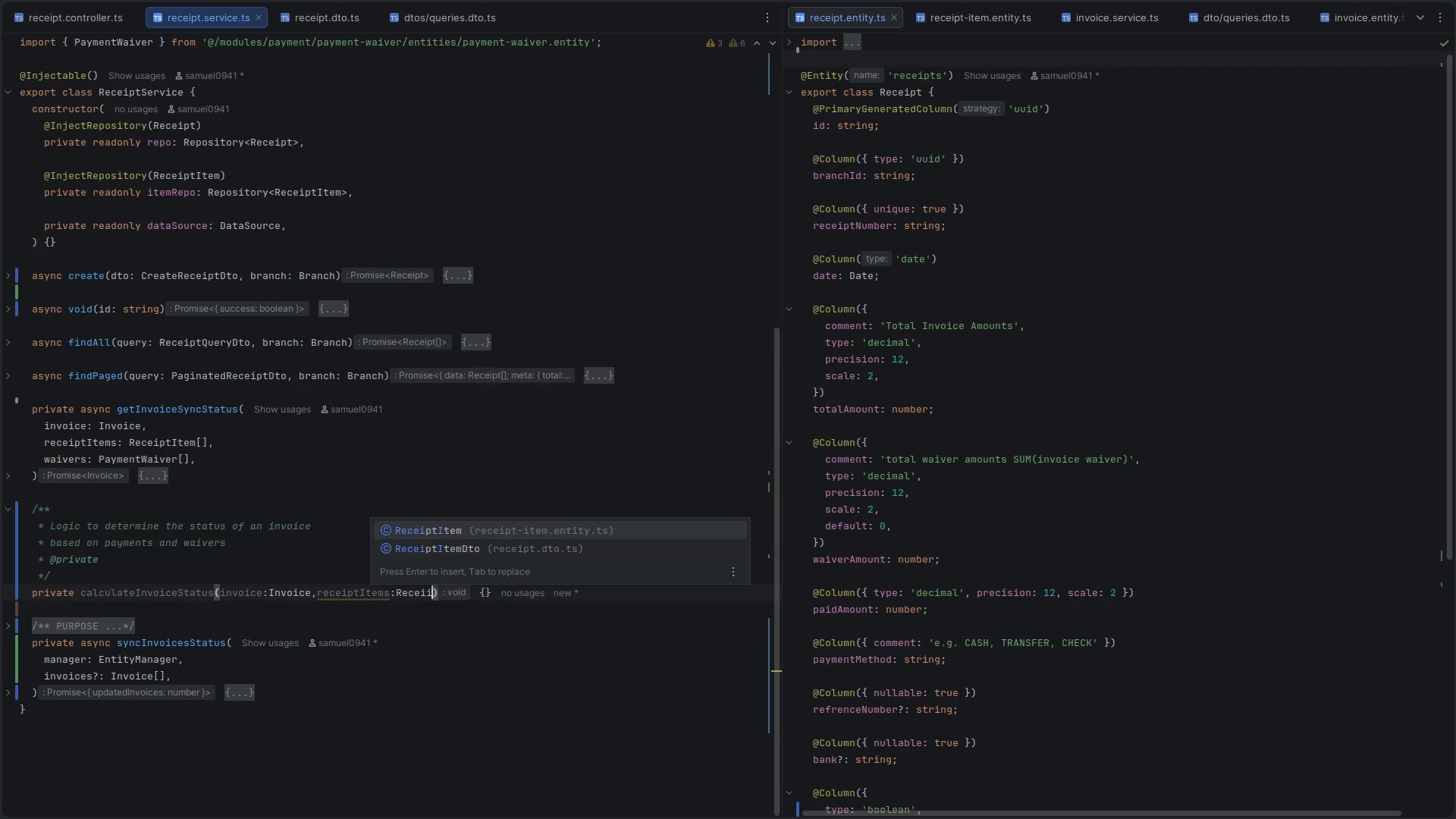 
key(Enter)
 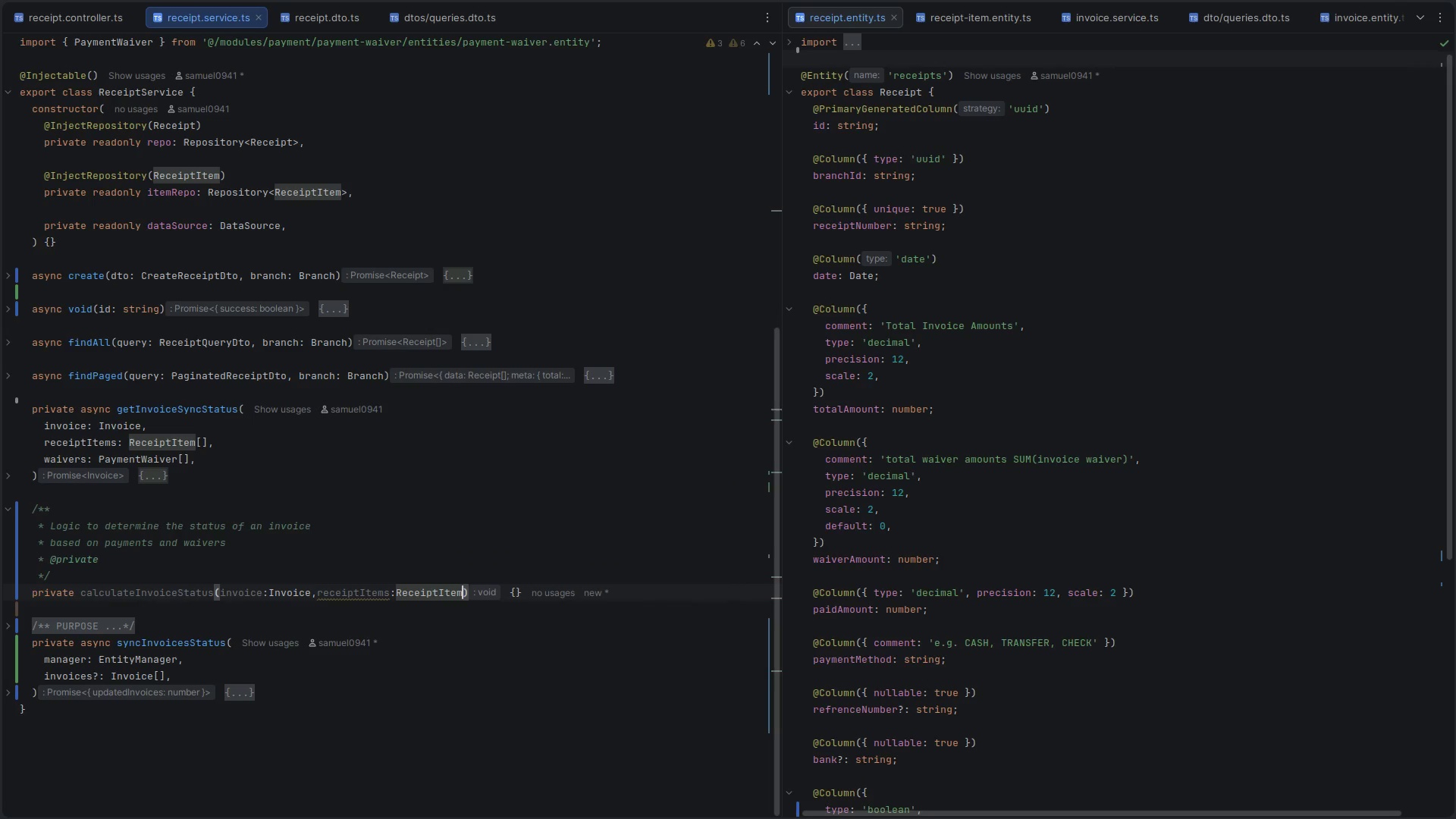 
type([],waivers:Payen)
key(Backspace)
key(Backspace)
 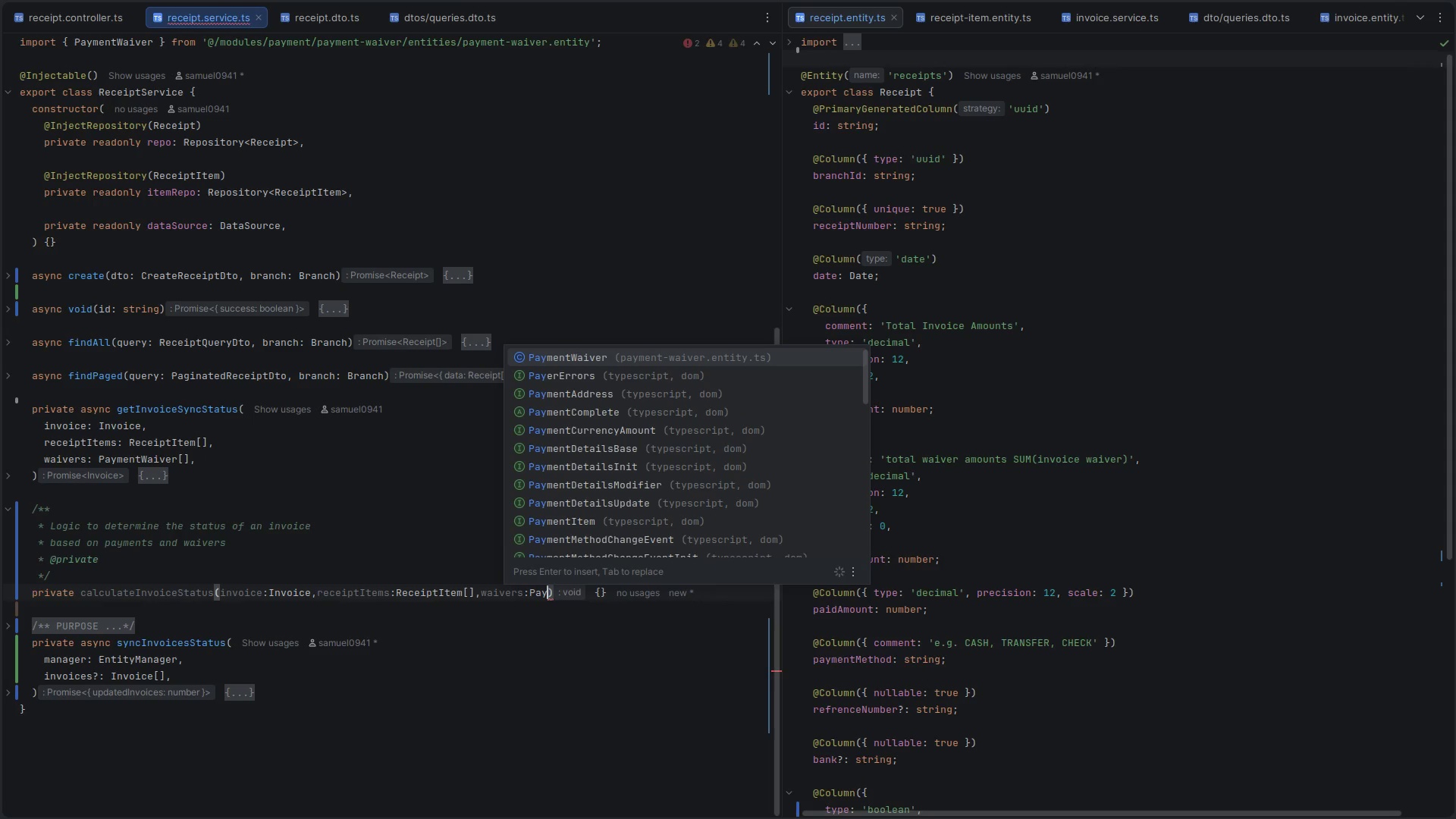 
key(Enter)
 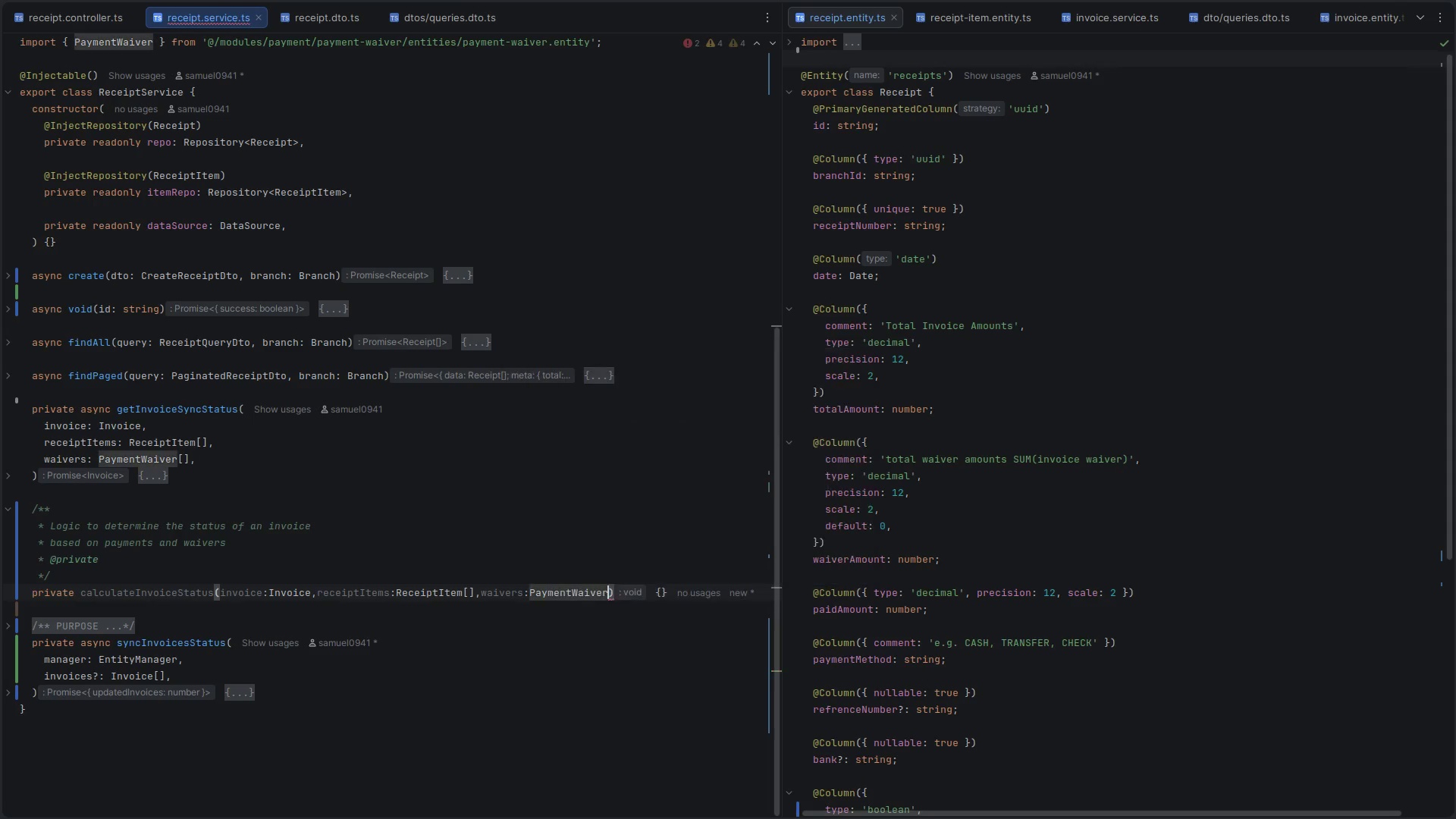 
key(BracketLeft)
 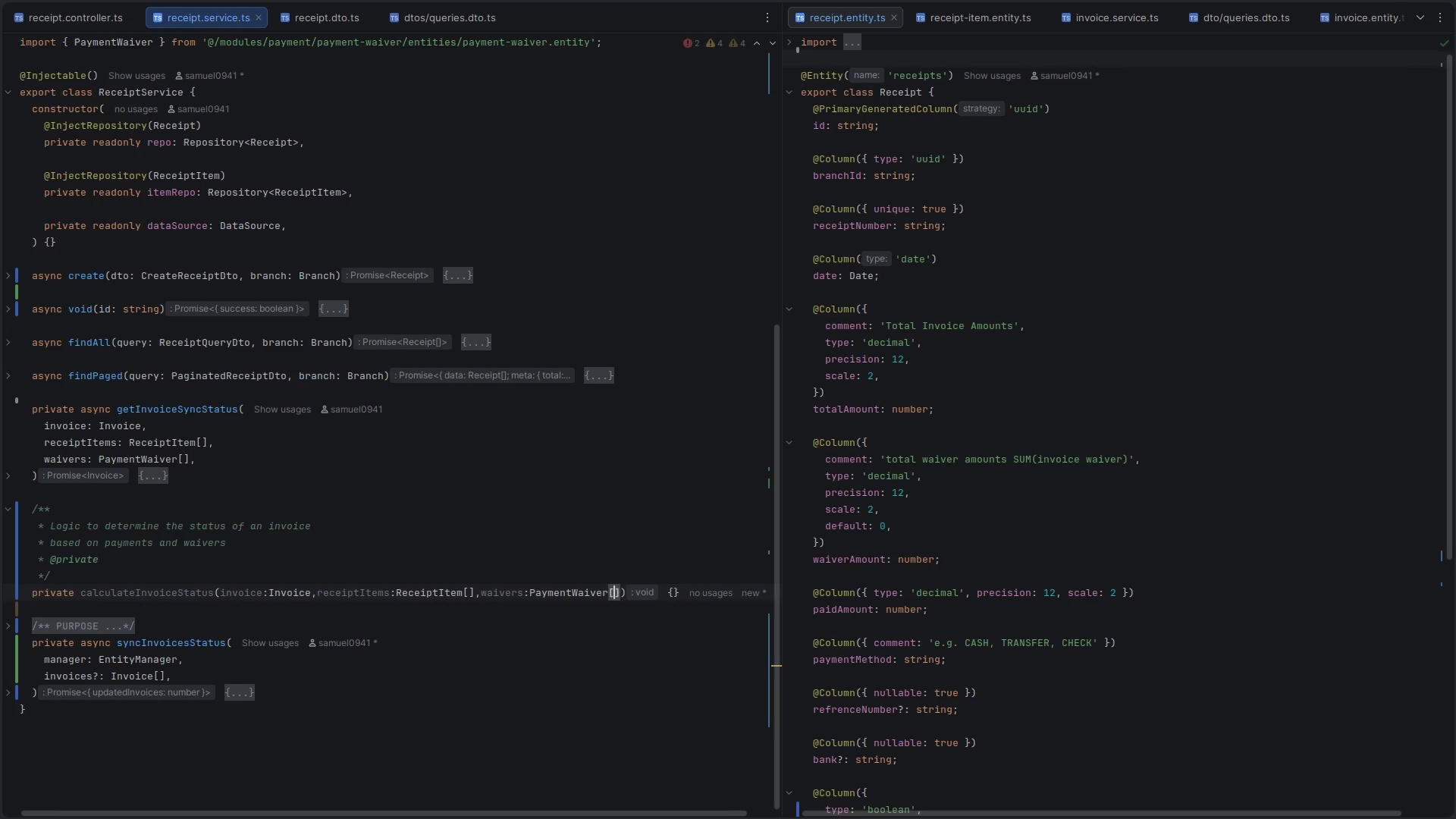 
key(ArrowRight)
 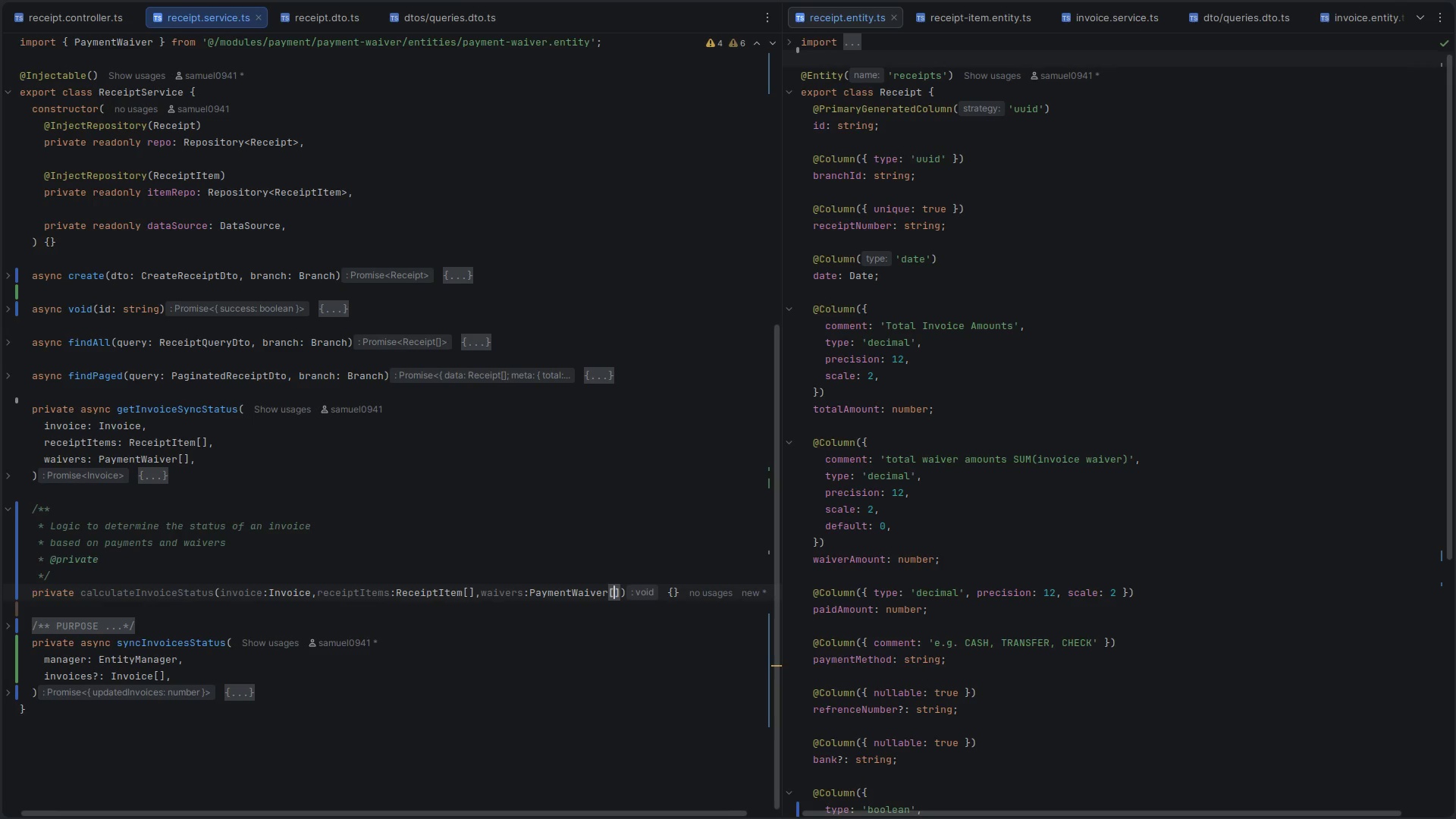 
key(ArrowRight)
 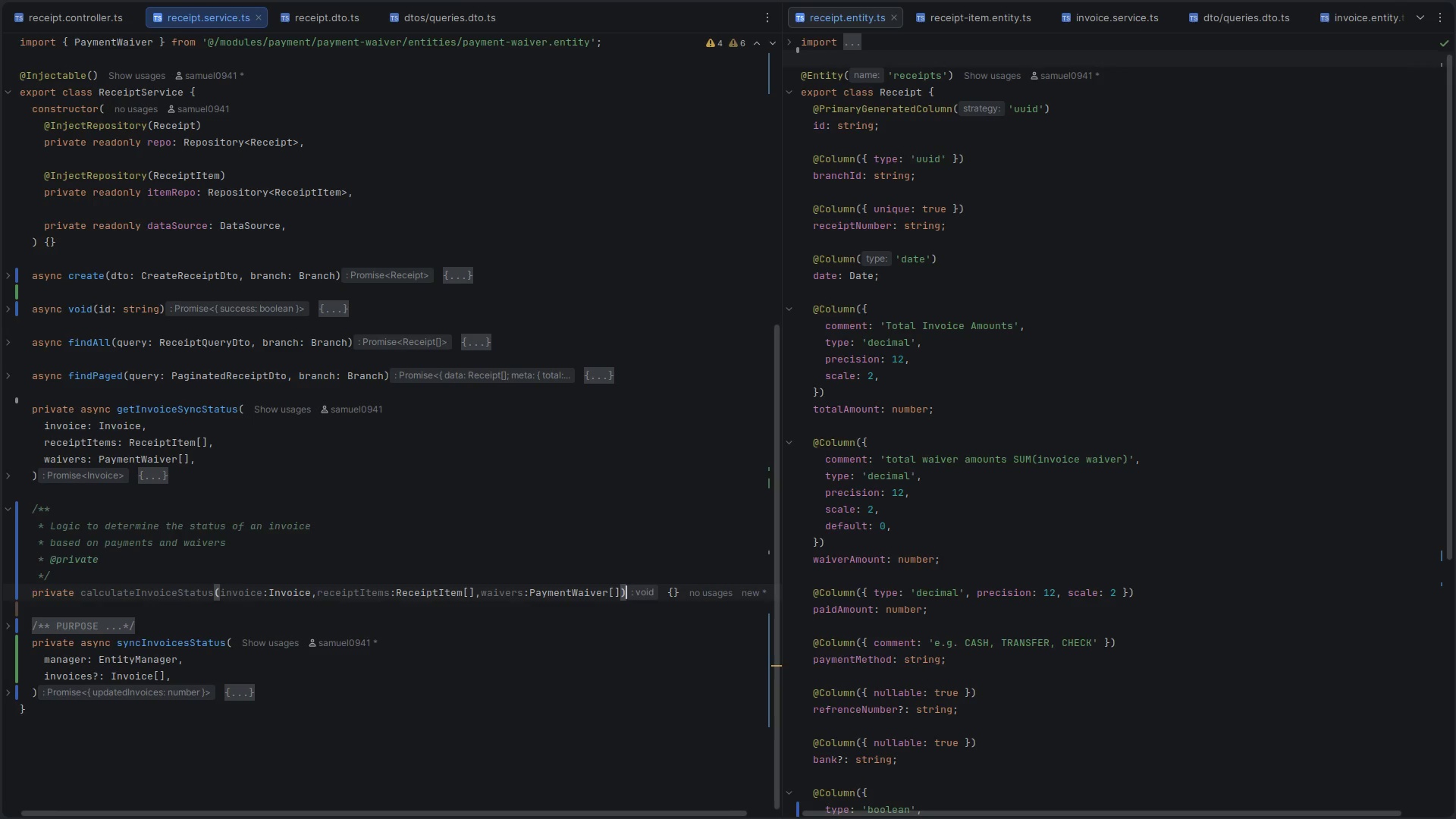 
key(Control+ControlLeft)
 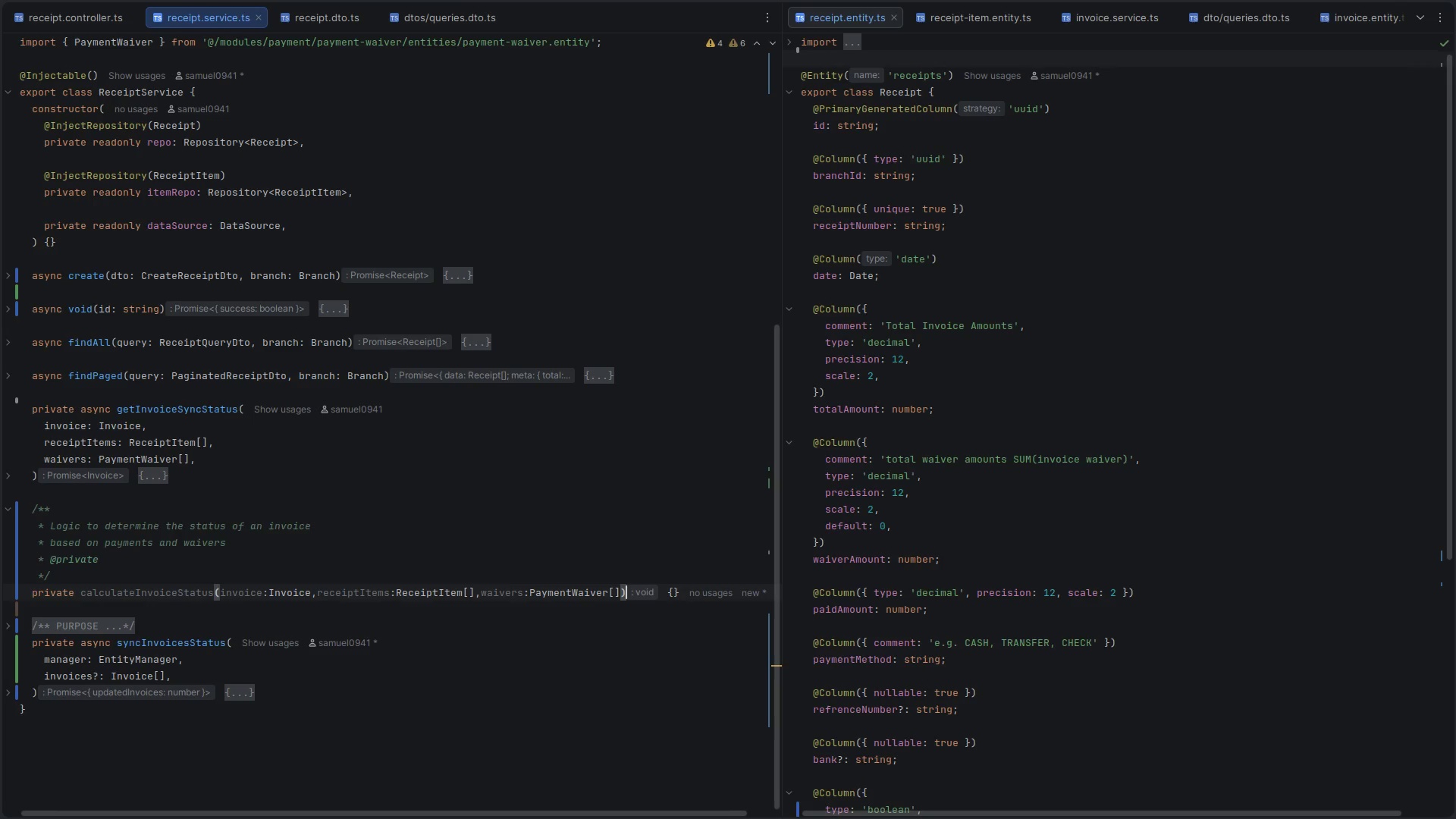 
key(Control+S)
 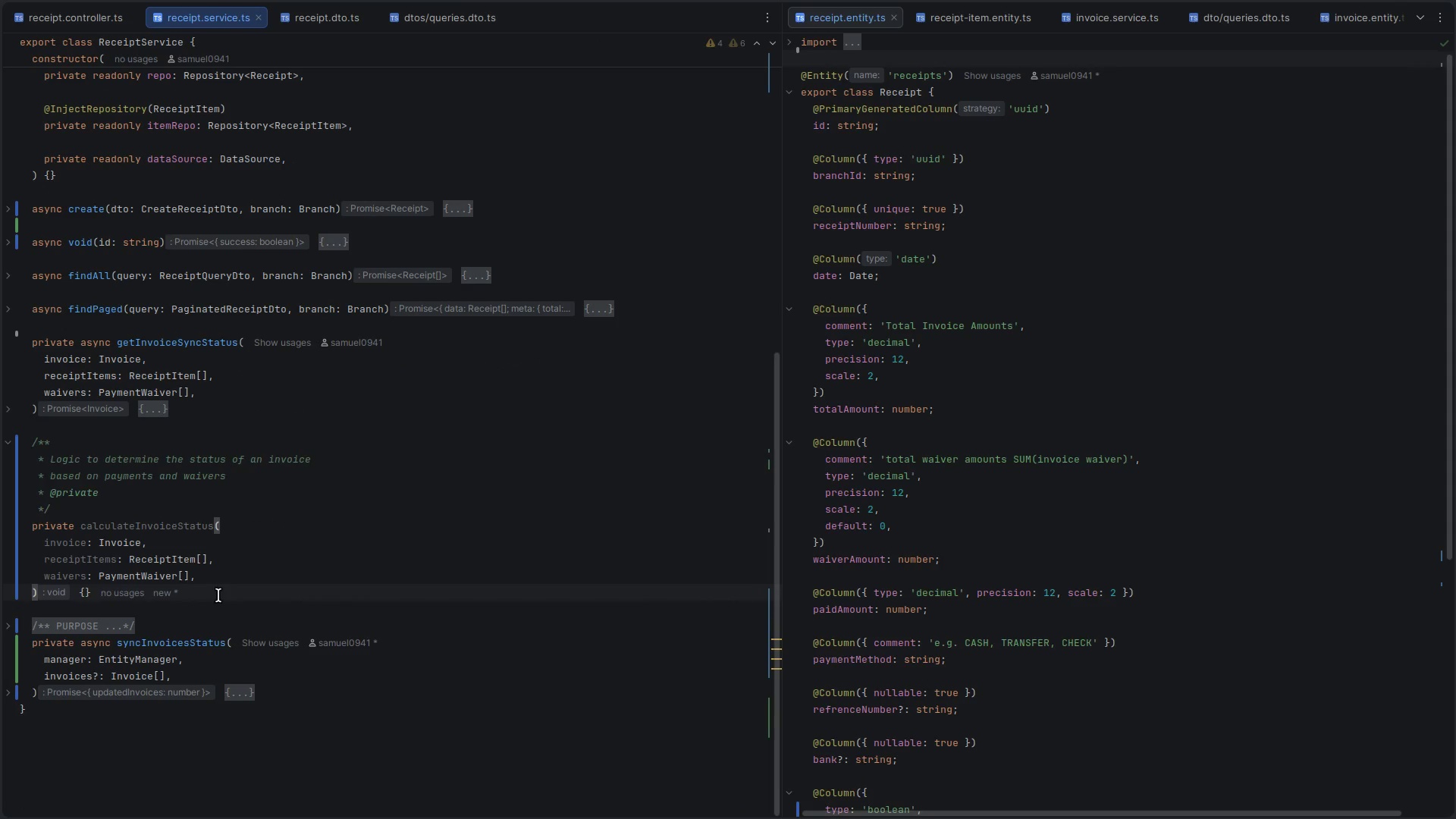 
key(ArrowDown)
 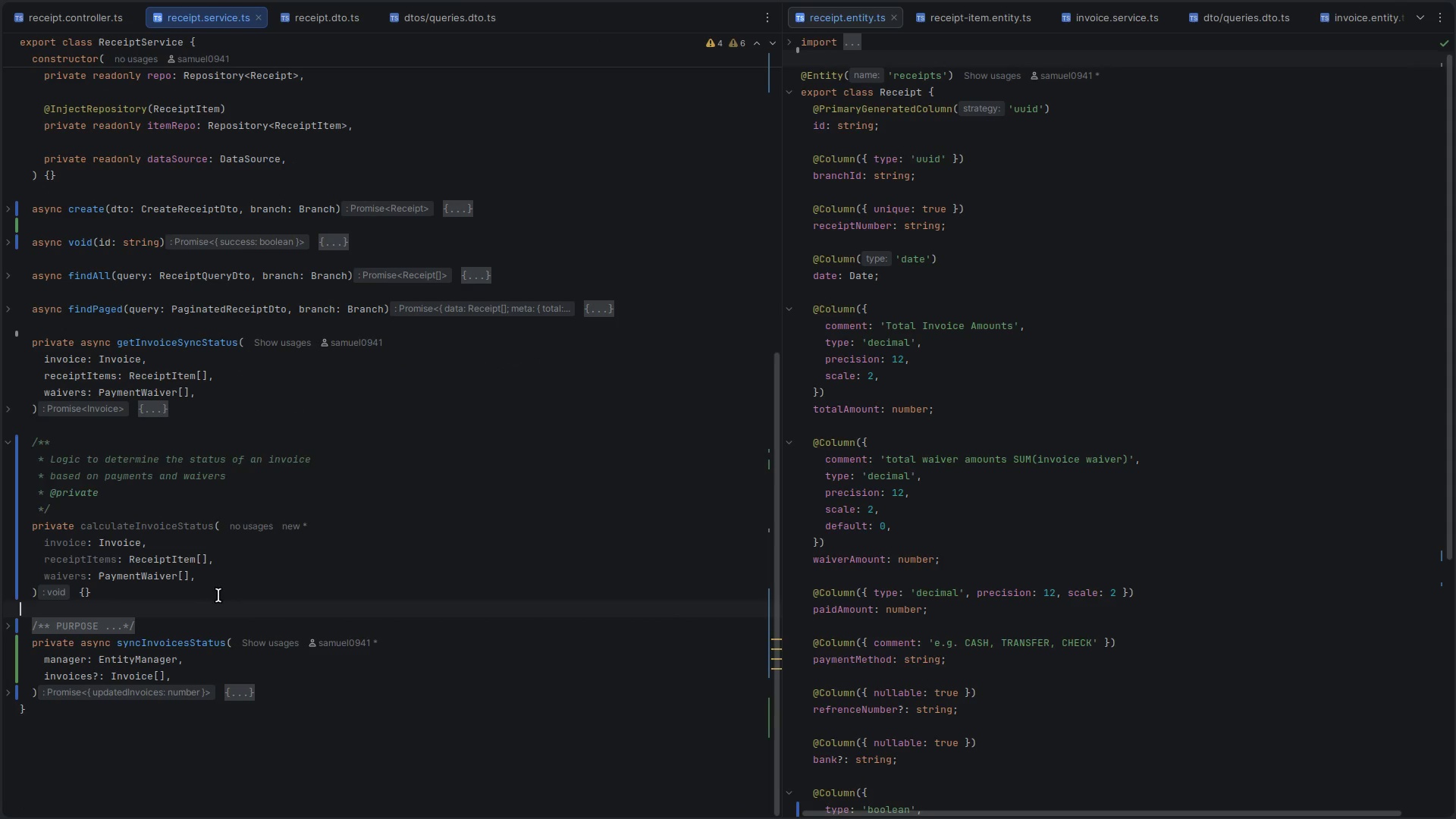 
key(ArrowLeft)
 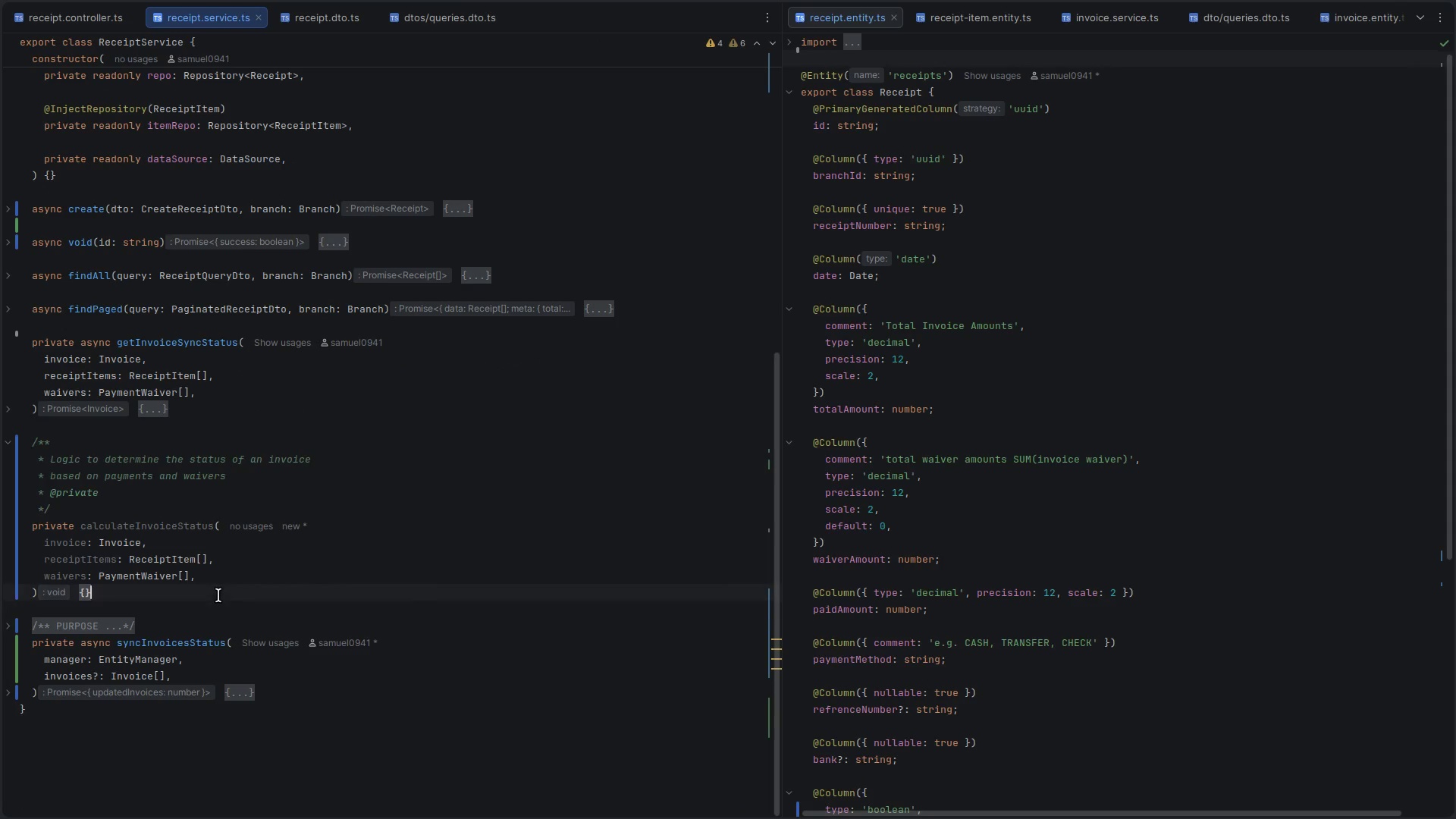 
key(ArrowLeft)
 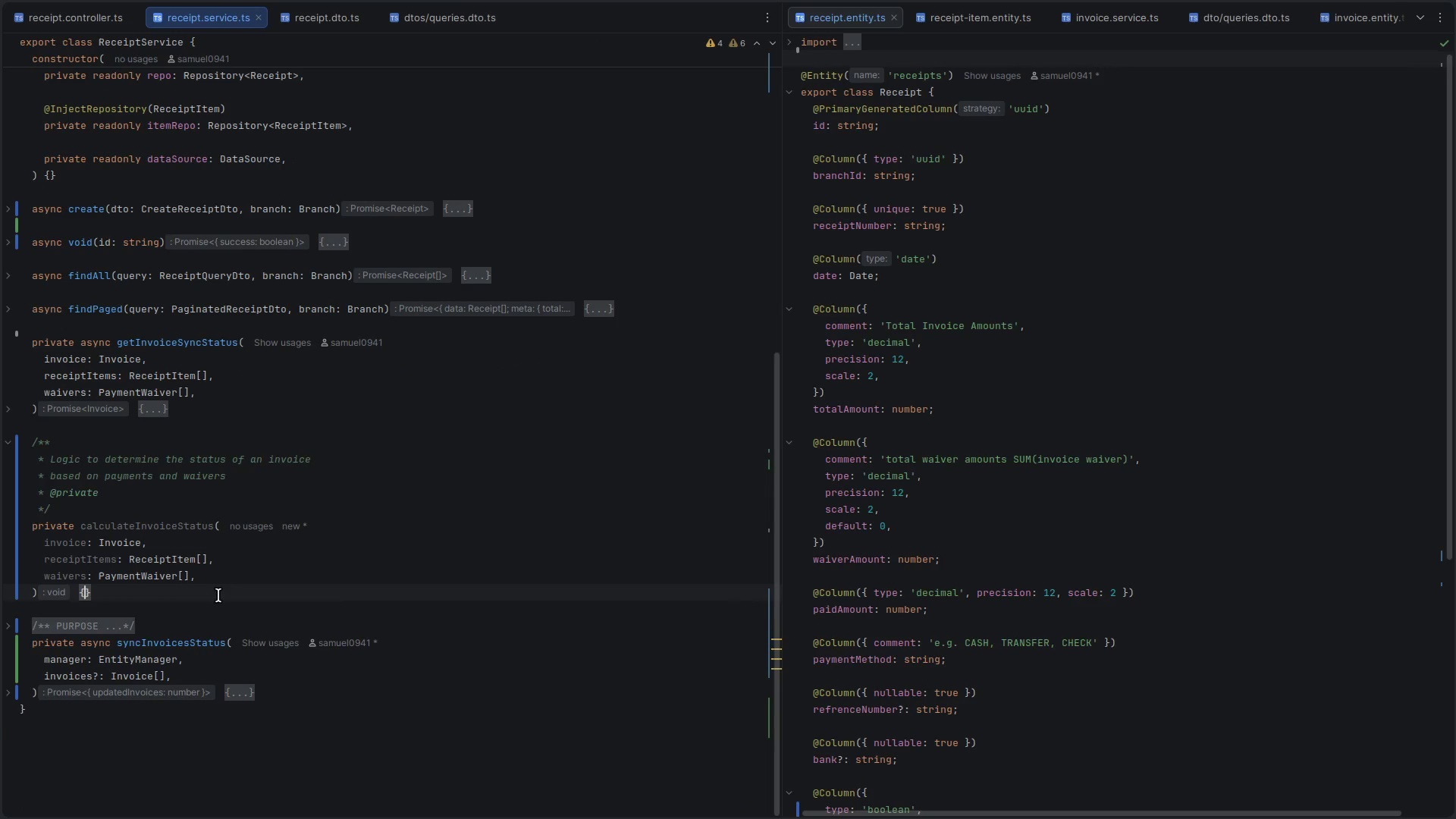 
key(Enter)
 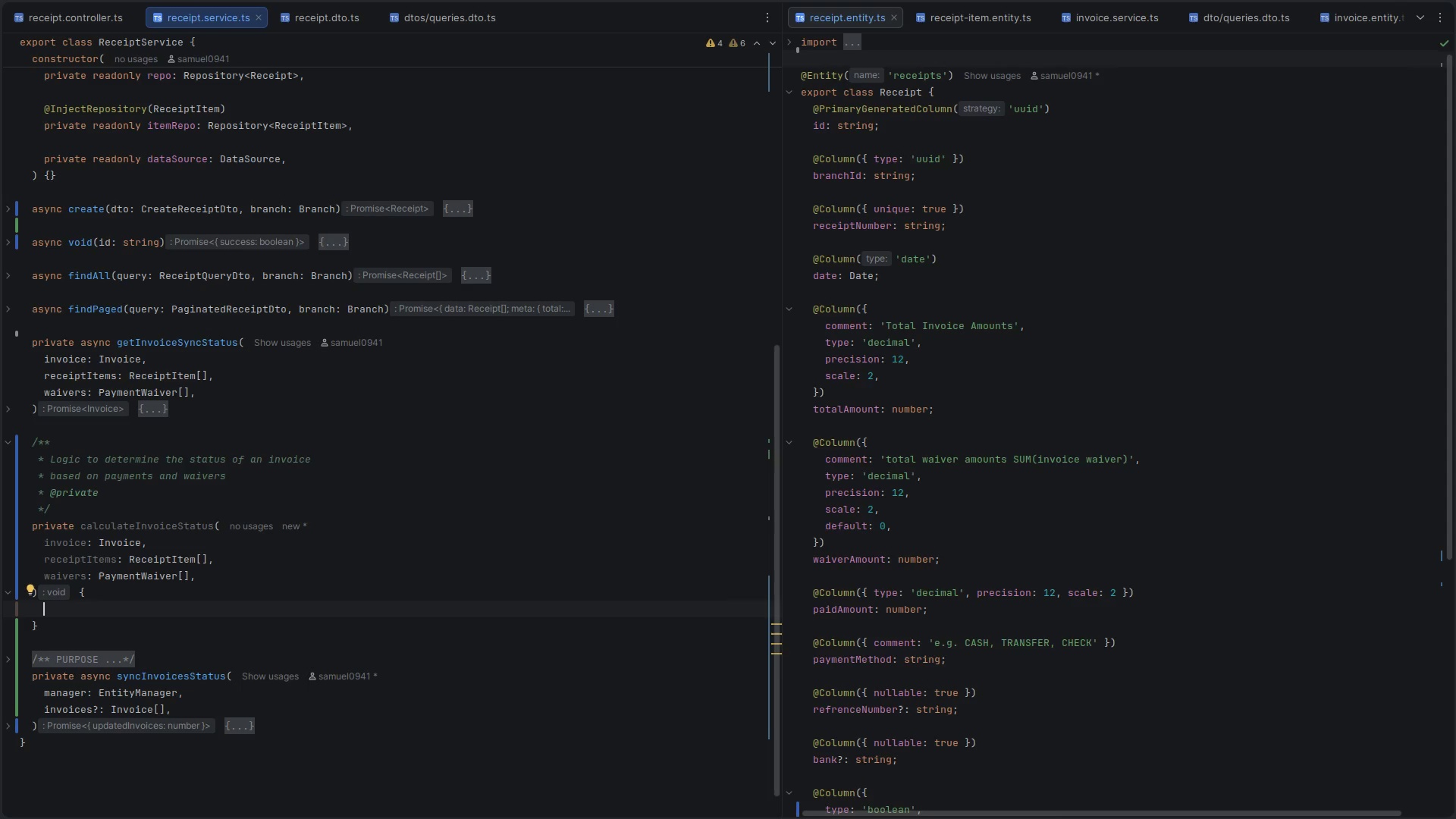 
wait(6.8)
 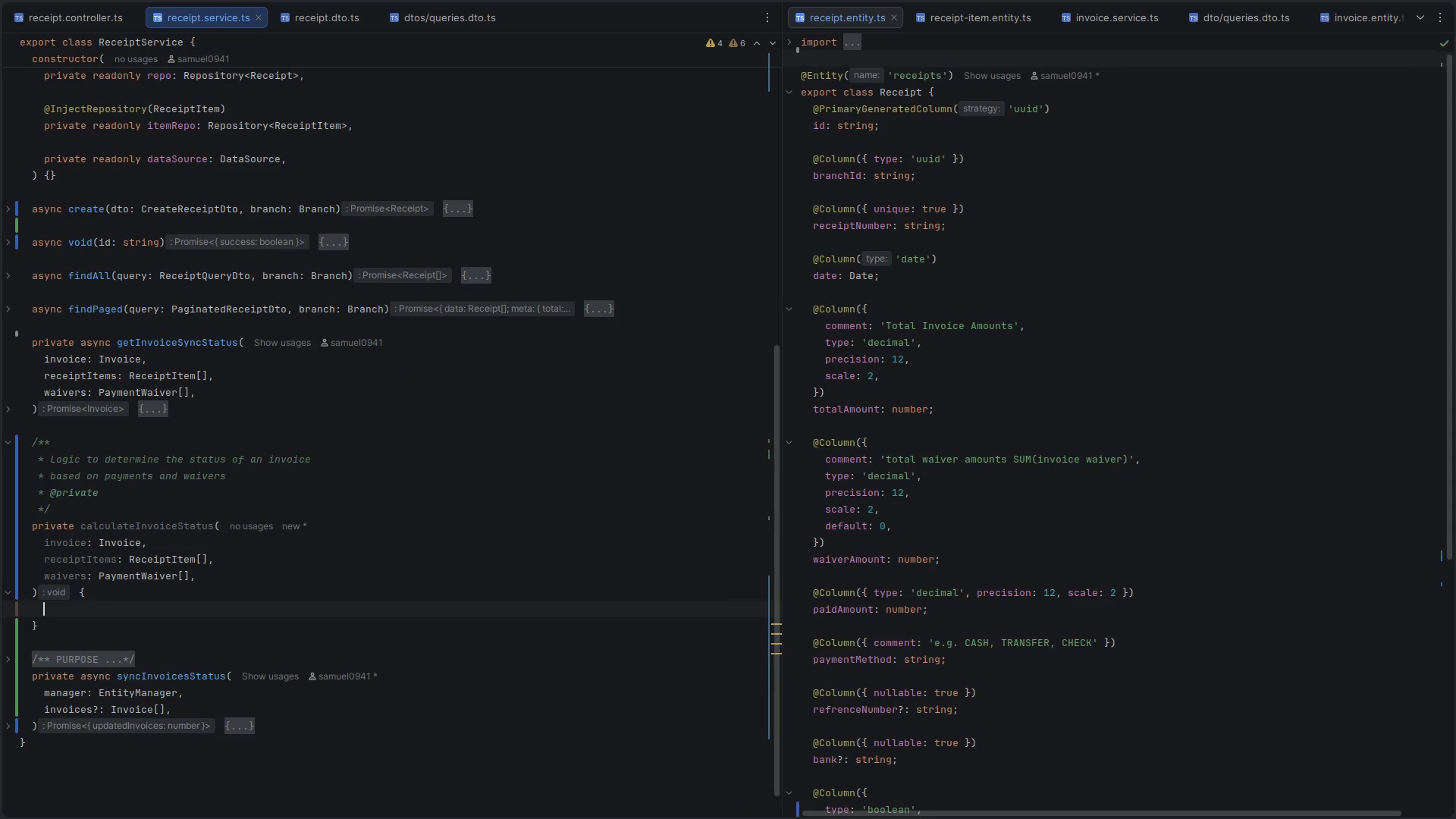 
type(// Only count payments from non-void recep)
key(Backspace)
type(ipts)
 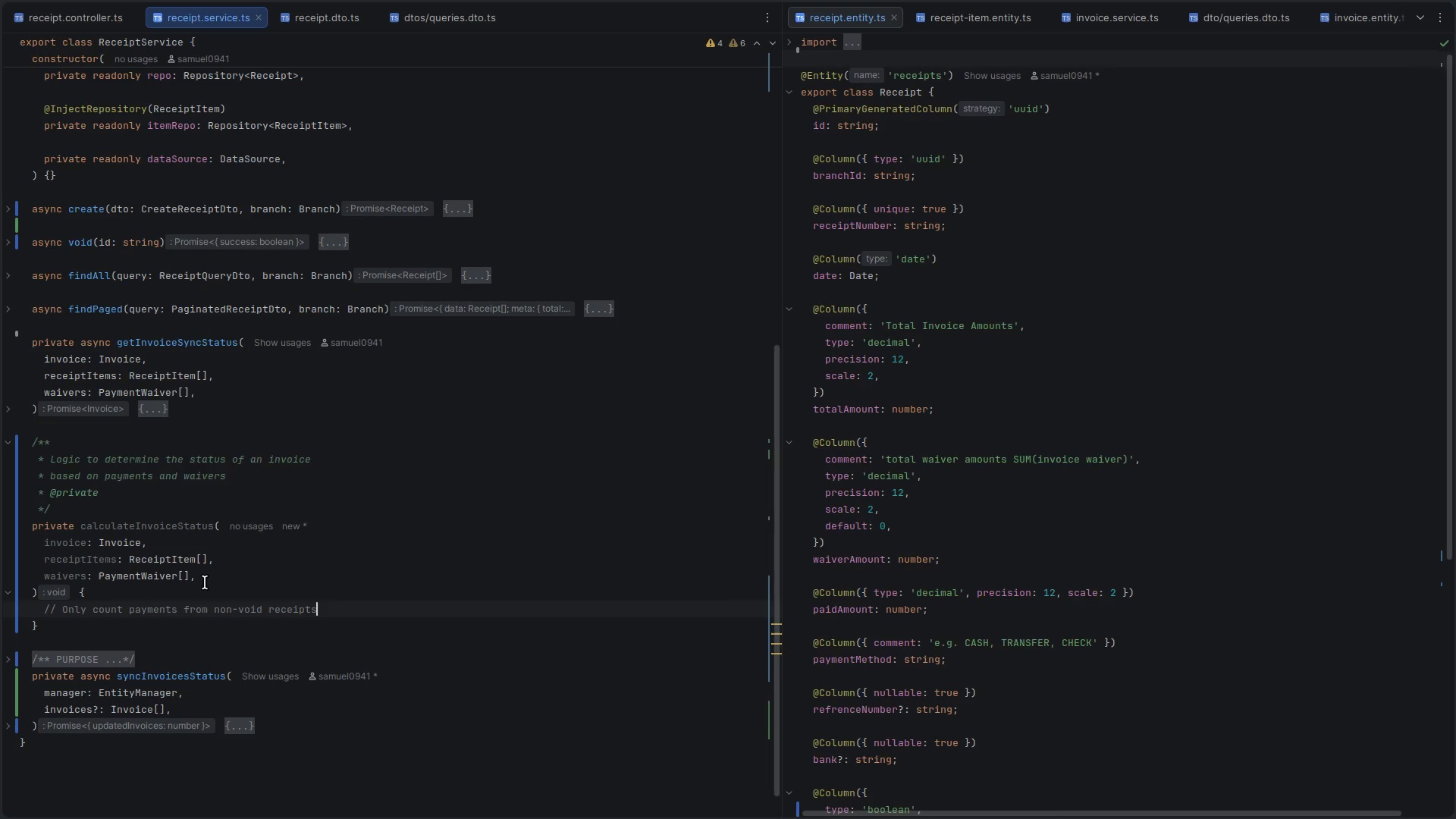 
key(Enter)
 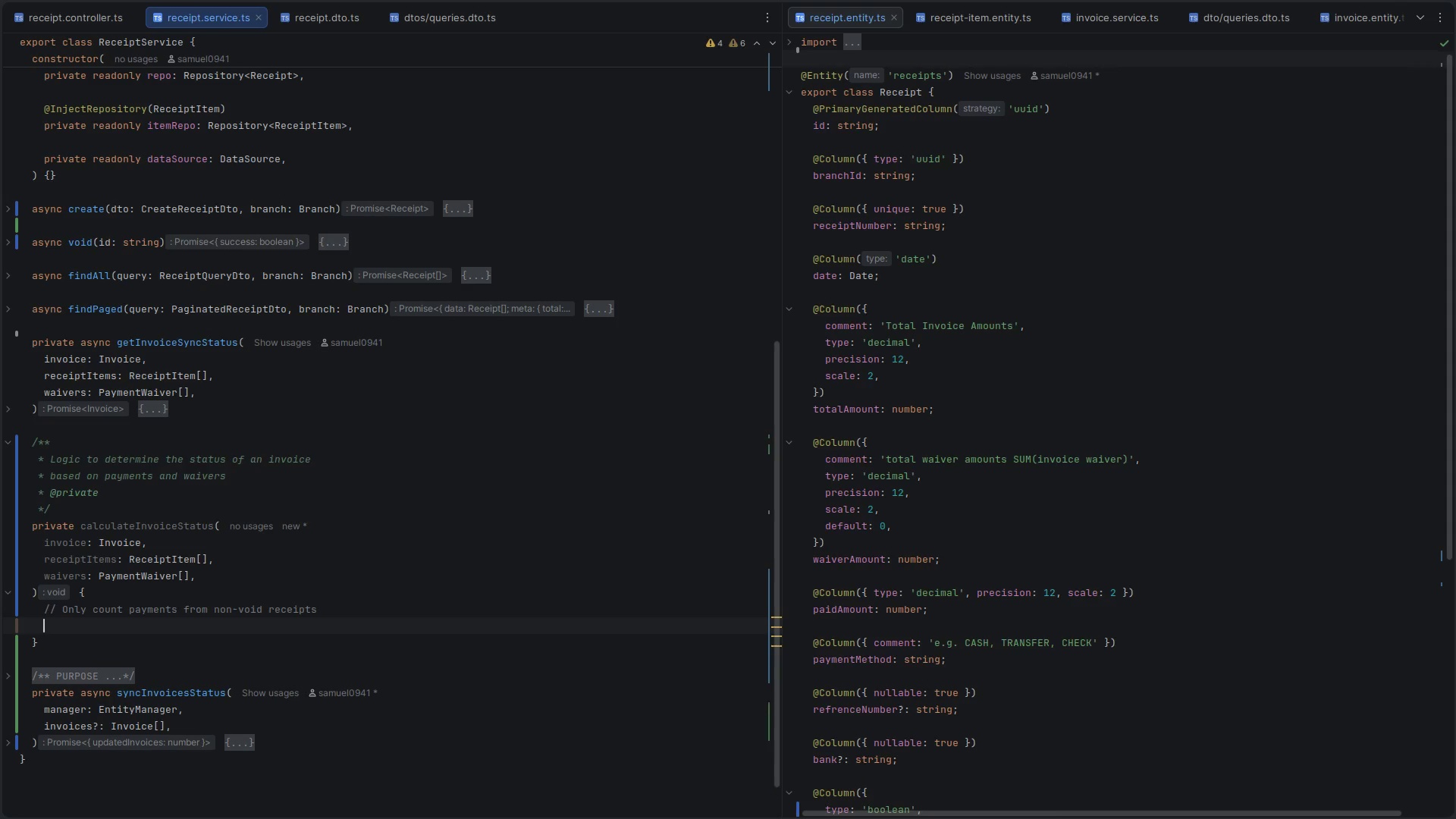 
type(const paidAmound = receip)
 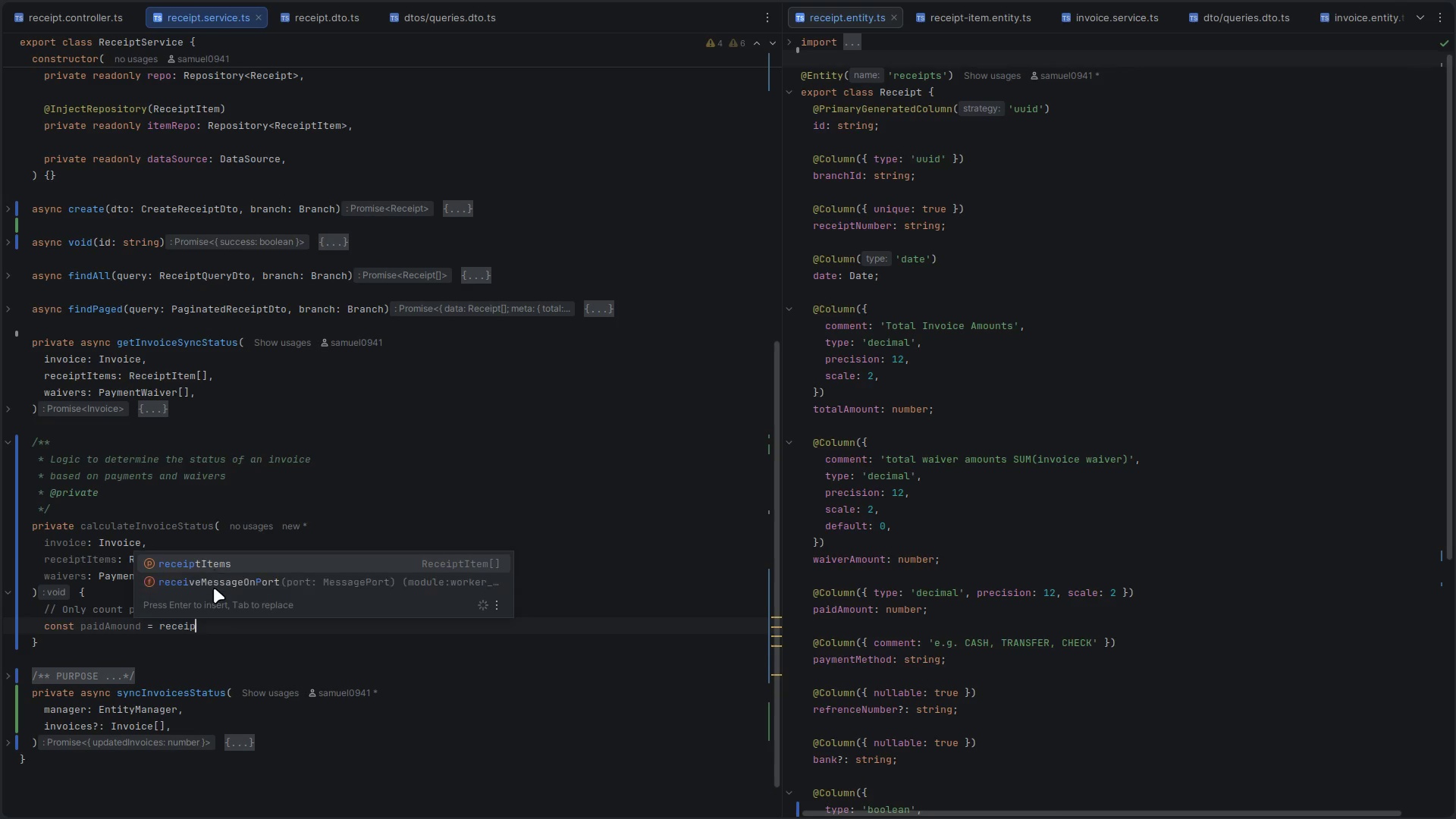 
 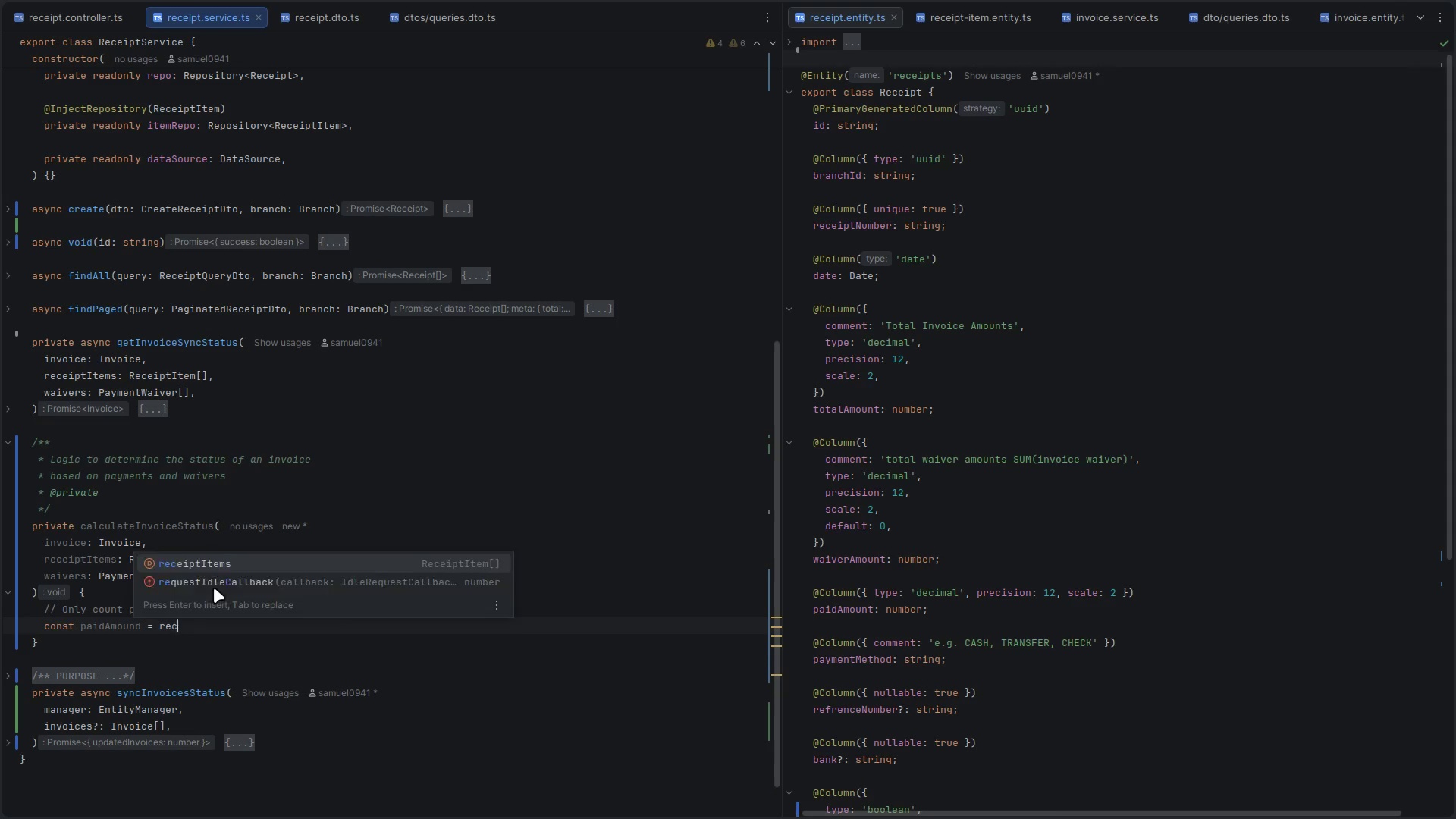 
key(Enter)
 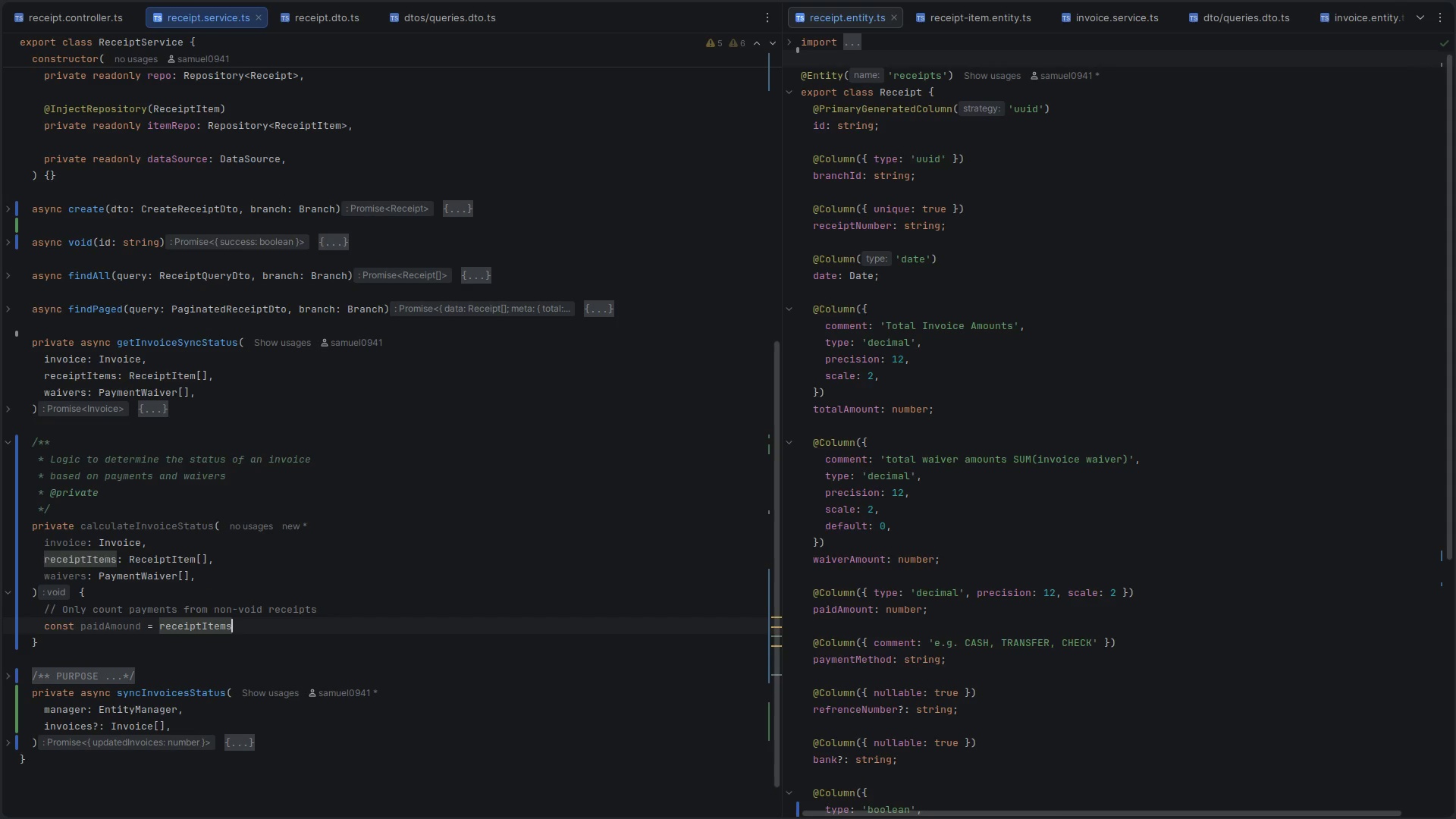 
type(.fil)
 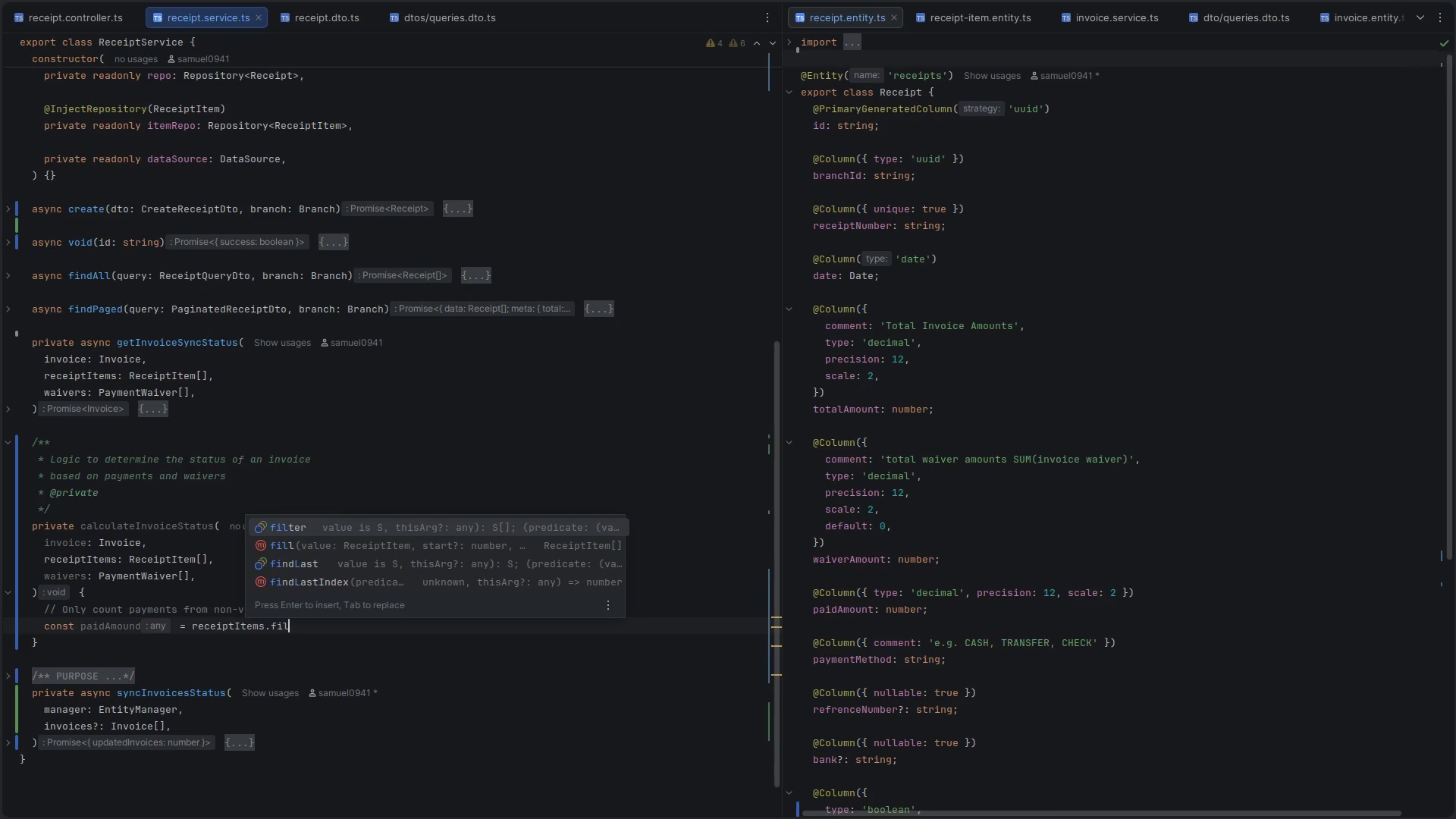 
key(Enter)
 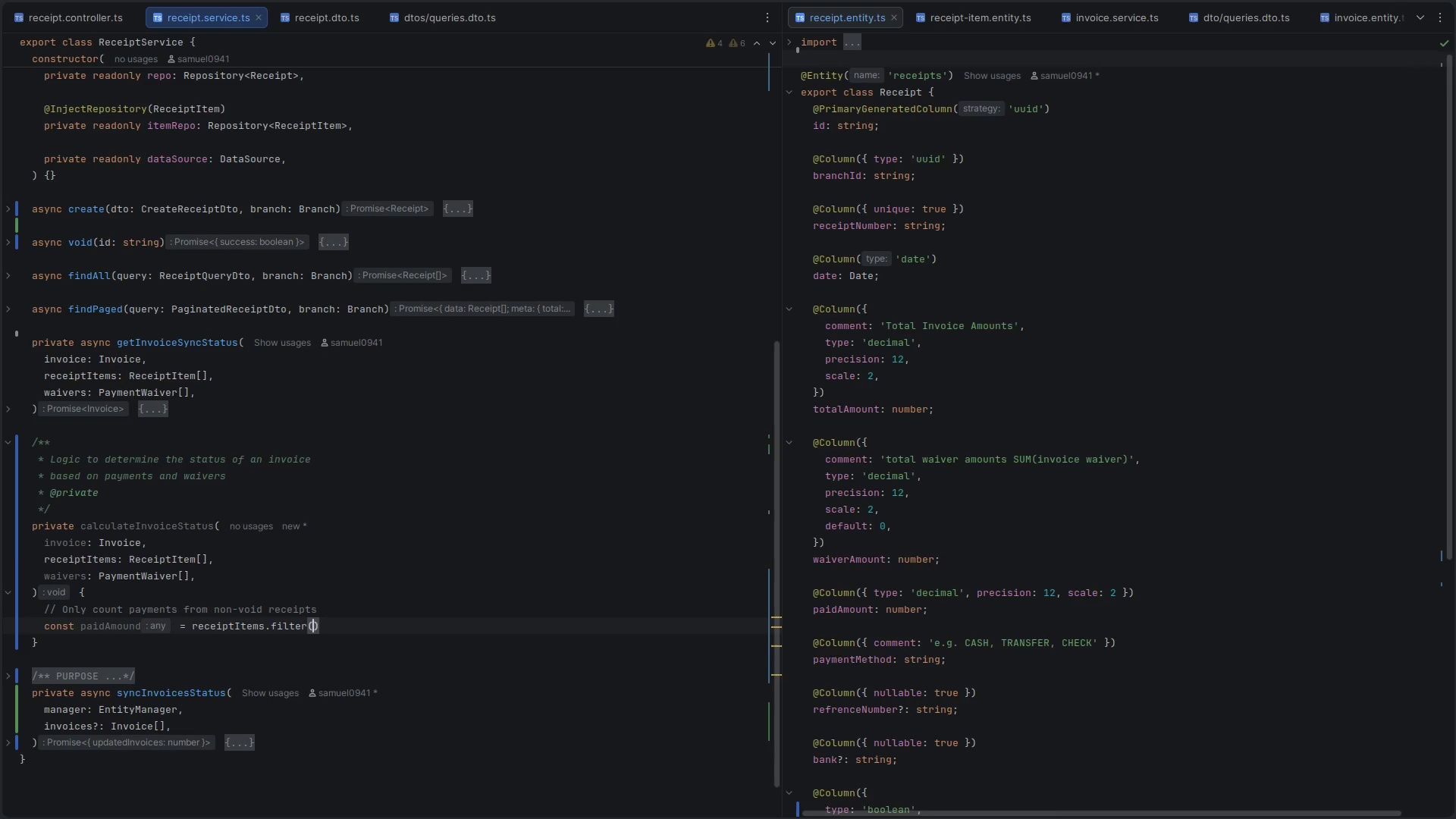 
type((ri)
 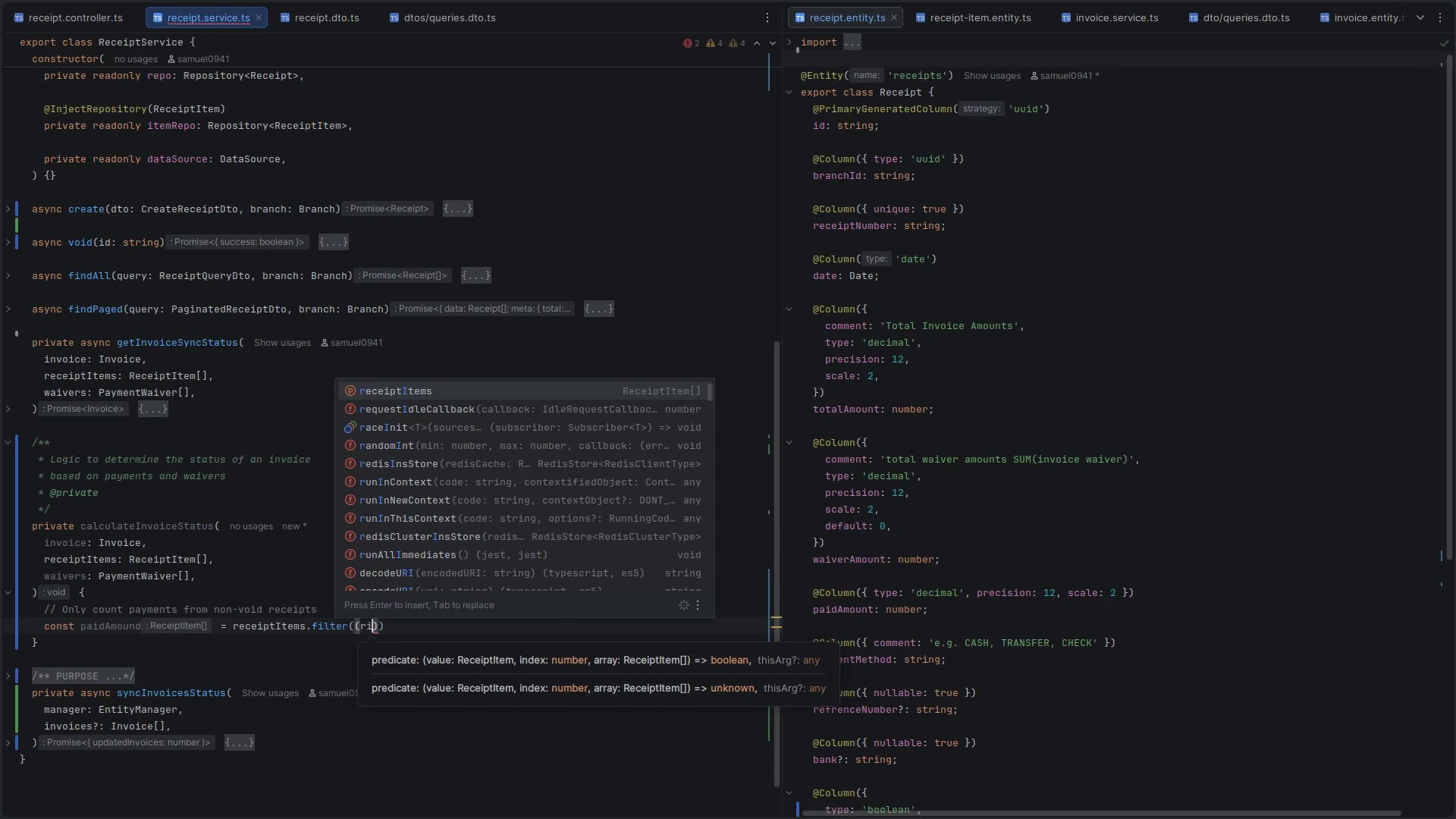 
key(ArrowRight)
 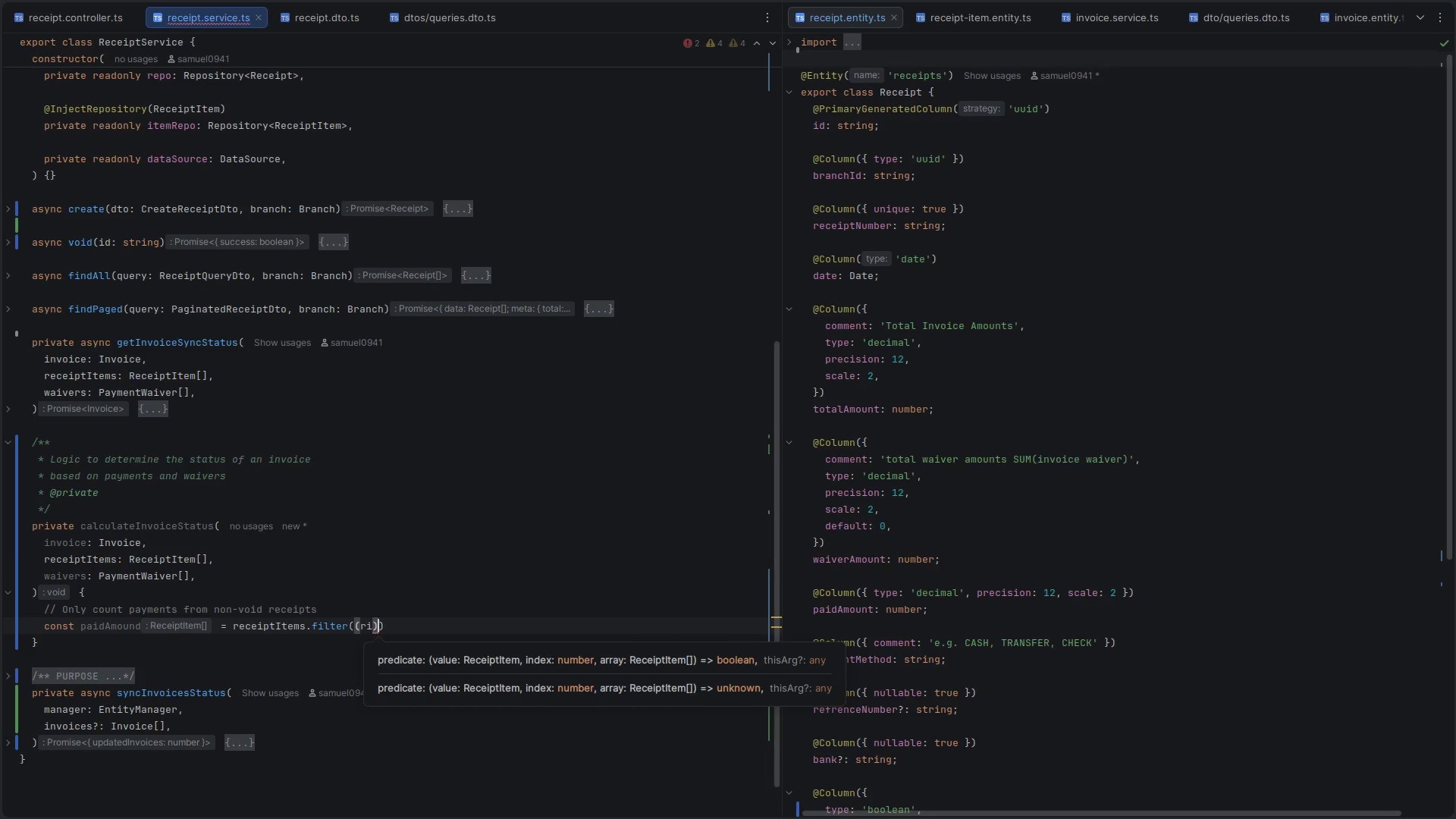 
type( => !ri.rece)
 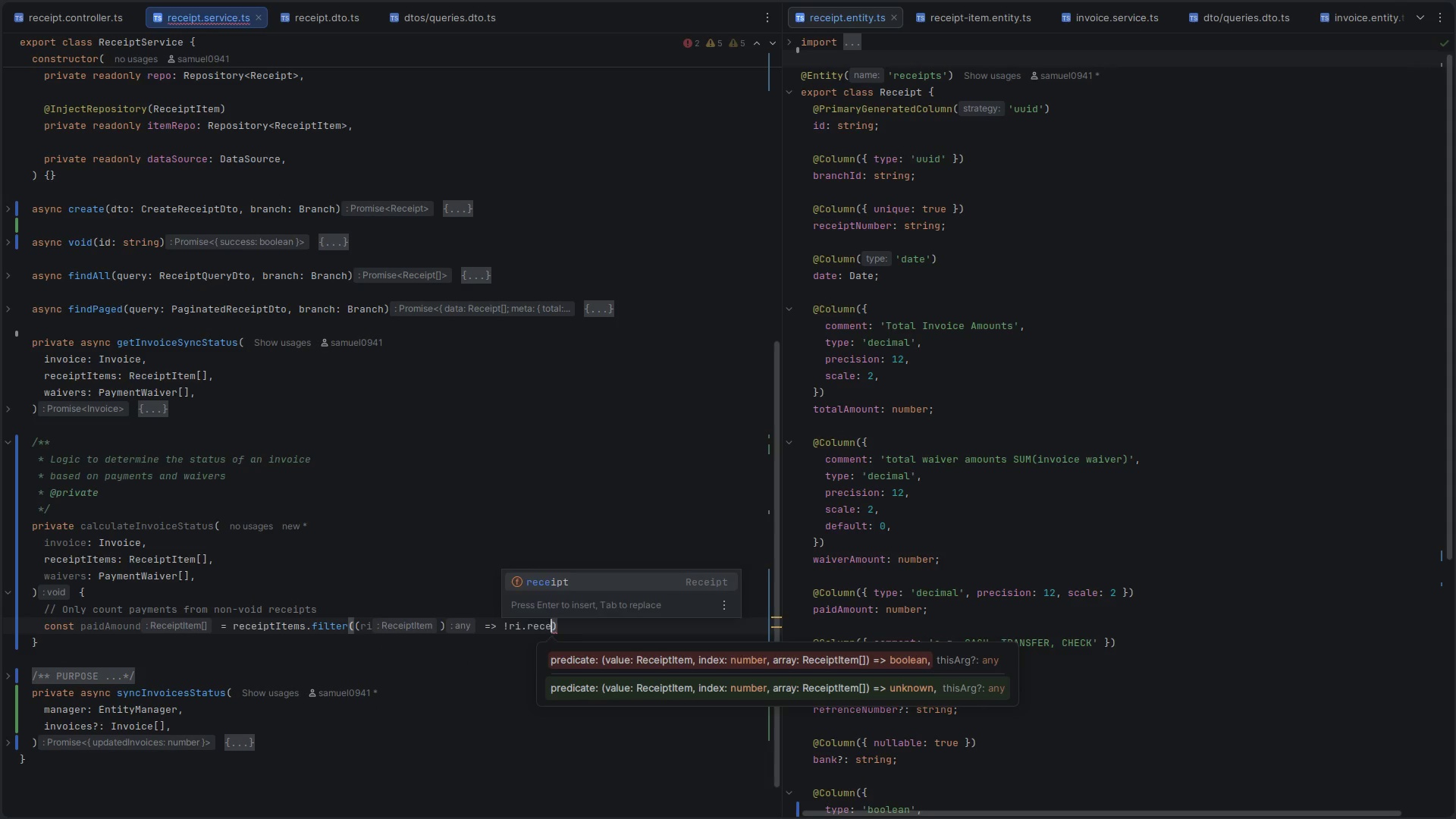 
key(Enter)
 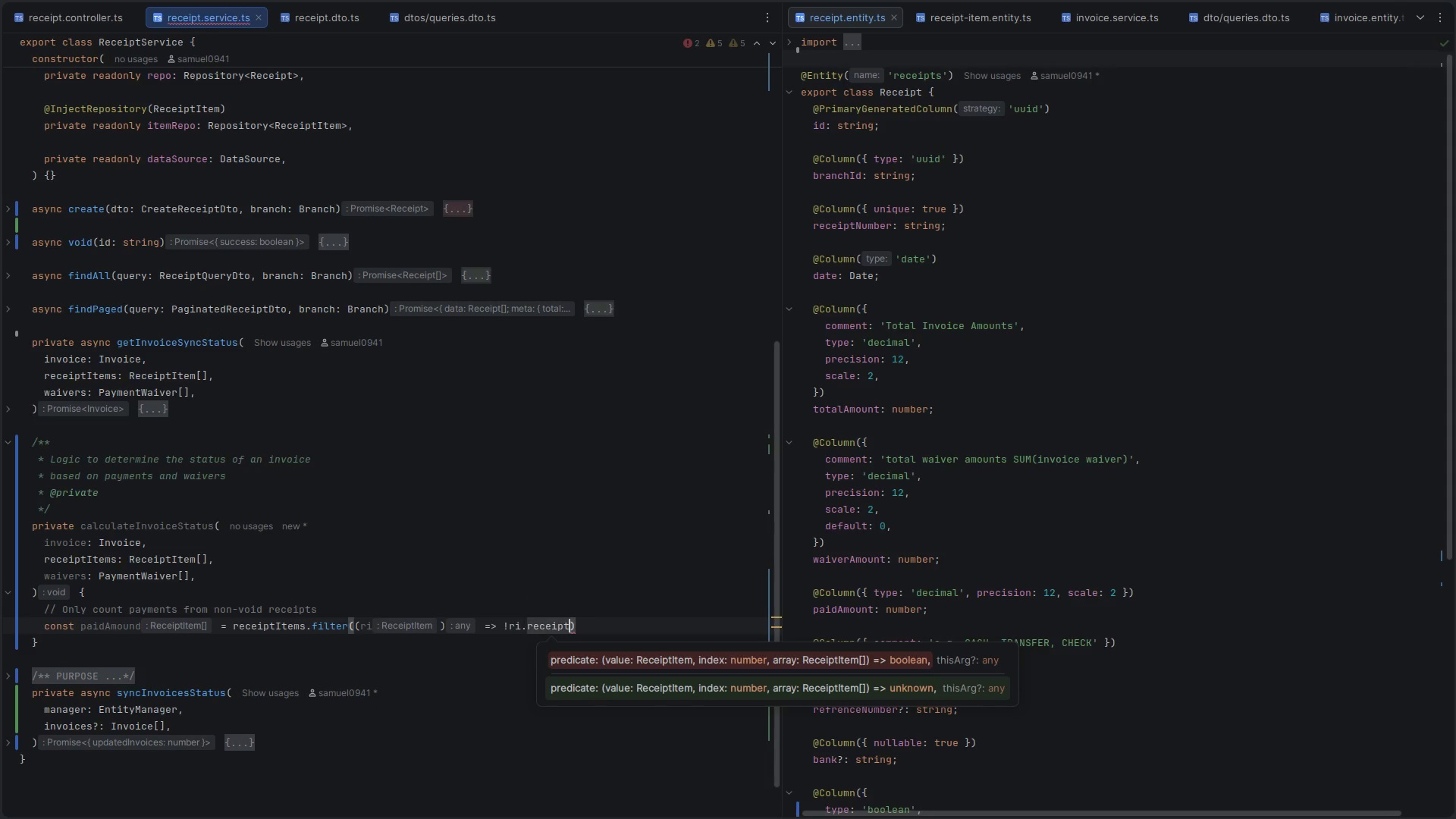 
type(?.id)
 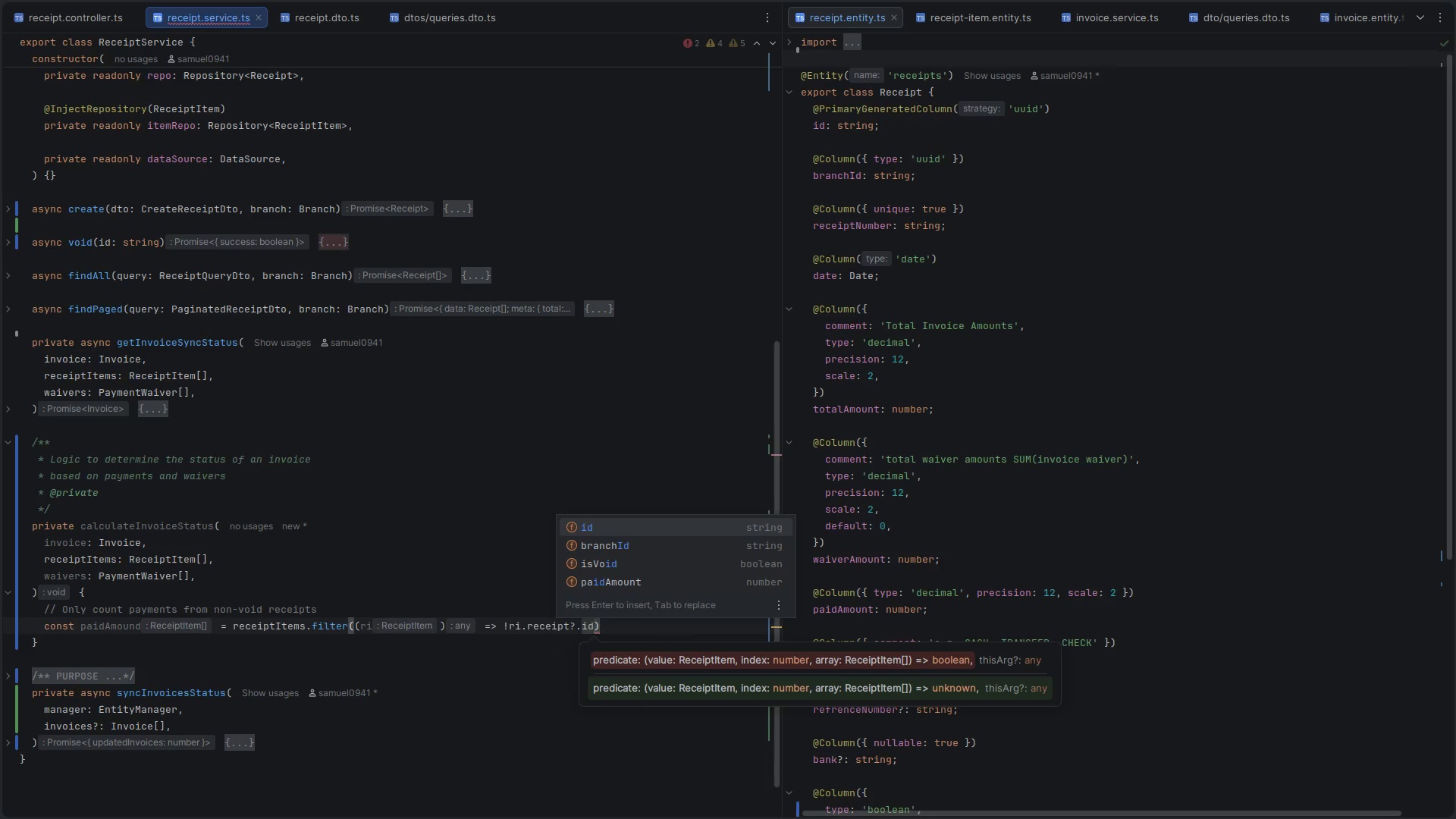 
key(ArrowDown)
 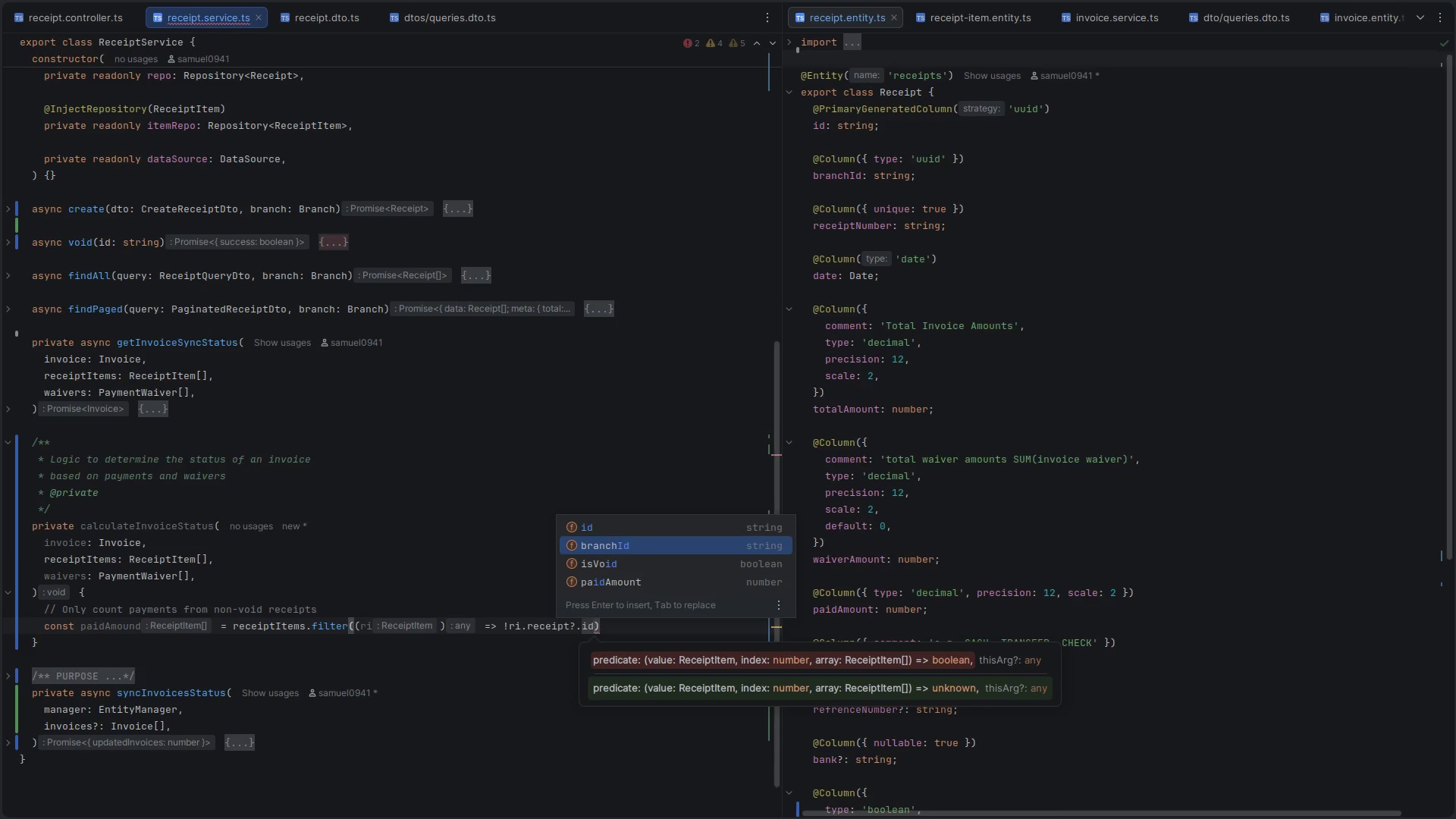 
key(ArrowDown)
 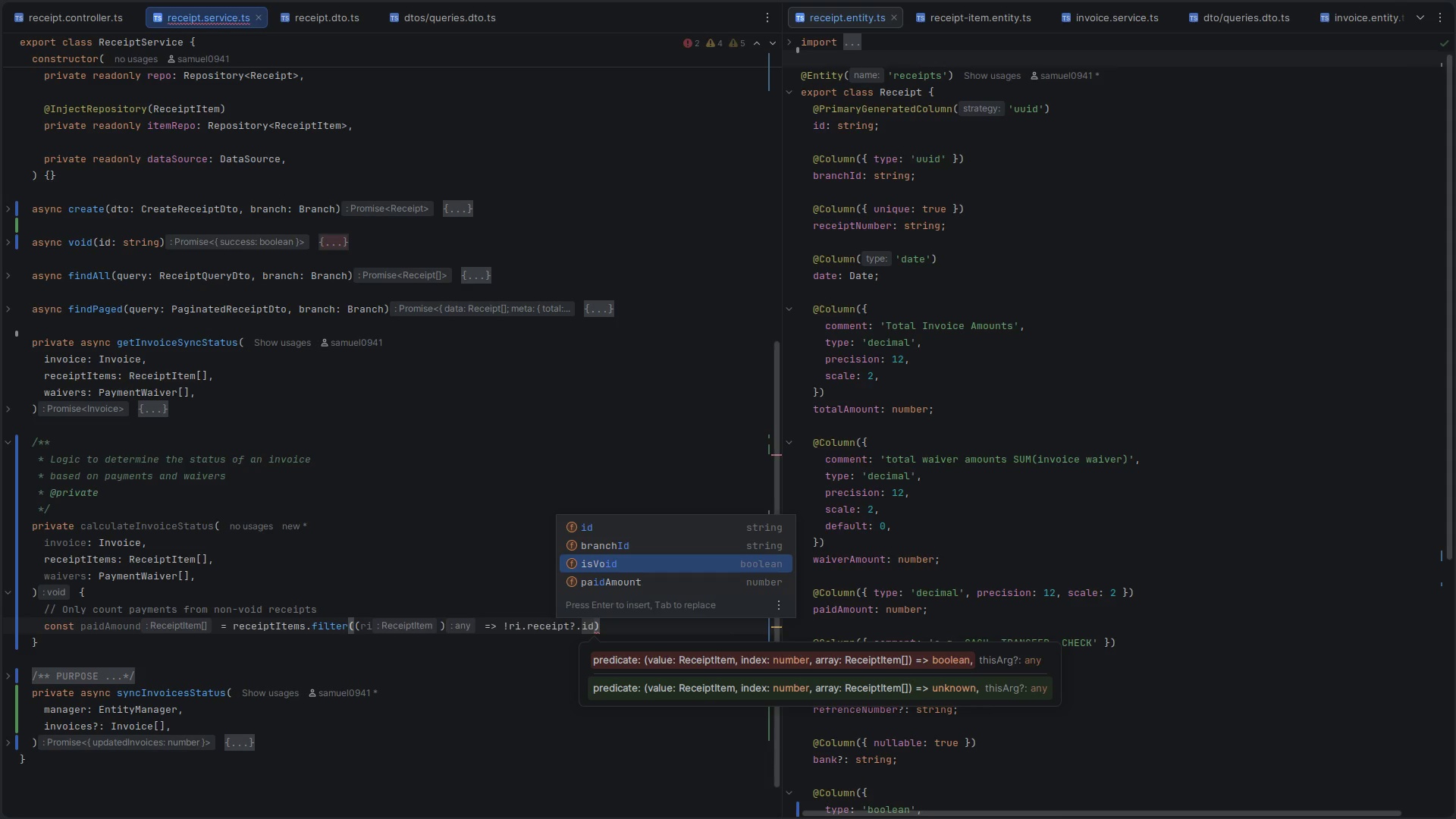 
key(Enter)
 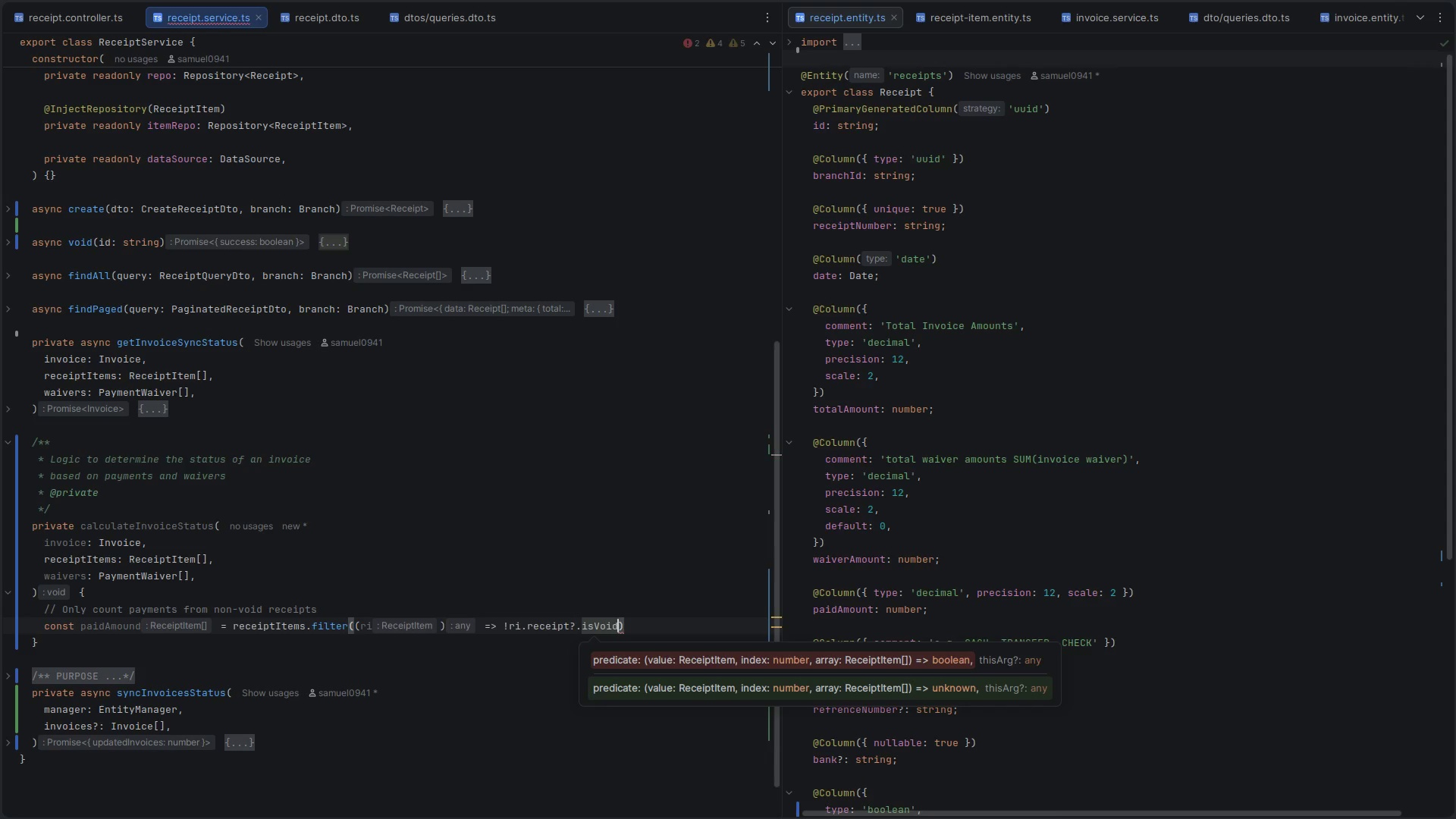 
key(ArrowRight)
 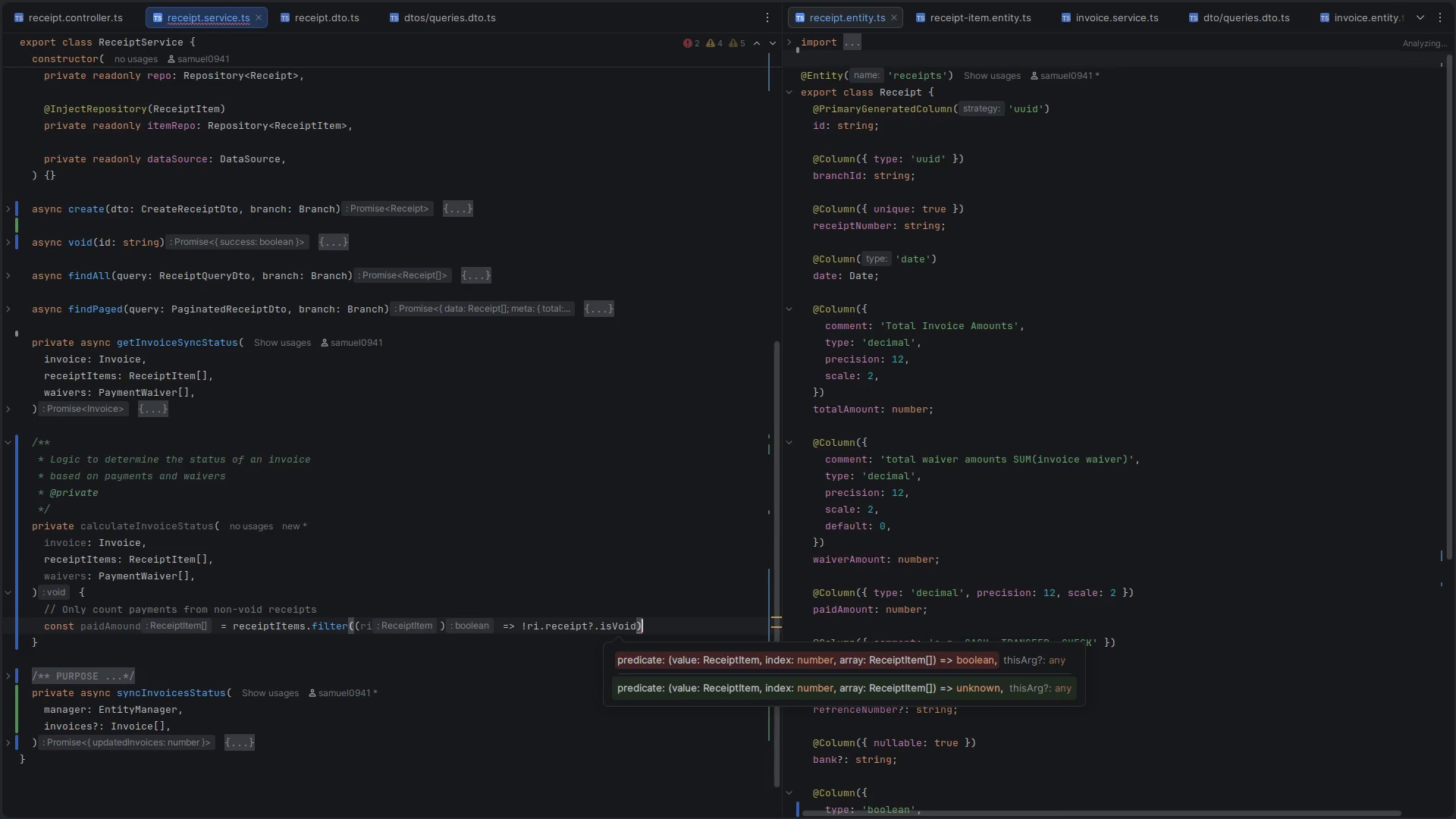 
key(Enter)
 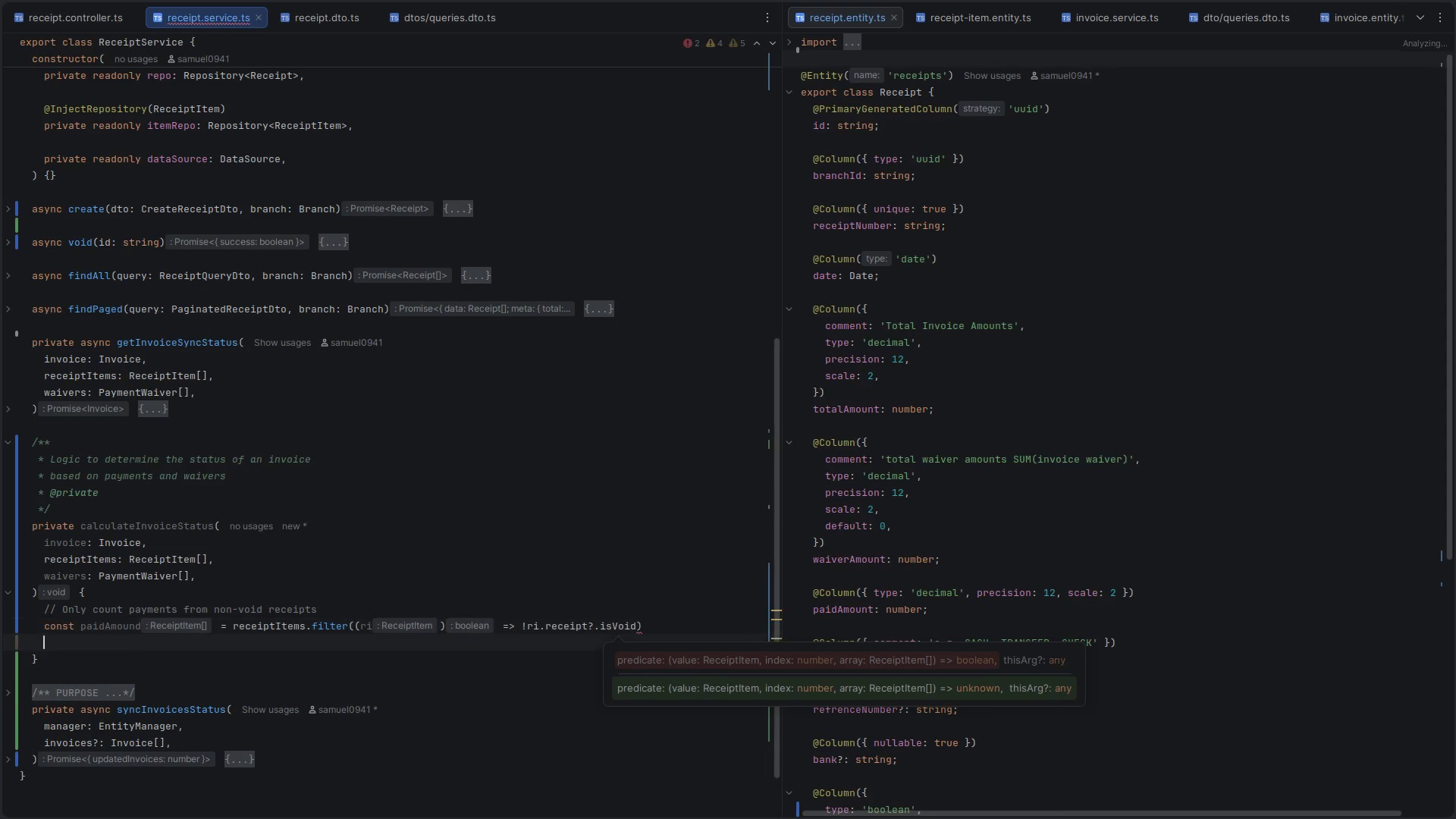 
key(Enter)
 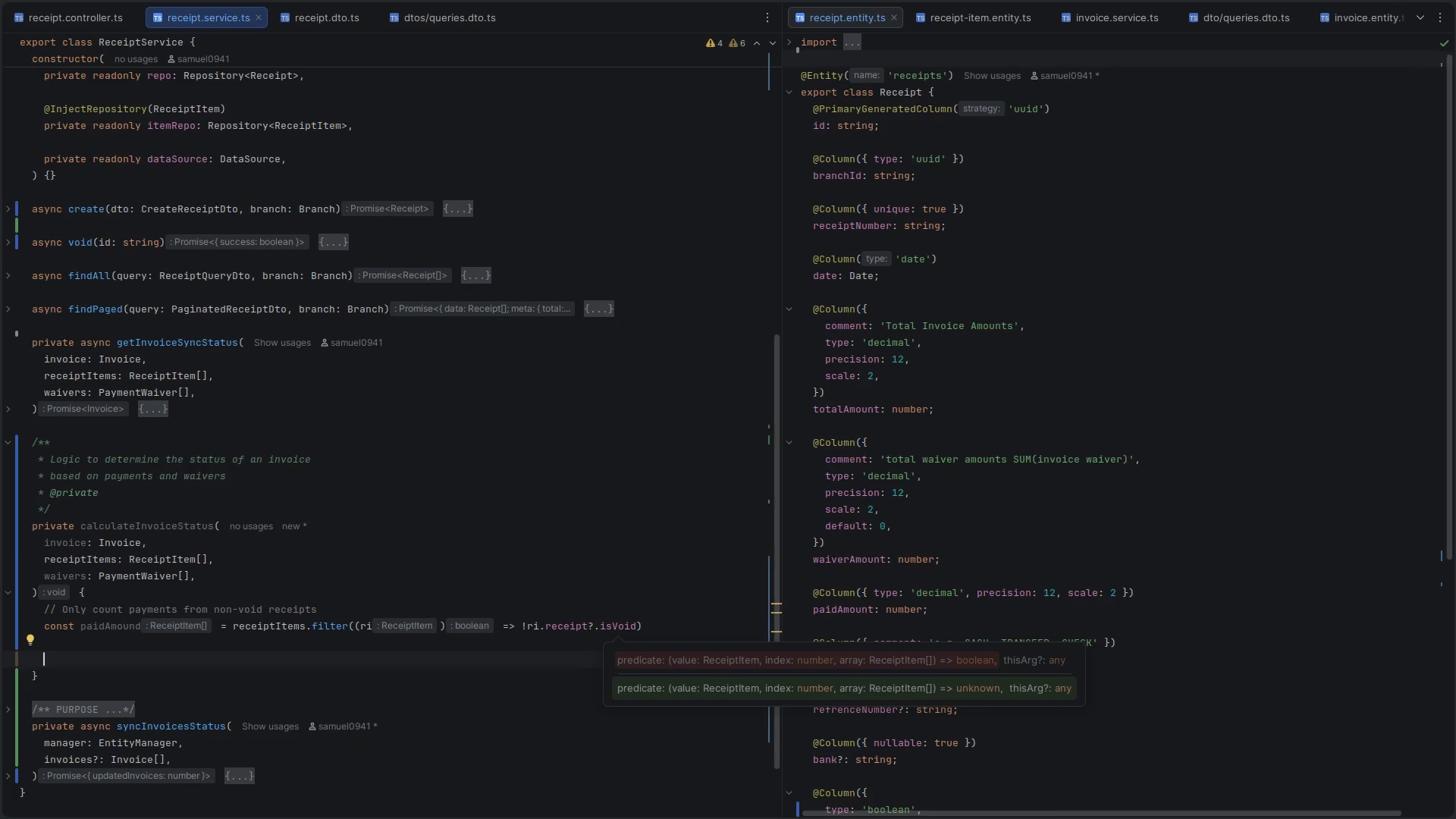 
key(ArrowUp)
 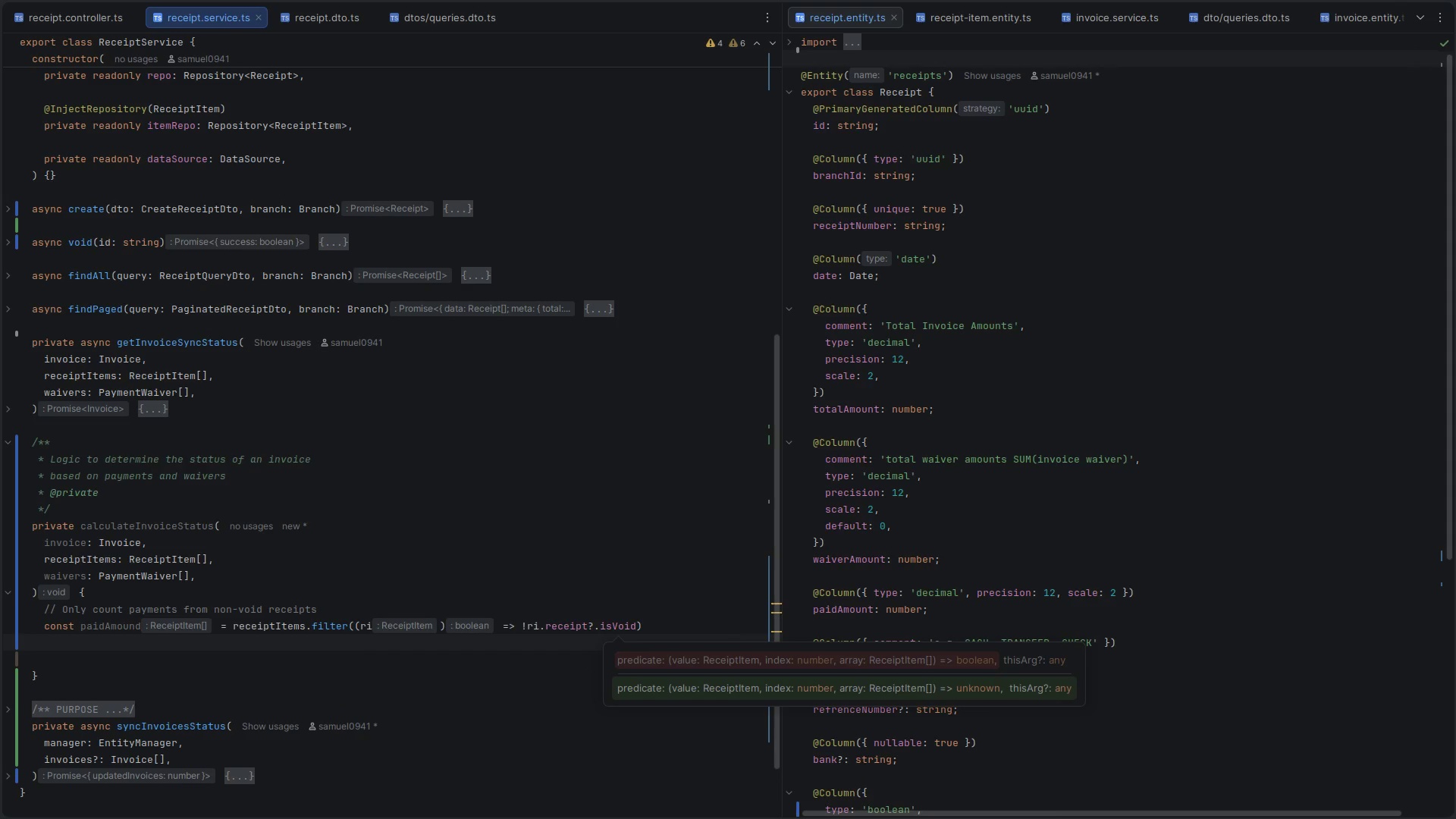 
type(.rece)
key(Backspace)
key(Backspace)
type(du)
 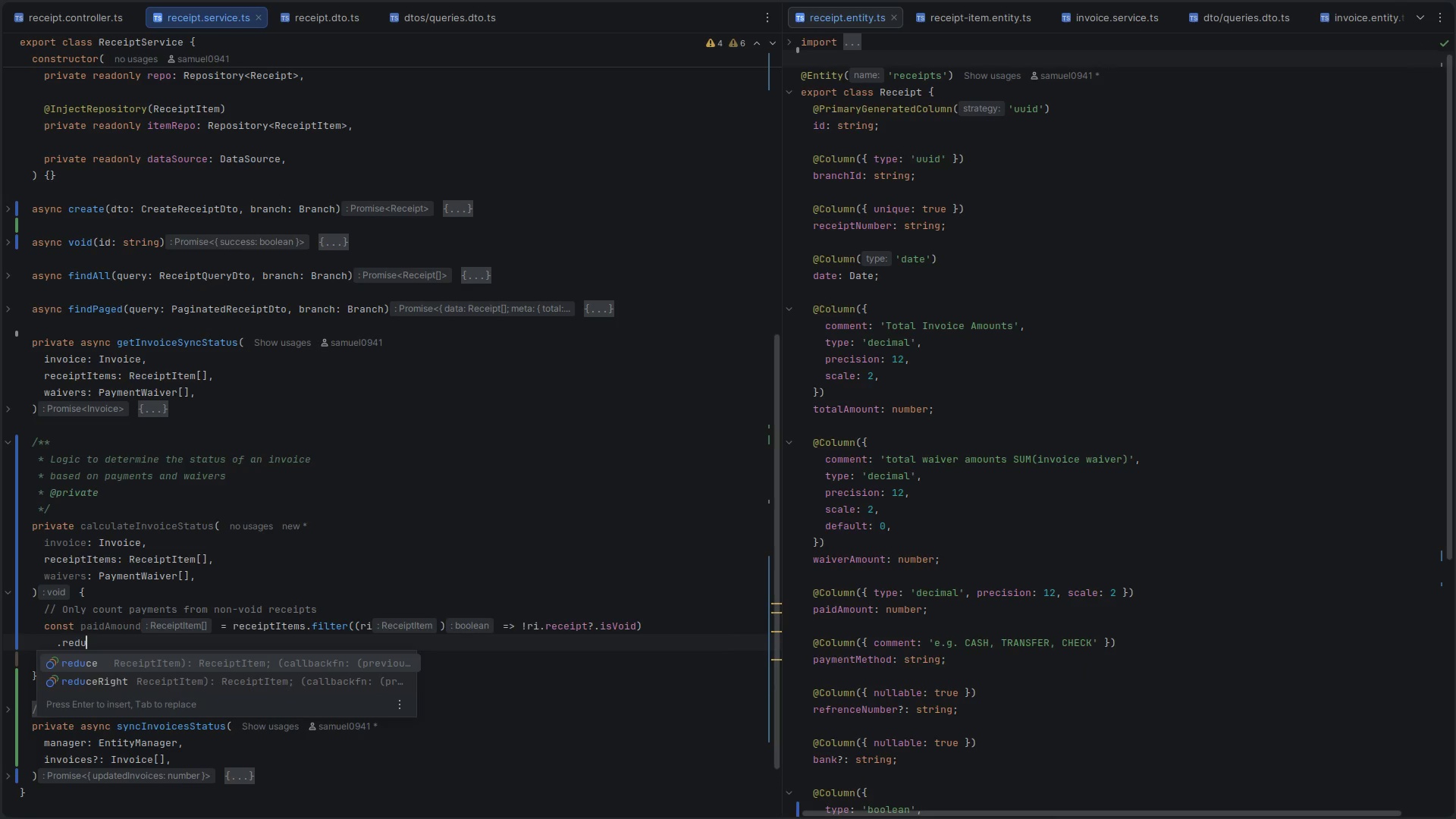 
key(Enter)
 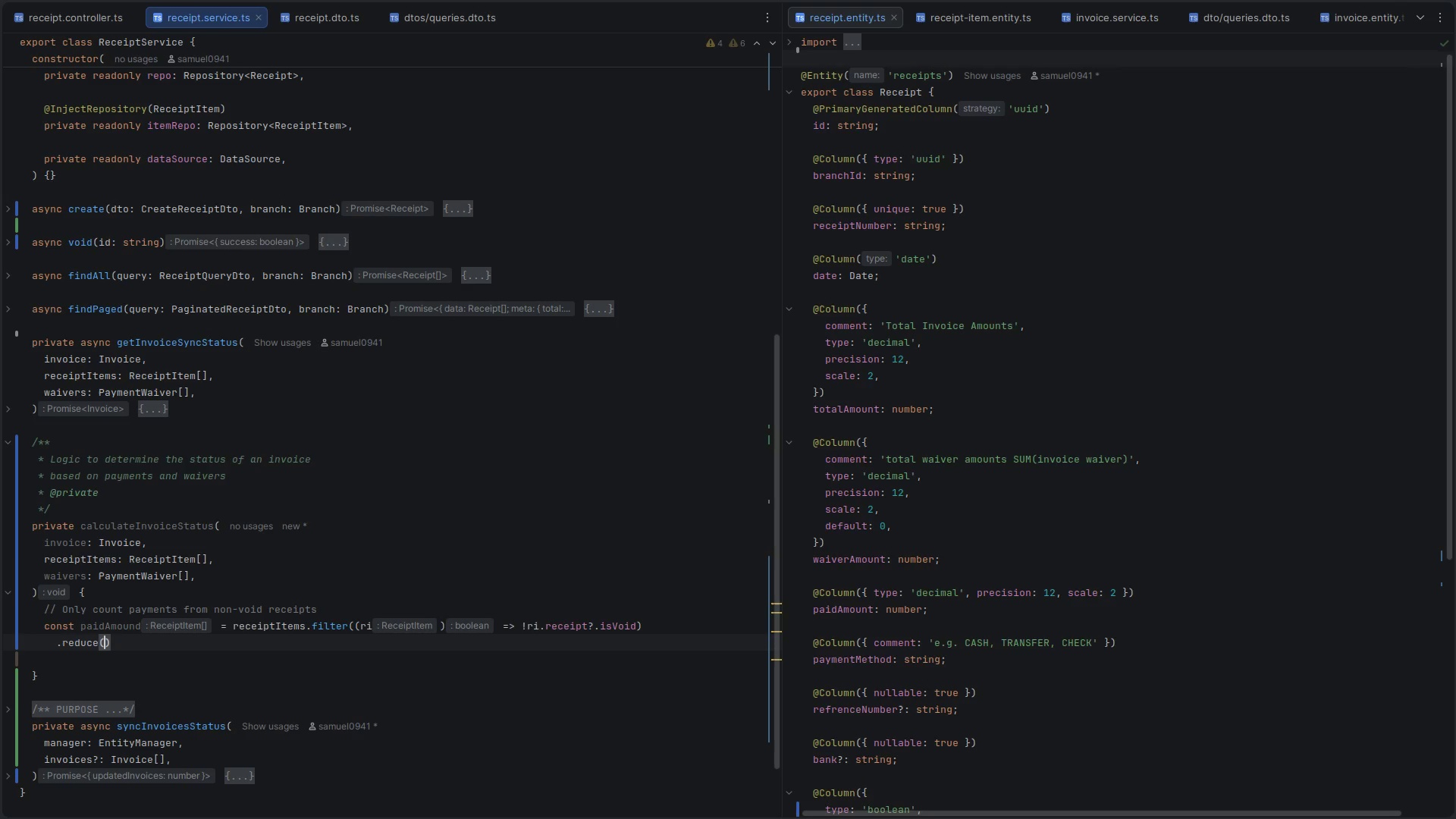 
type((t,c)
 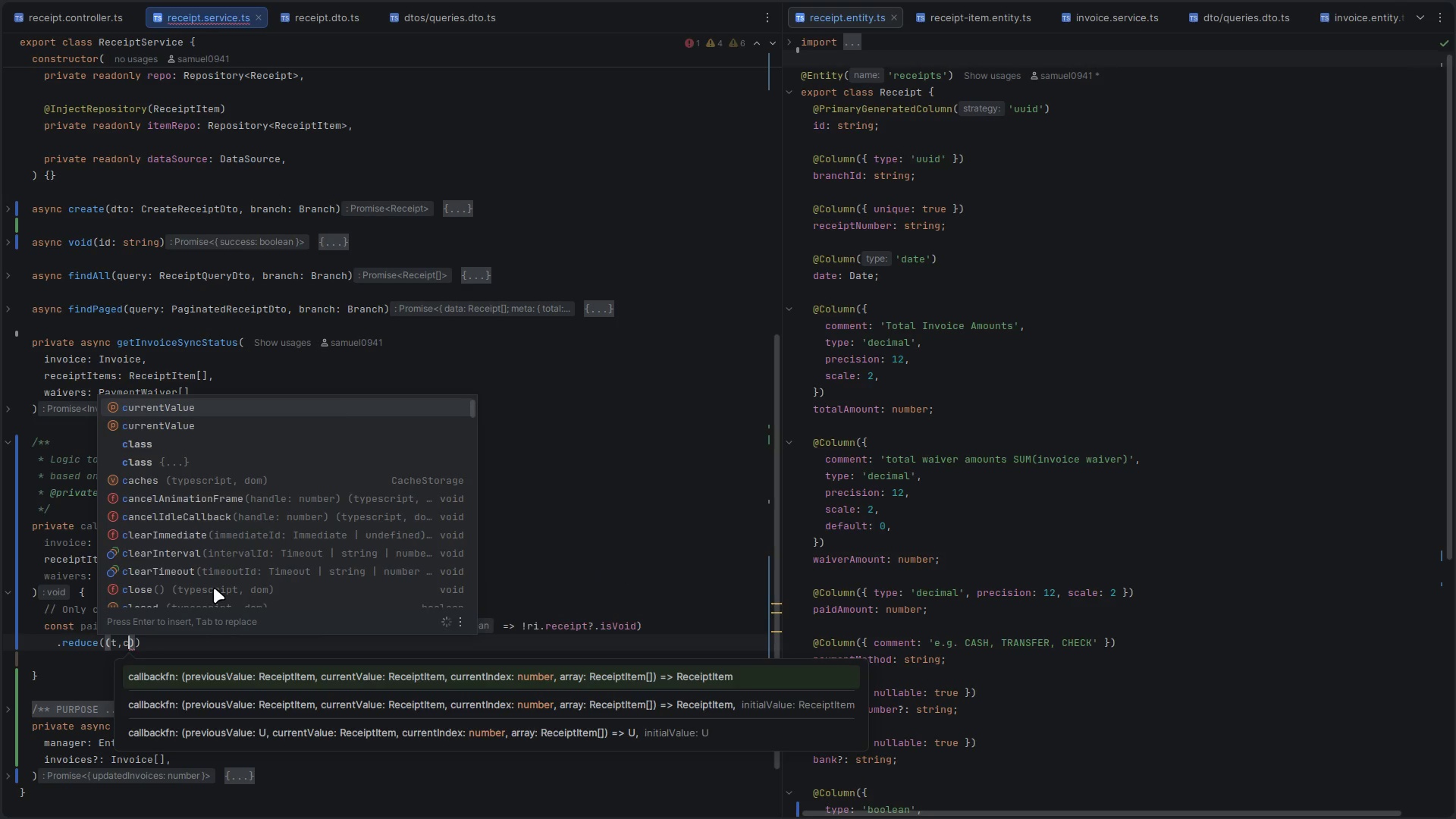 
key(ArrowRight)
 